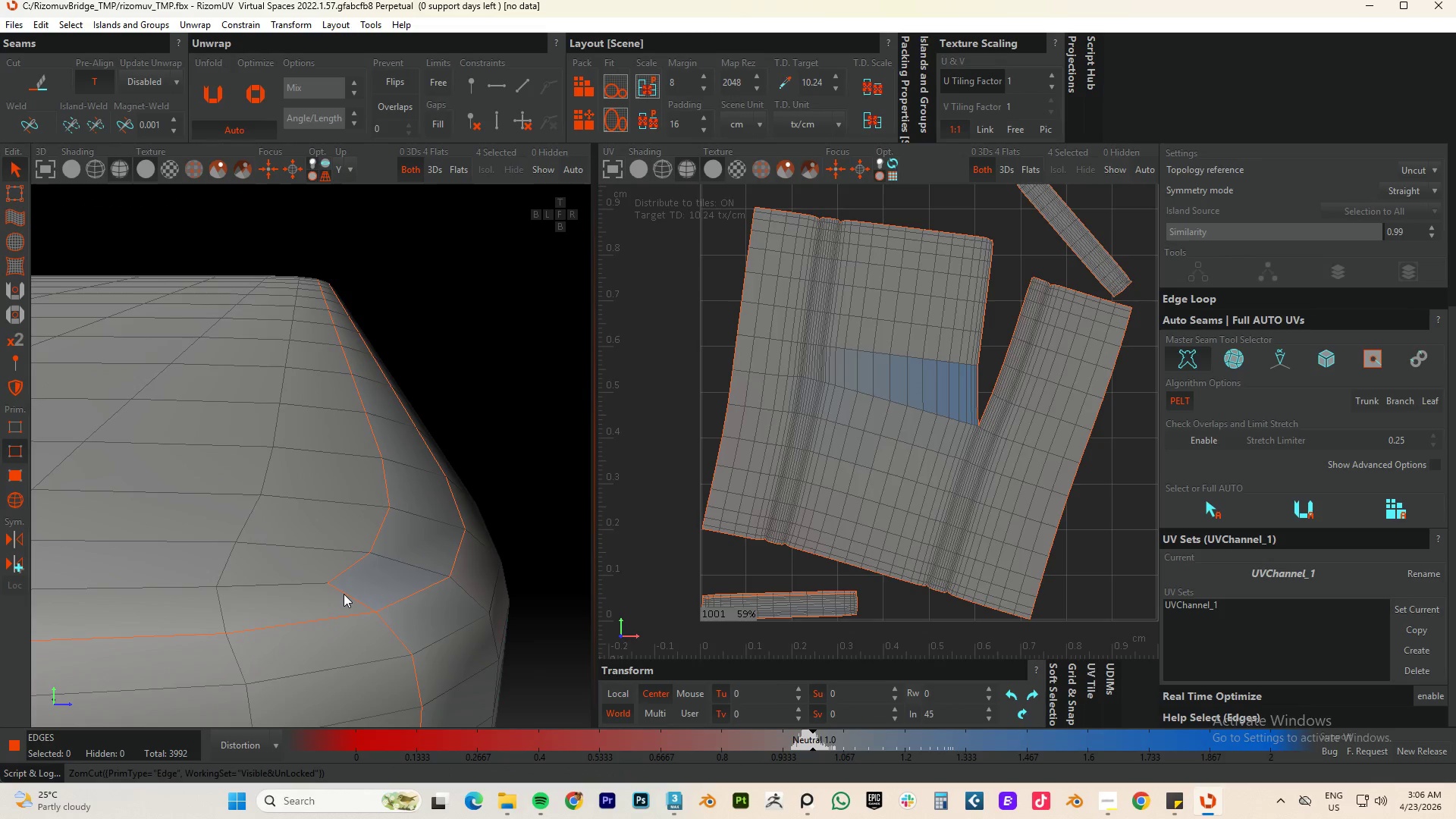 
double_click([344, 594])
 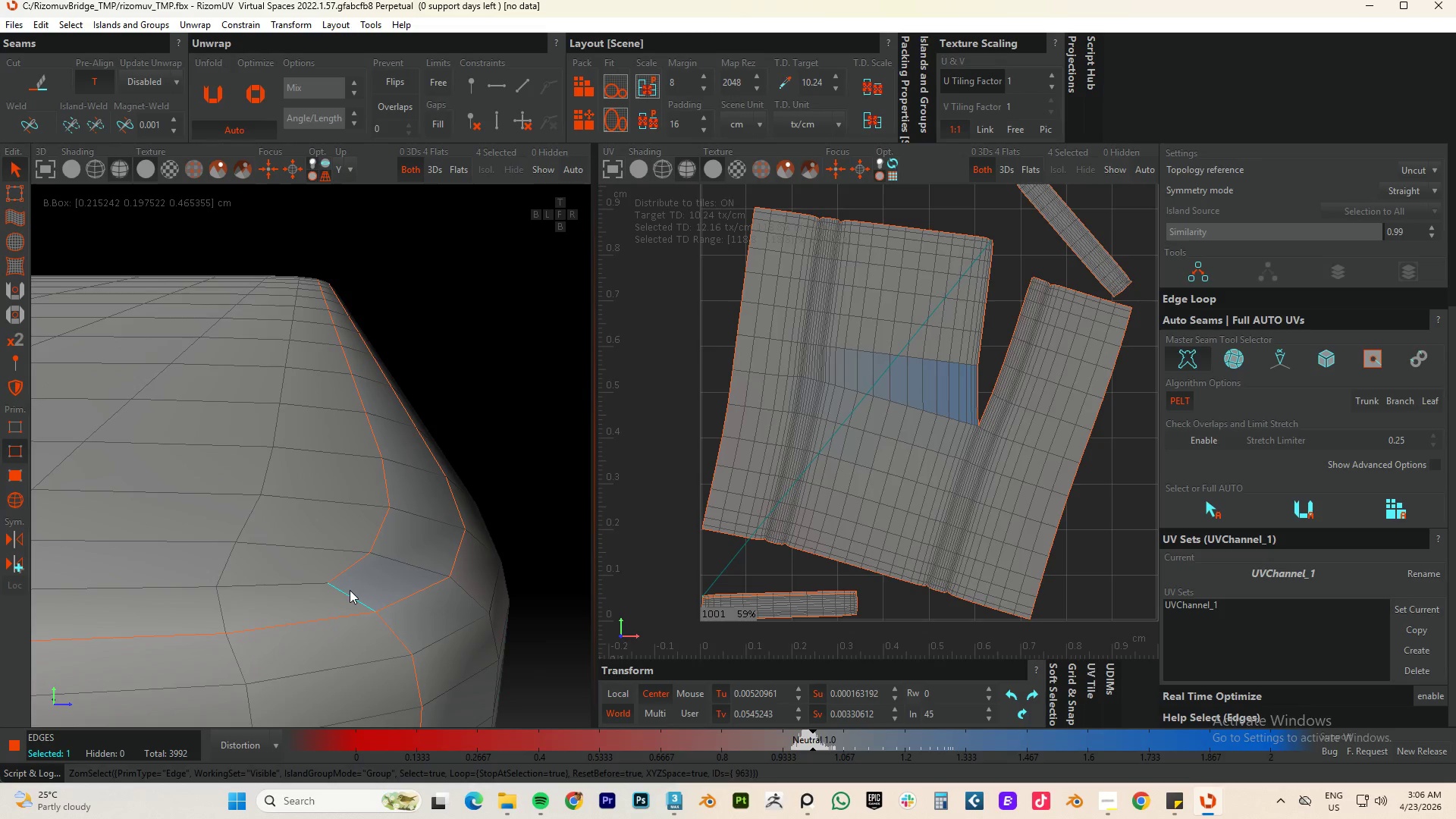 
hold_key(key=ControlLeft, duration=1.61)
double_click([339, 569])
 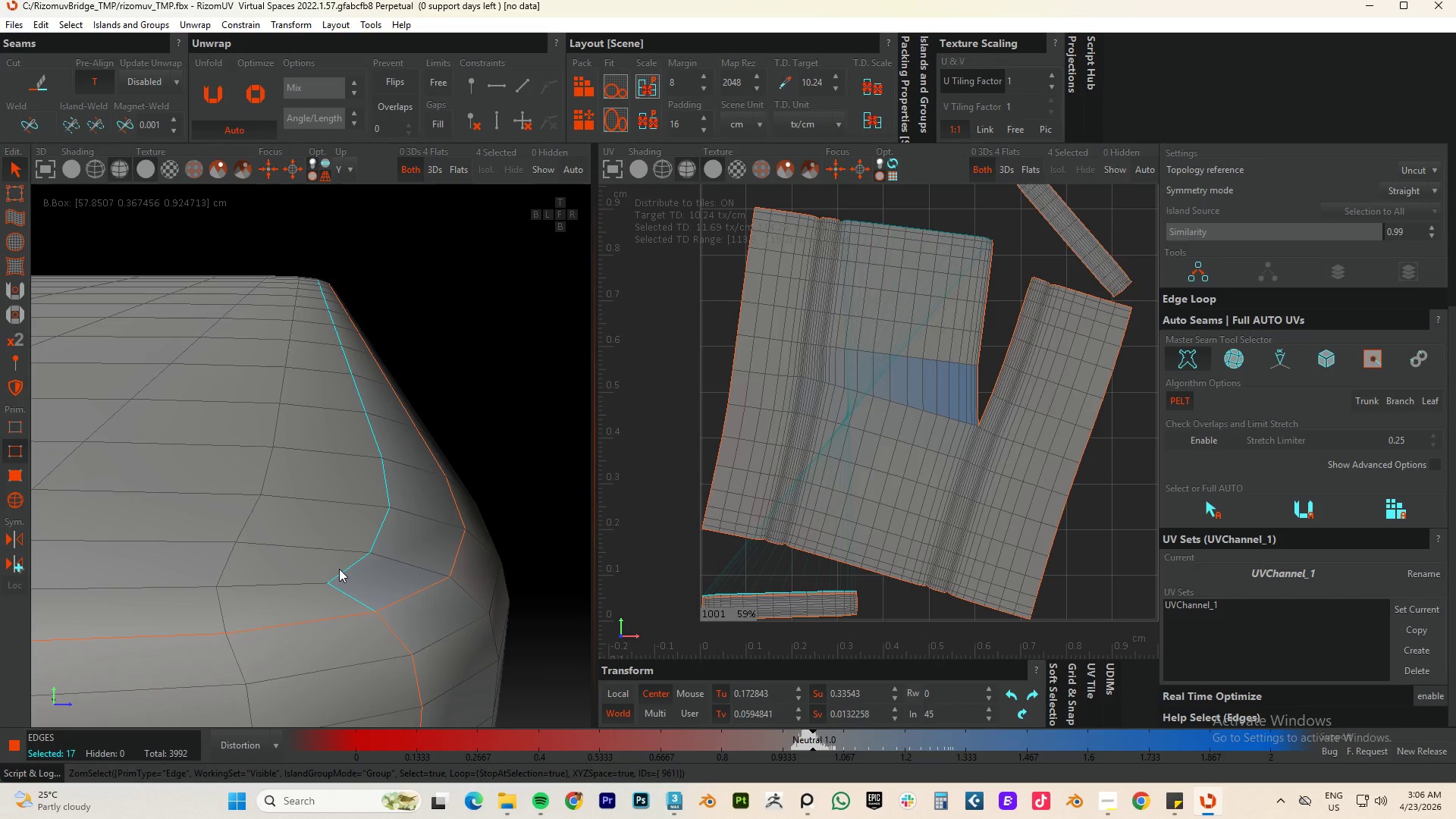 
key(W)
 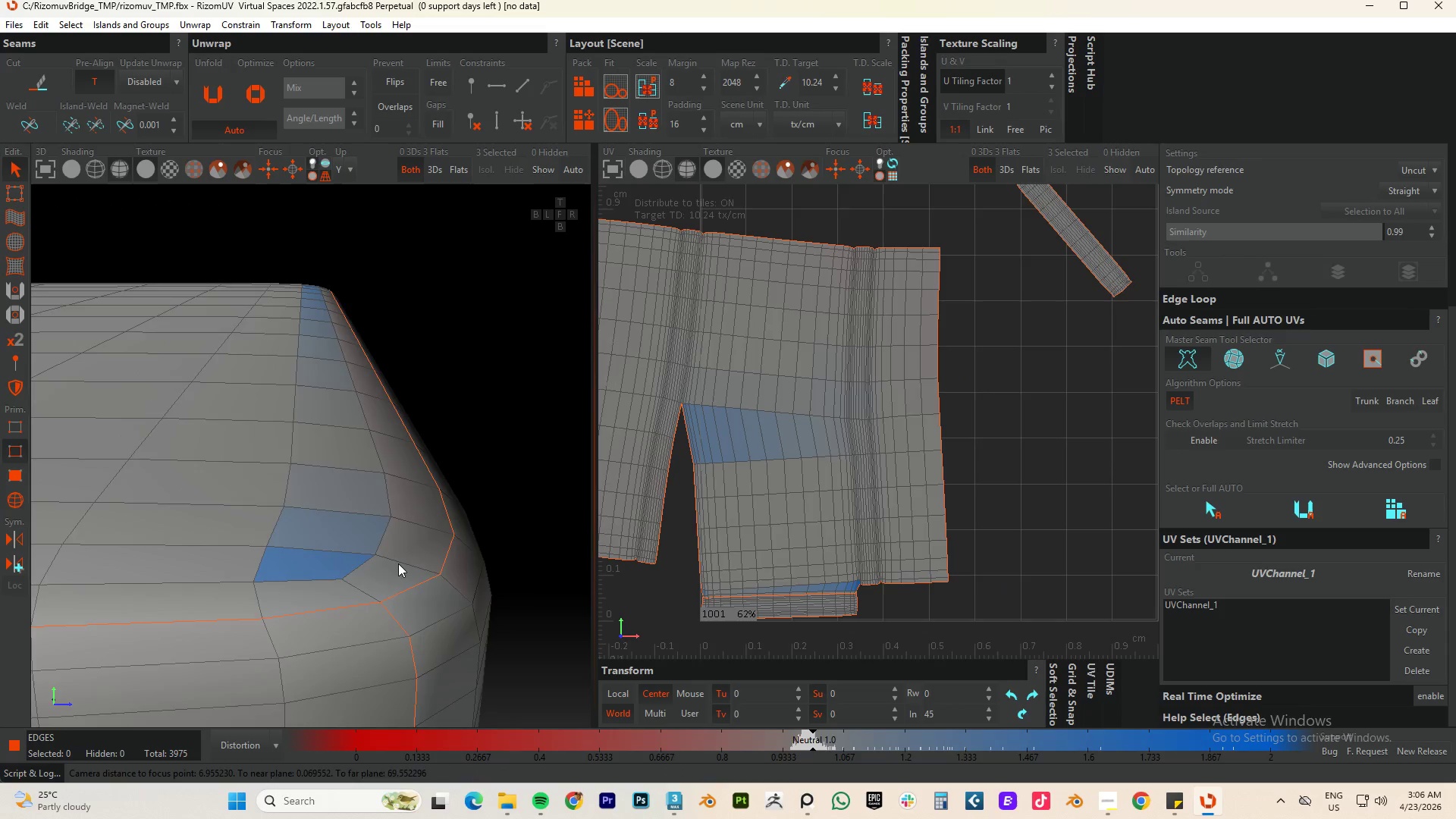 
hold_key(key=AltLeft, duration=0.59)
 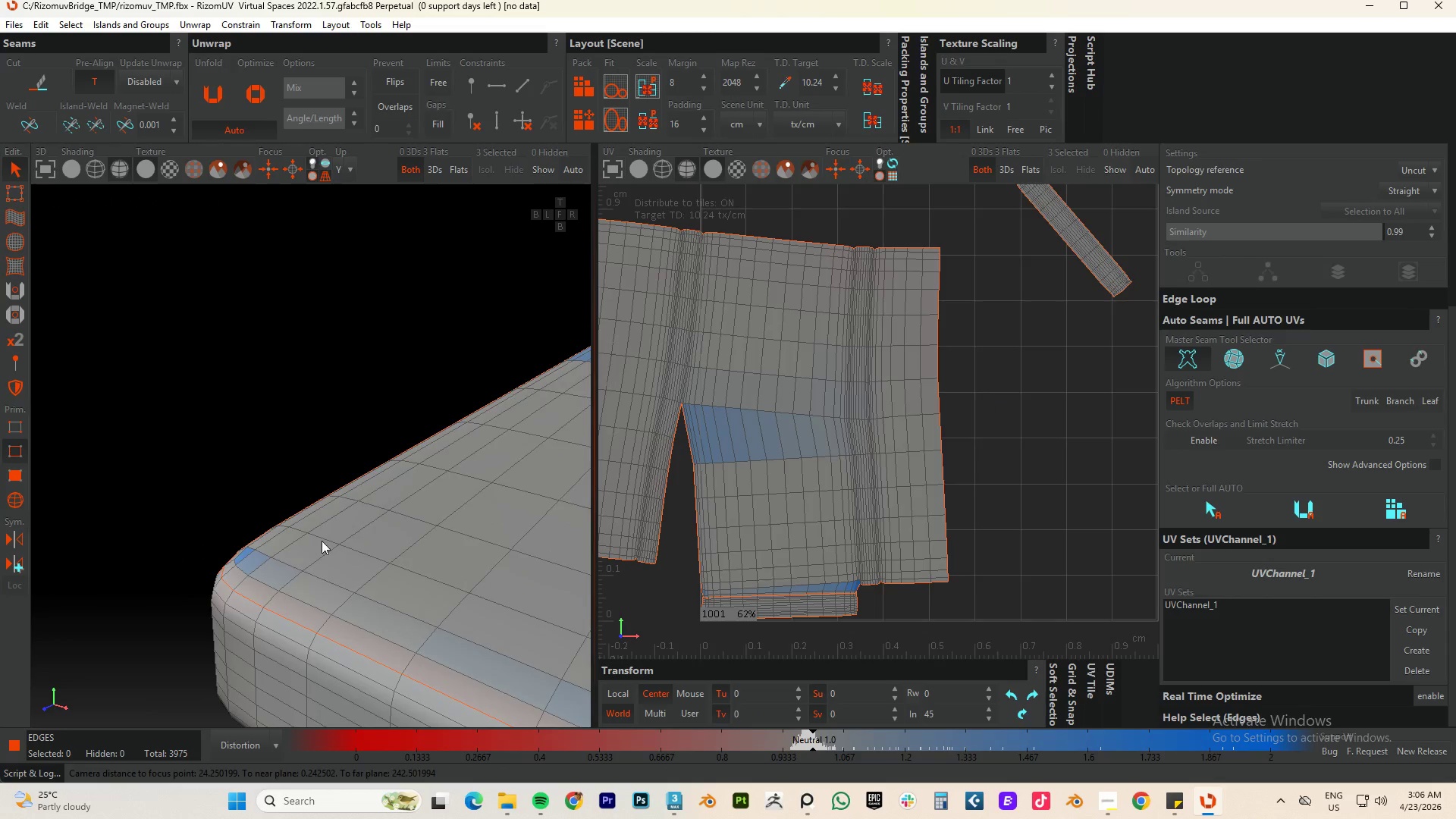 
scroll: coordinate [413, 570], scroll_direction: down, amount: 14.0
 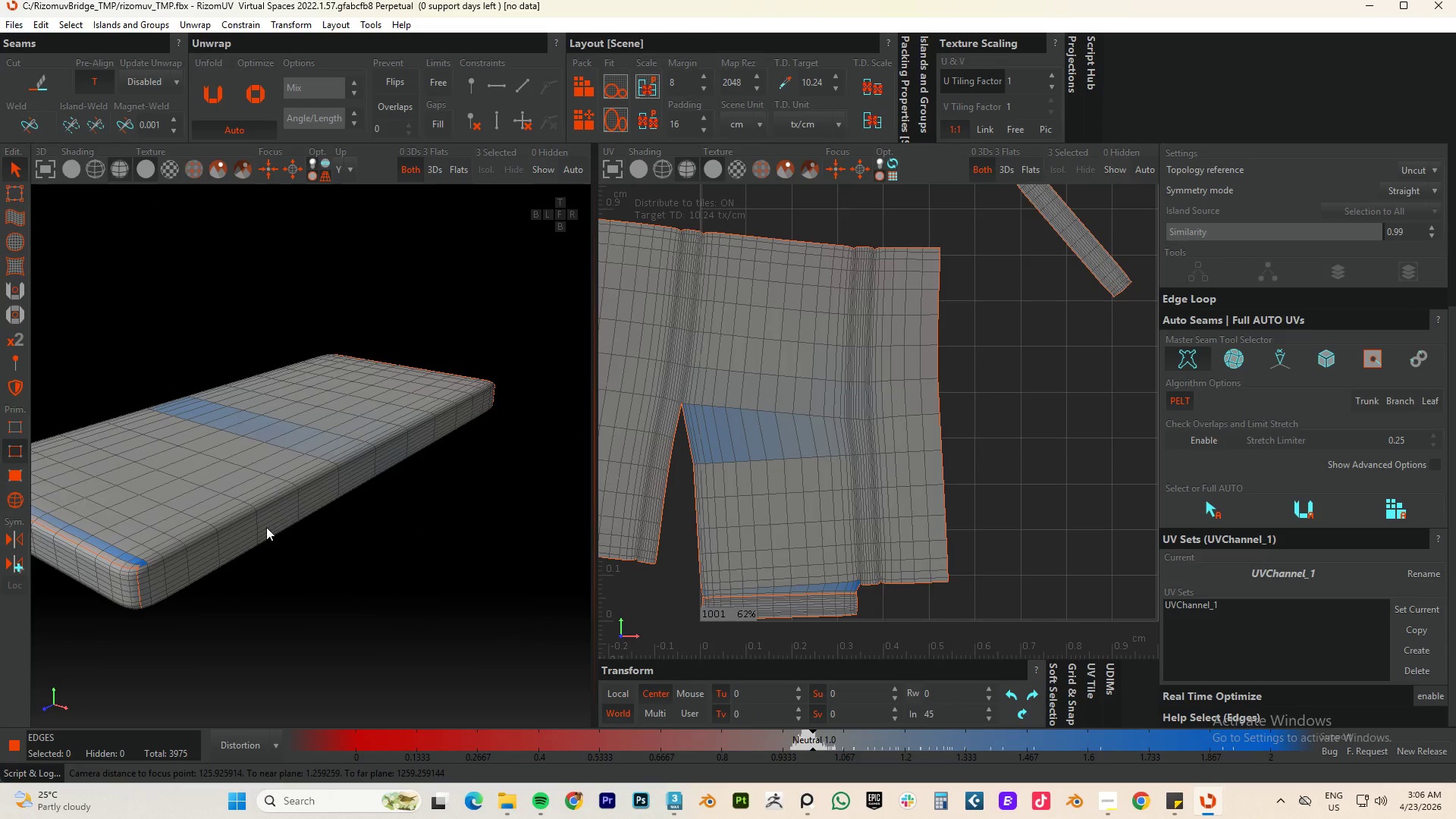 
scroll: coordinate [146, 560], scroll_direction: up, amount: 8.0
 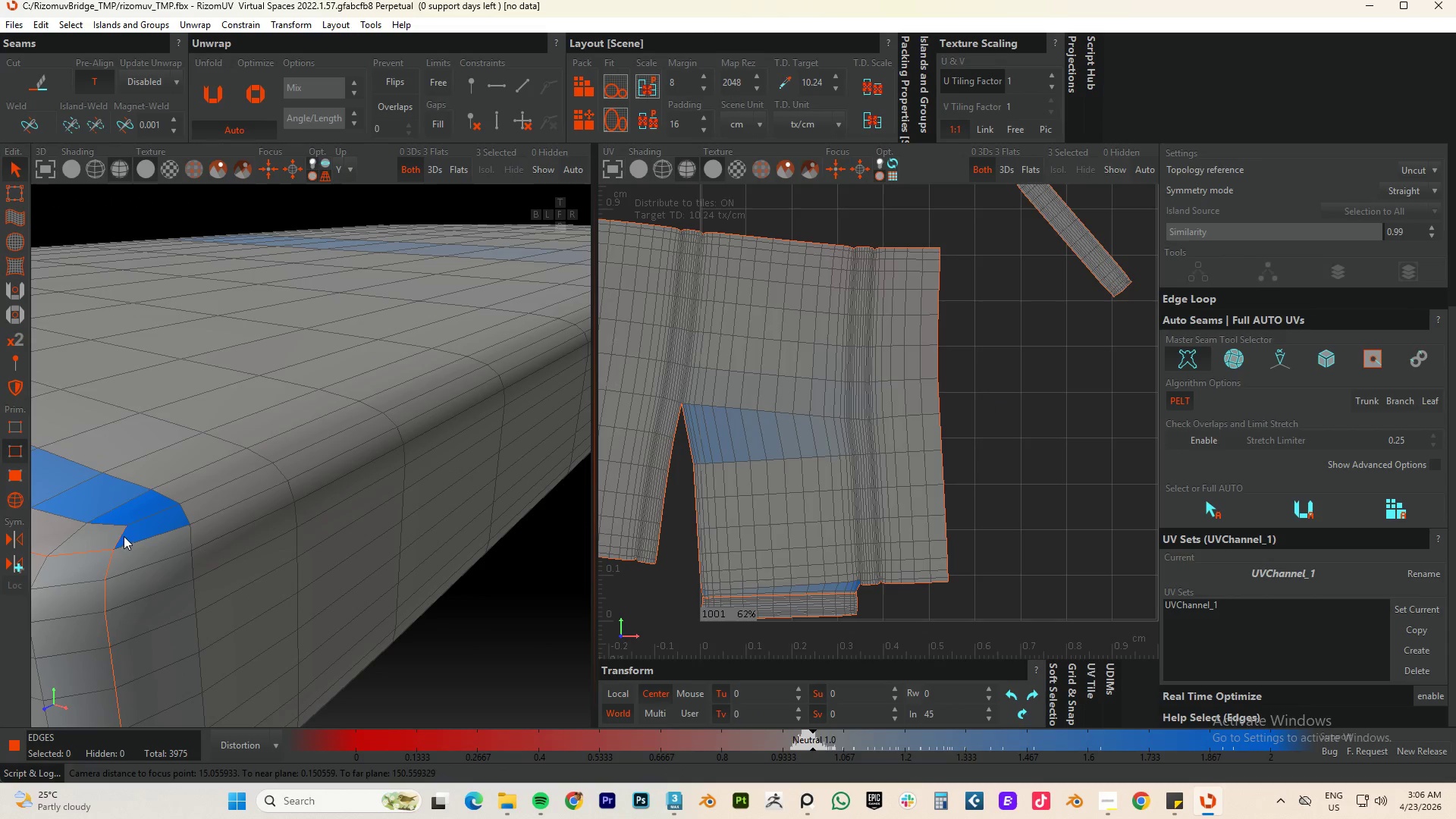 
left_click([124, 536])
 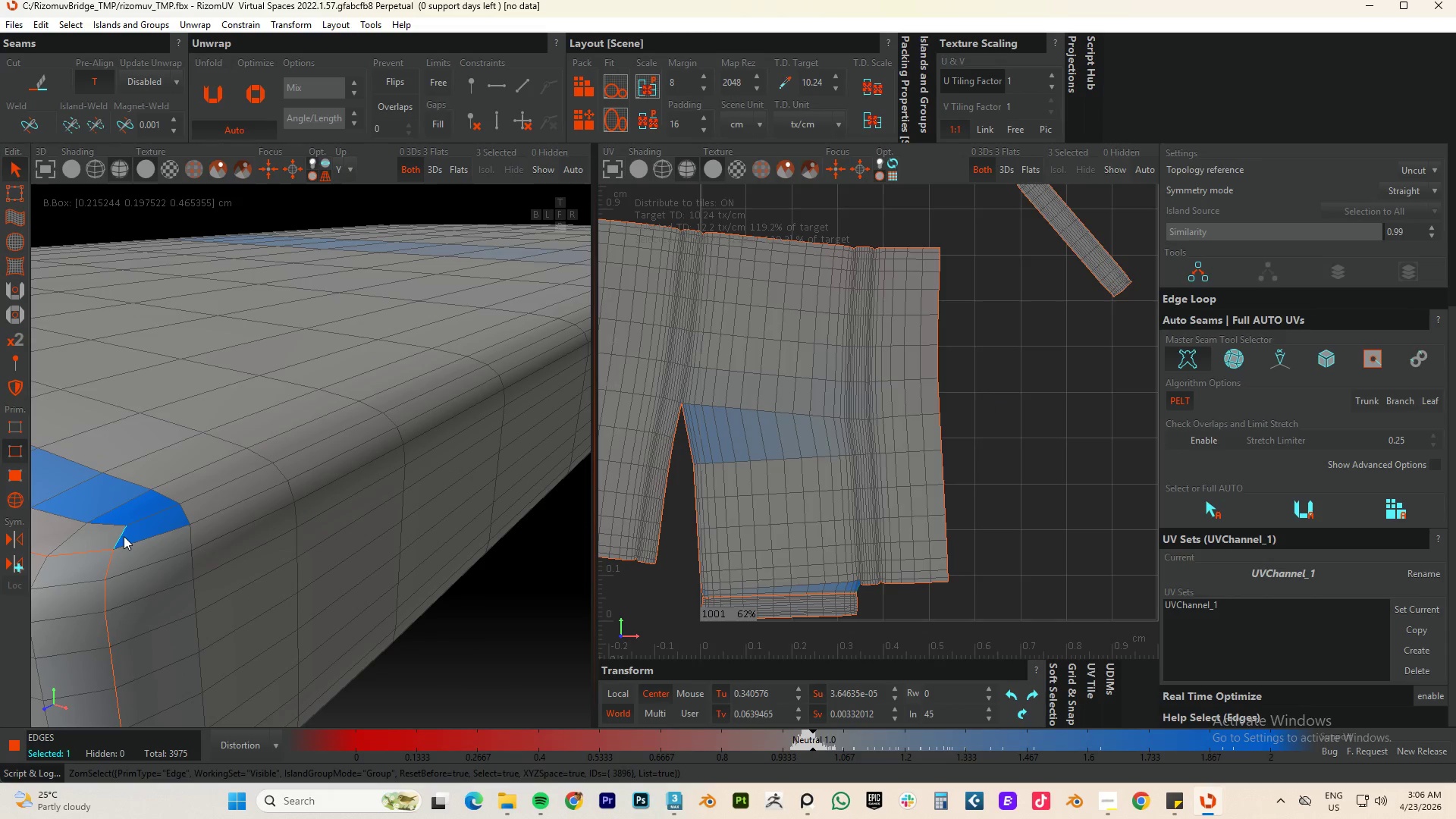 
key(W)
 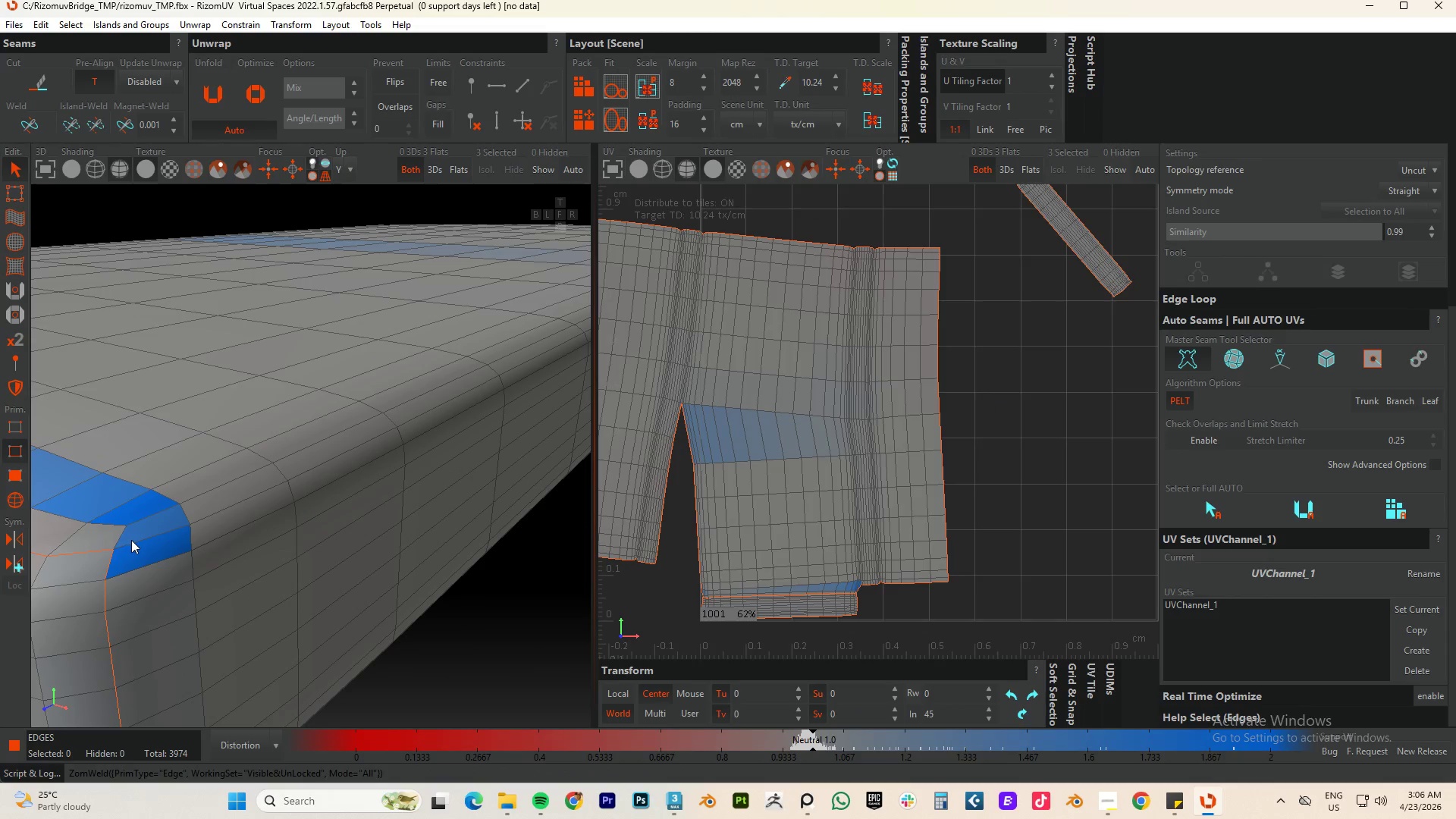 
hold_key(key=ControlLeft, duration=0.88)
double_click([133, 540])
 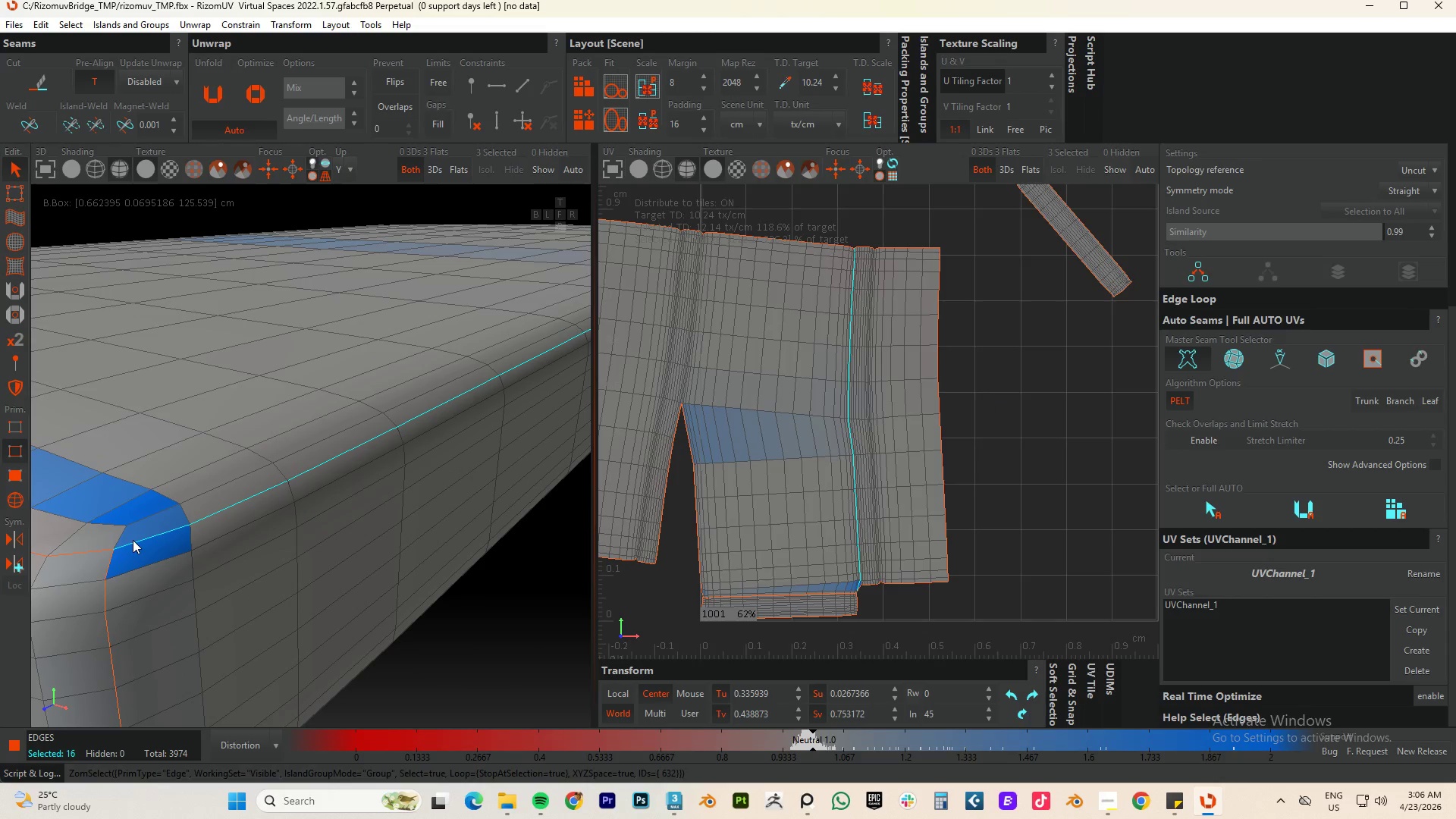 
key(C)
 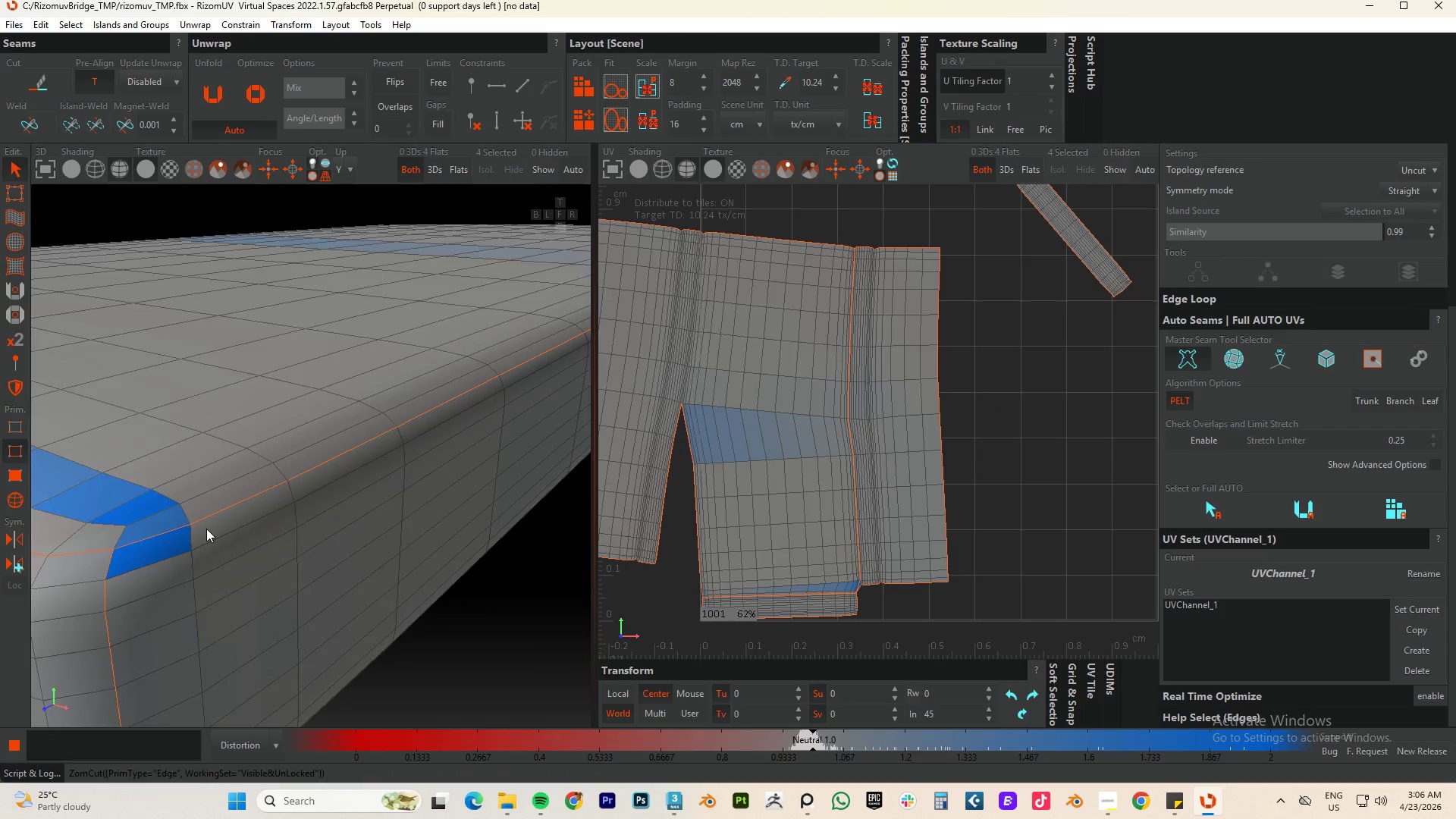 
hold_key(key=AltLeft, duration=0.53)
 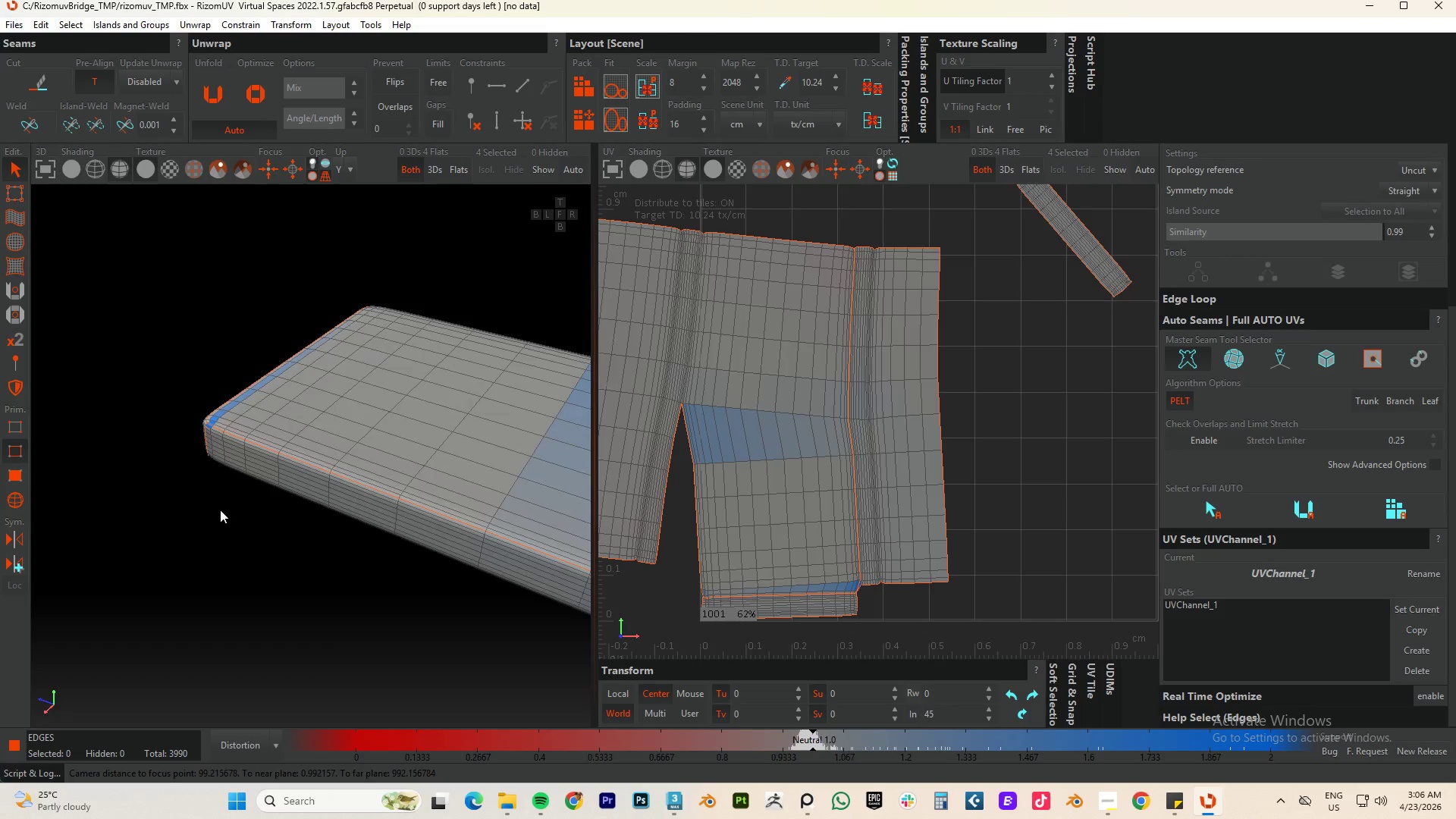 
scroll: coordinate [220, 510], scroll_direction: down, amount: 13.0
 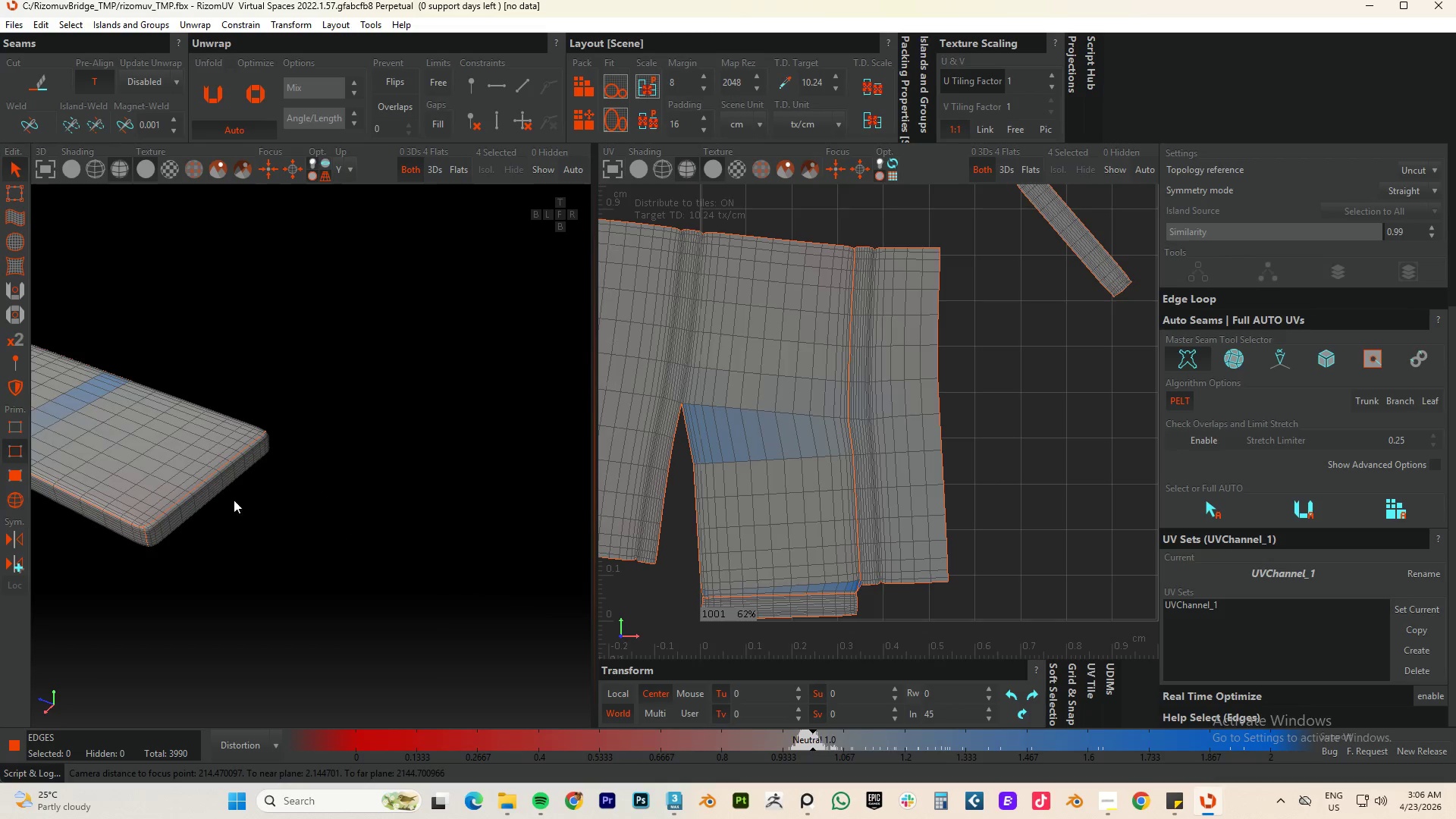 
scroll: coordinate [215, 516], scroll_direction: up, amount: 9.0
 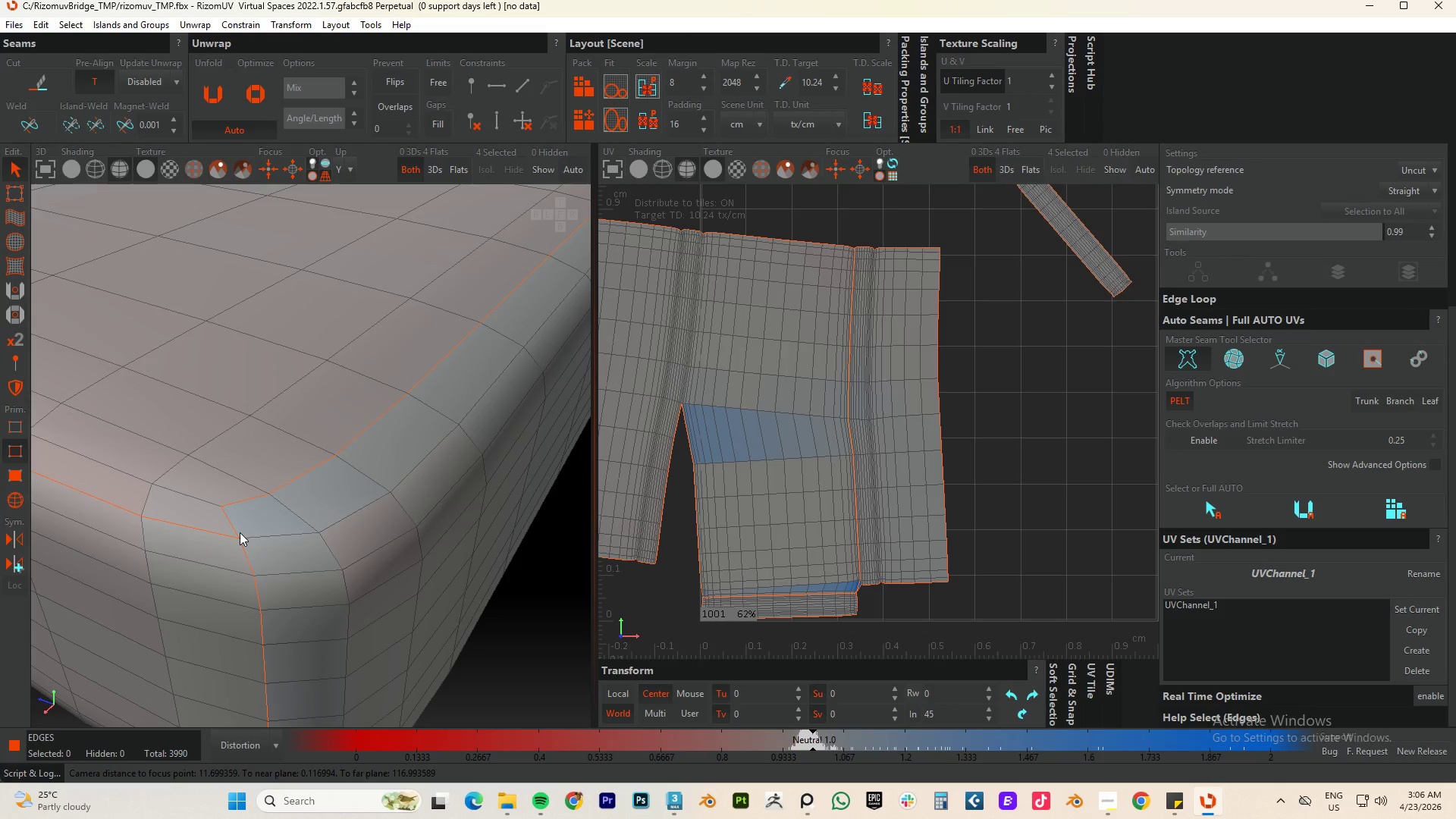 
double_click([249, 538])
 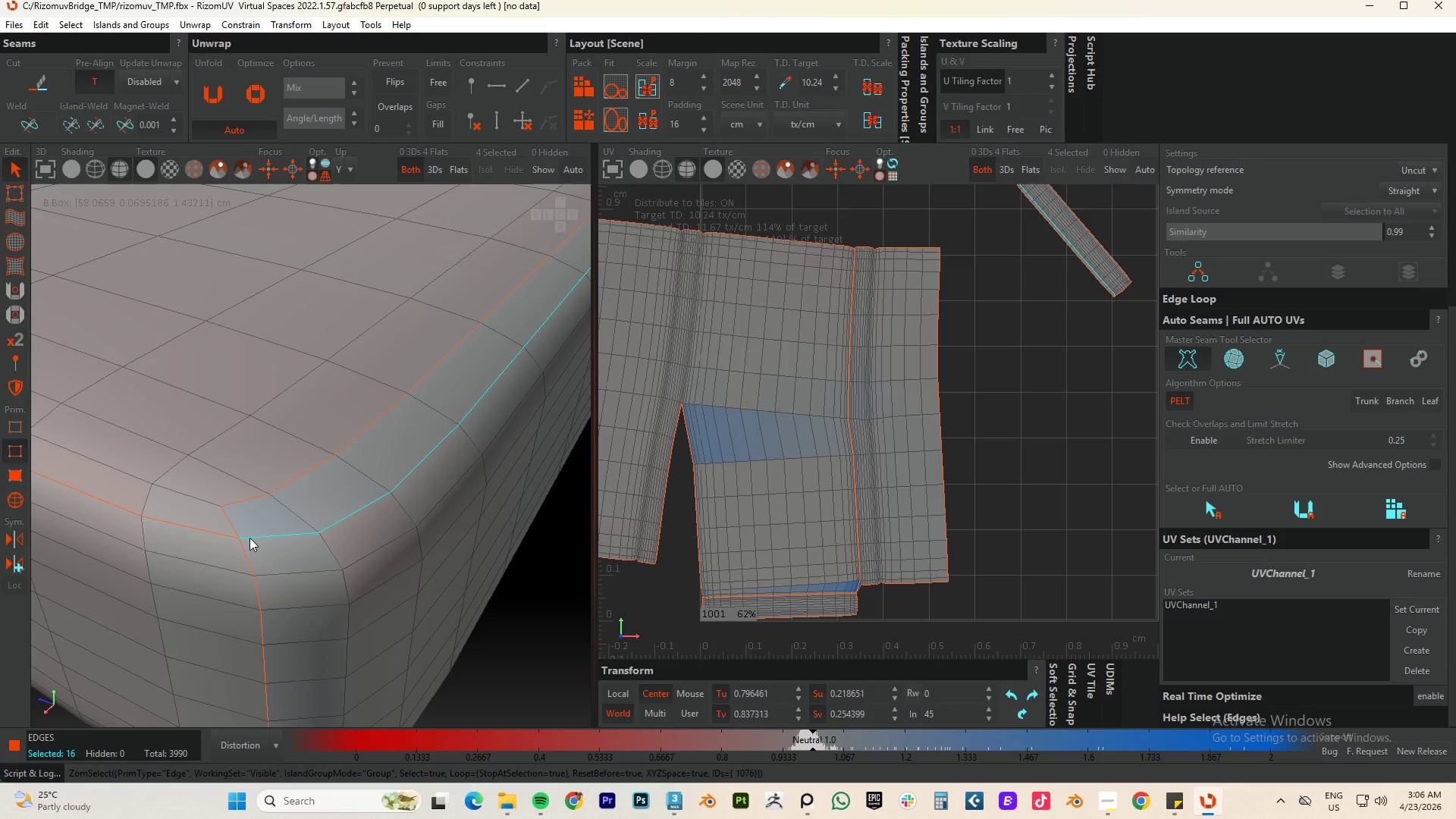 
key(C)
 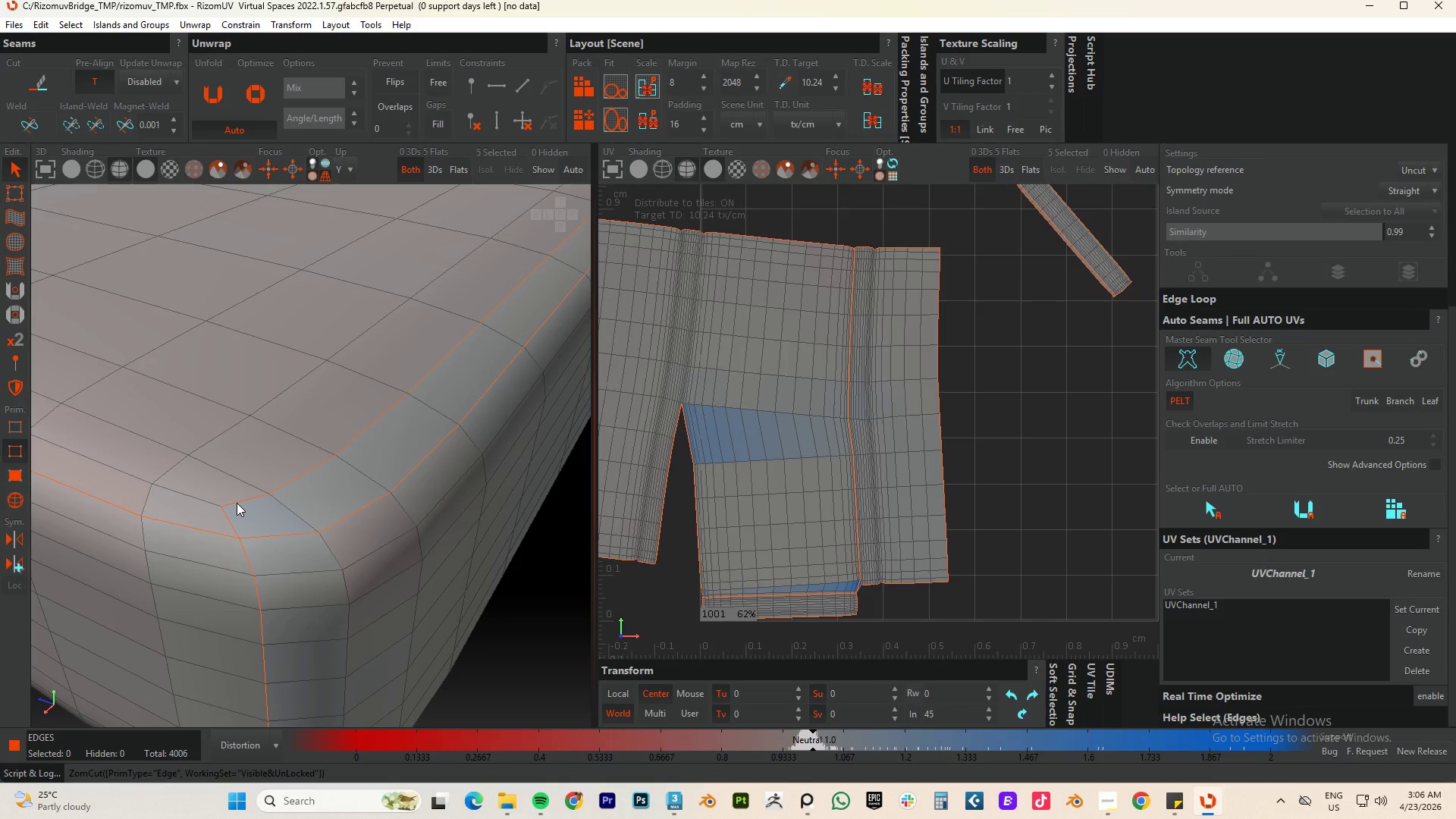 
double_click([237, 503])
 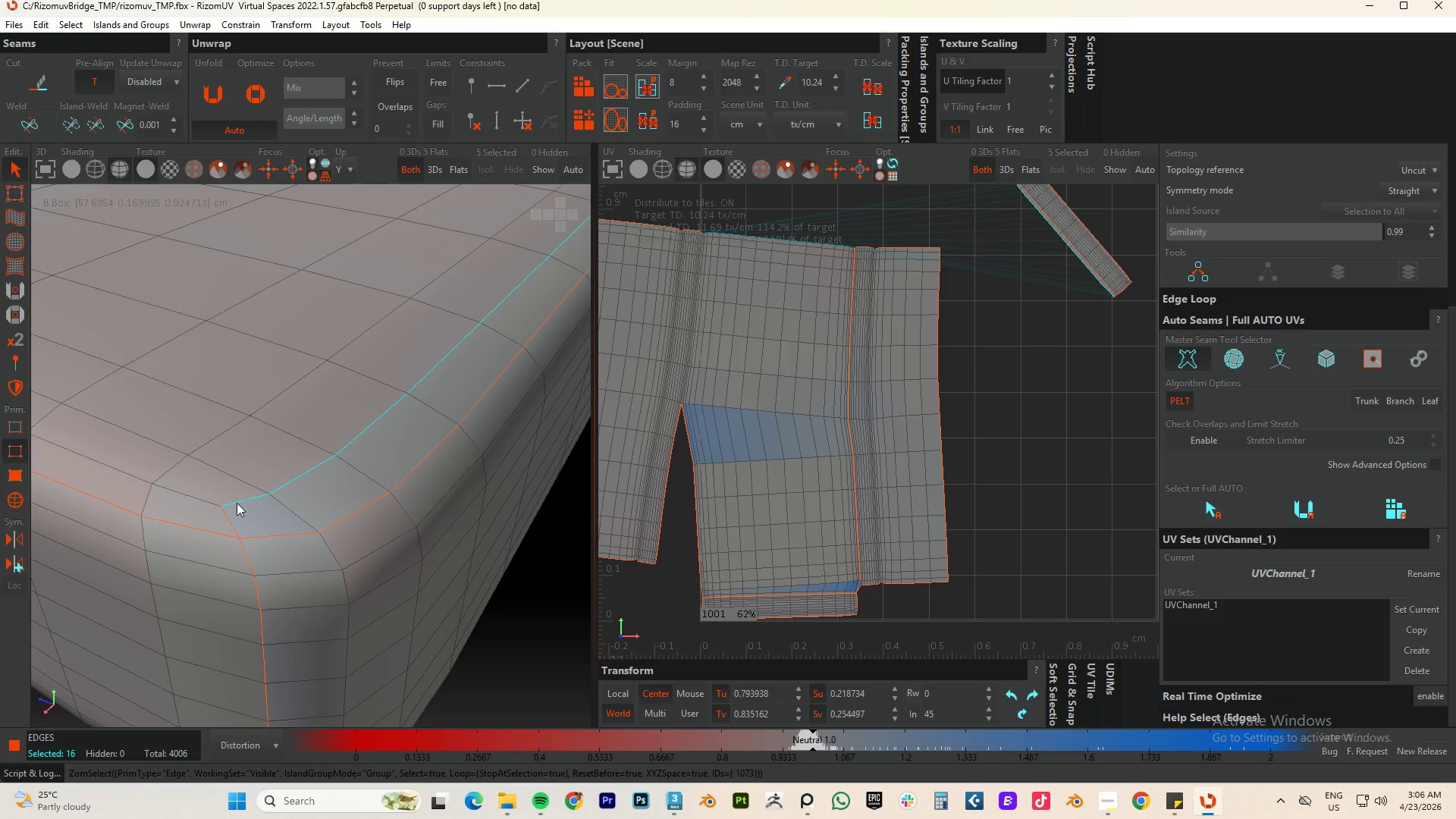 
key(W)
 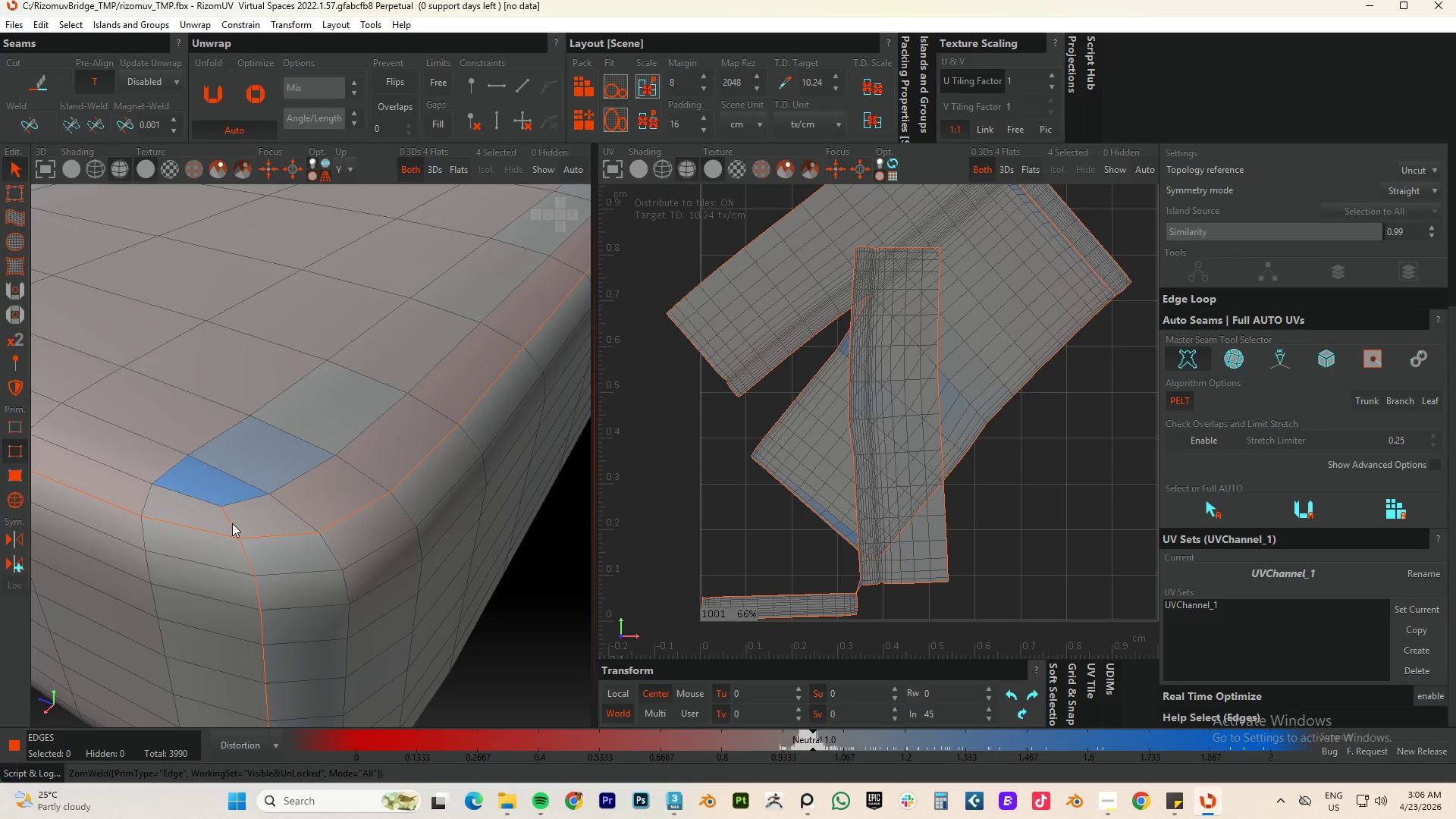 
left_click([232, 523])
 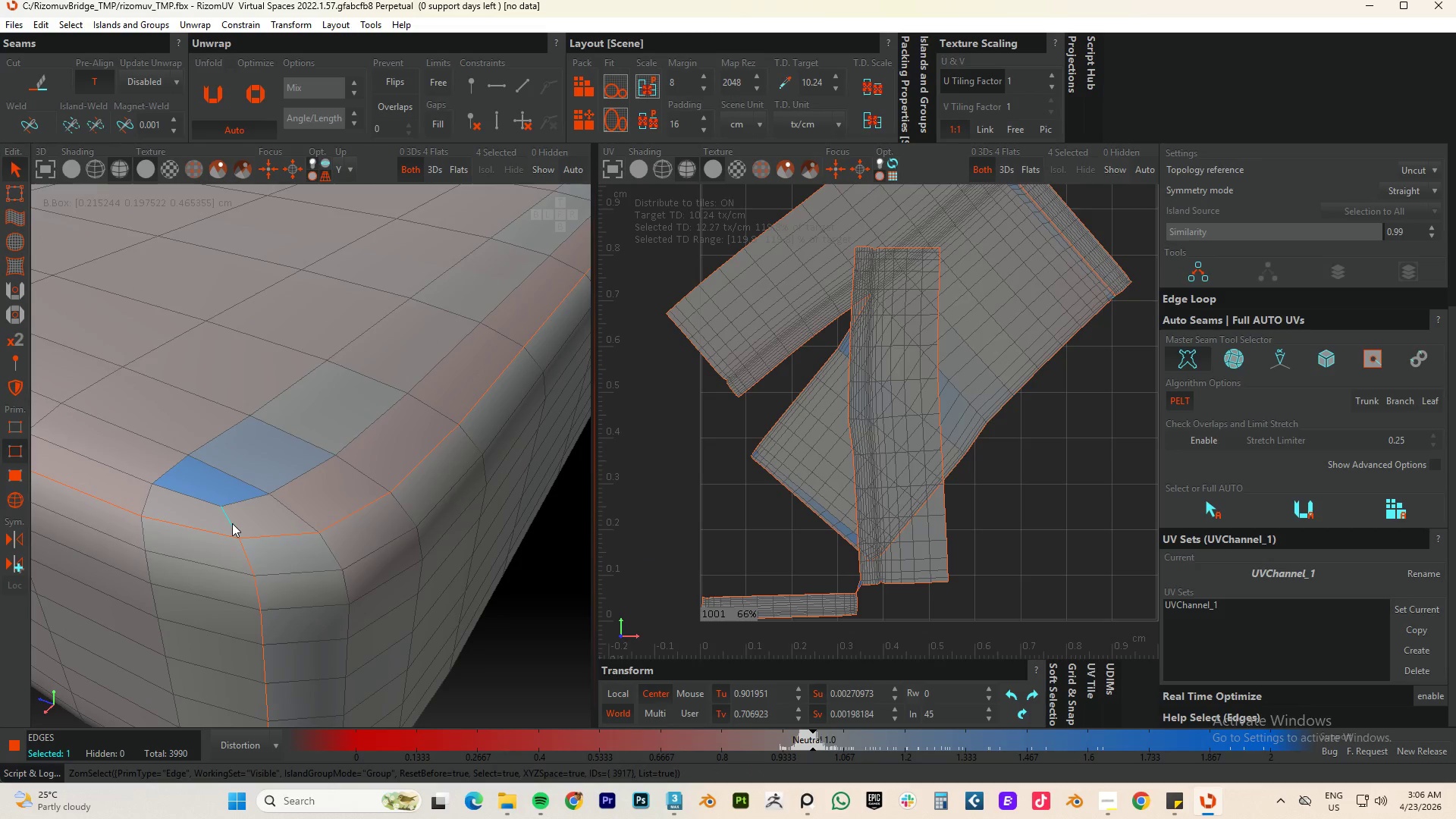 
key(W)
 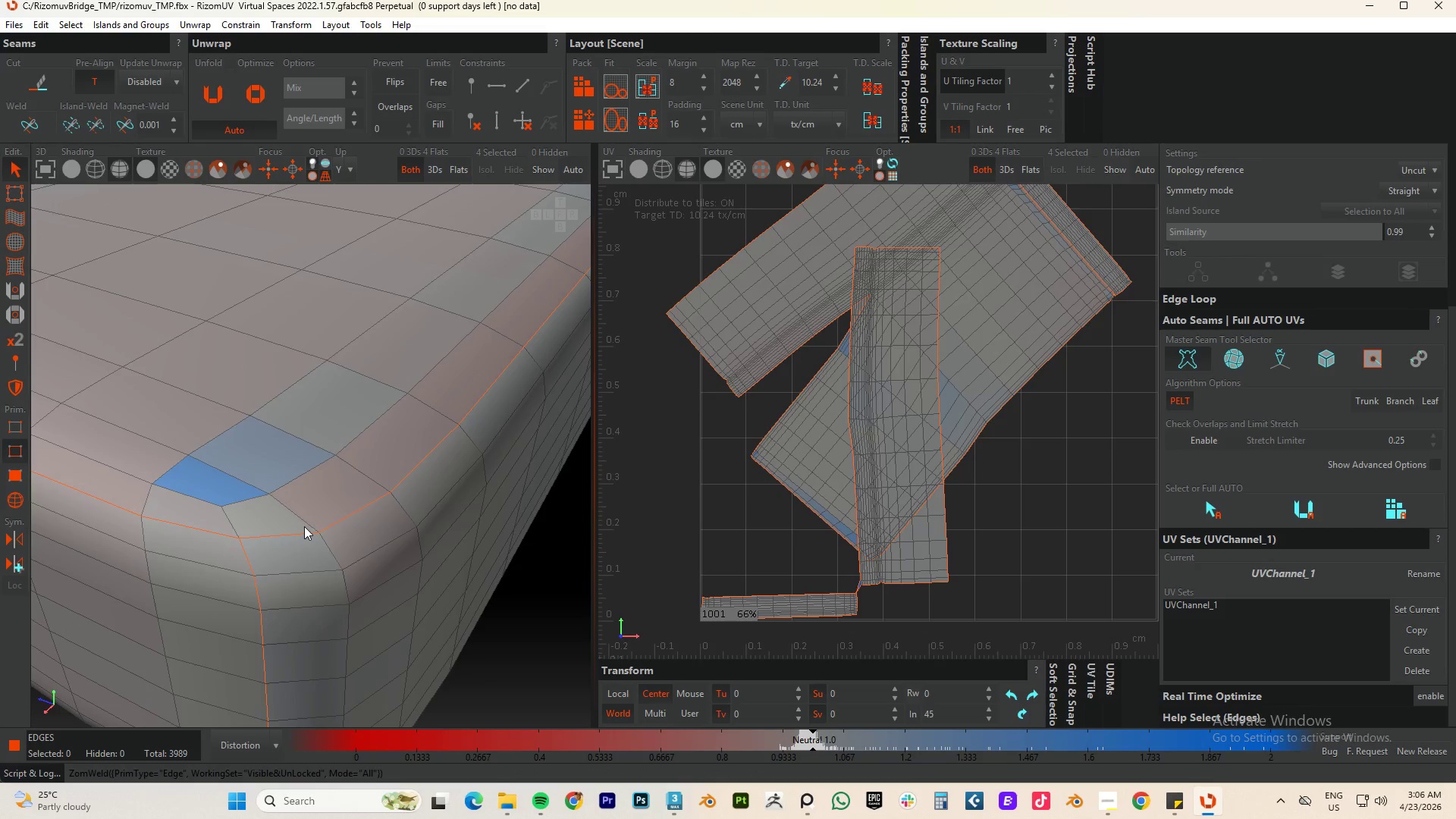 
hold_key(key=AltLeft, duration=0.81)
 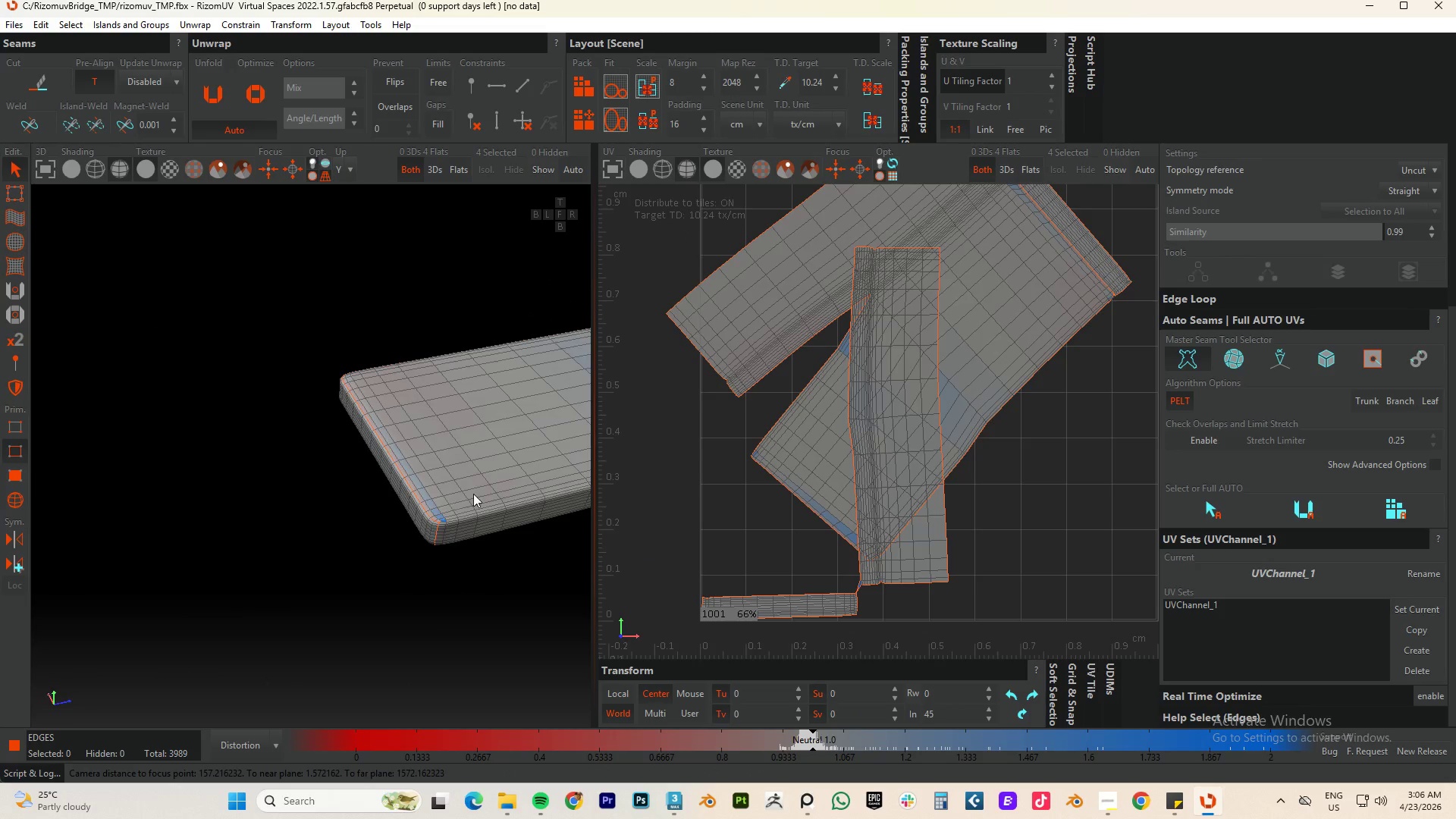 
scroll: coordinate [304, 526], scroll_direction: down, amount: 13.0
 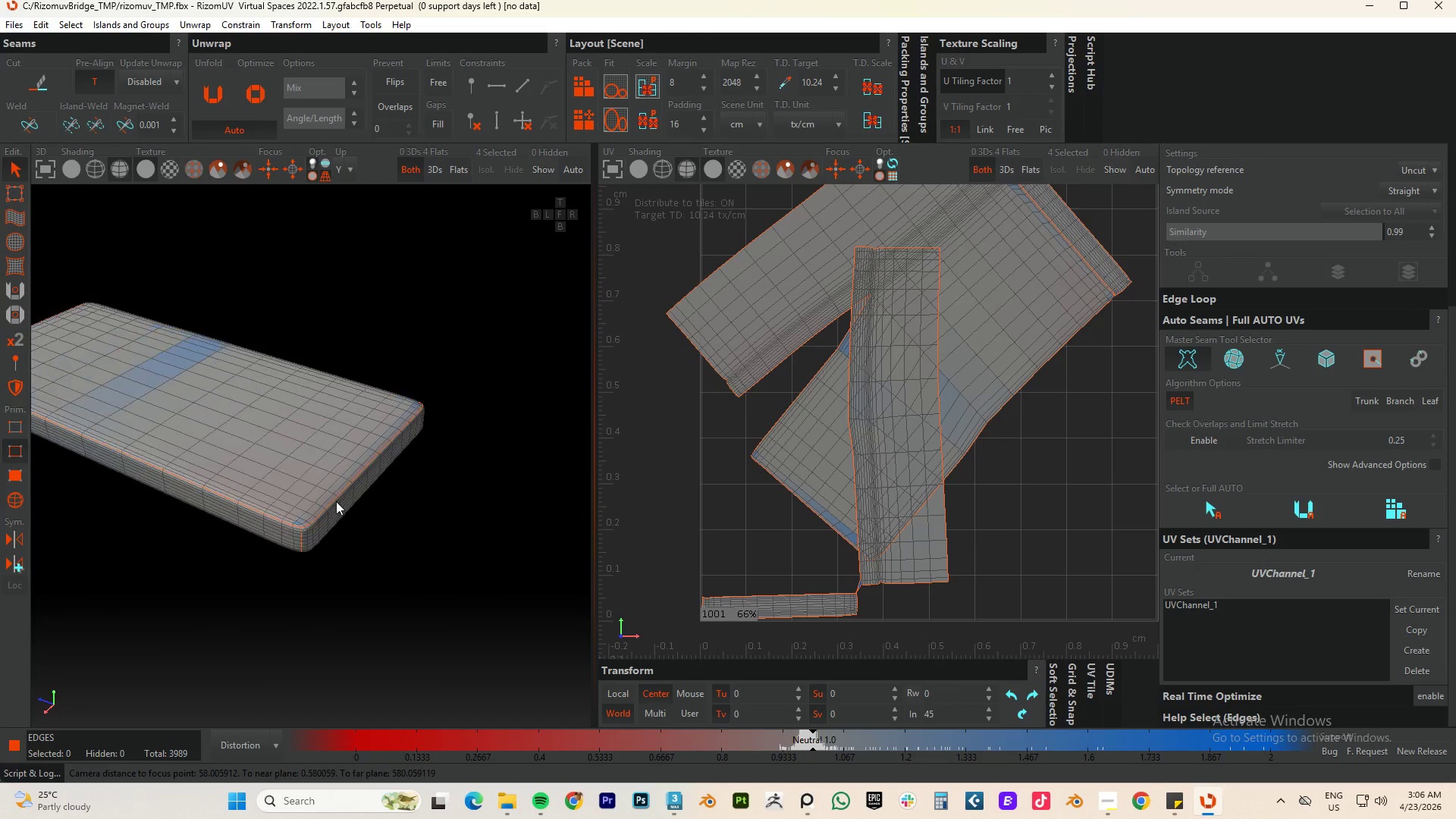 
scroll: coordinate [428, 557], scroll_direction: up, amount: 9.0
 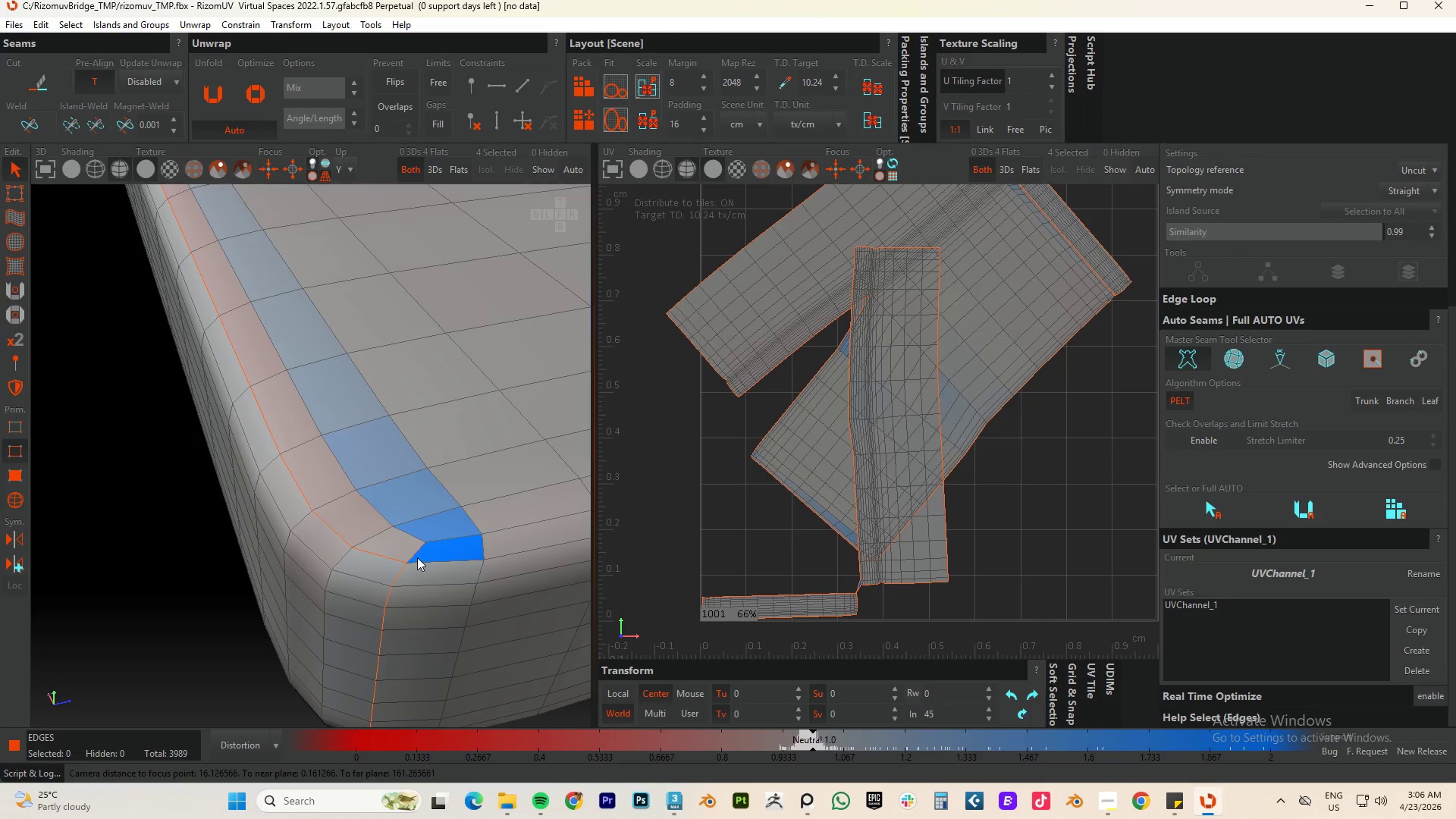 
left_click([417, 557])
 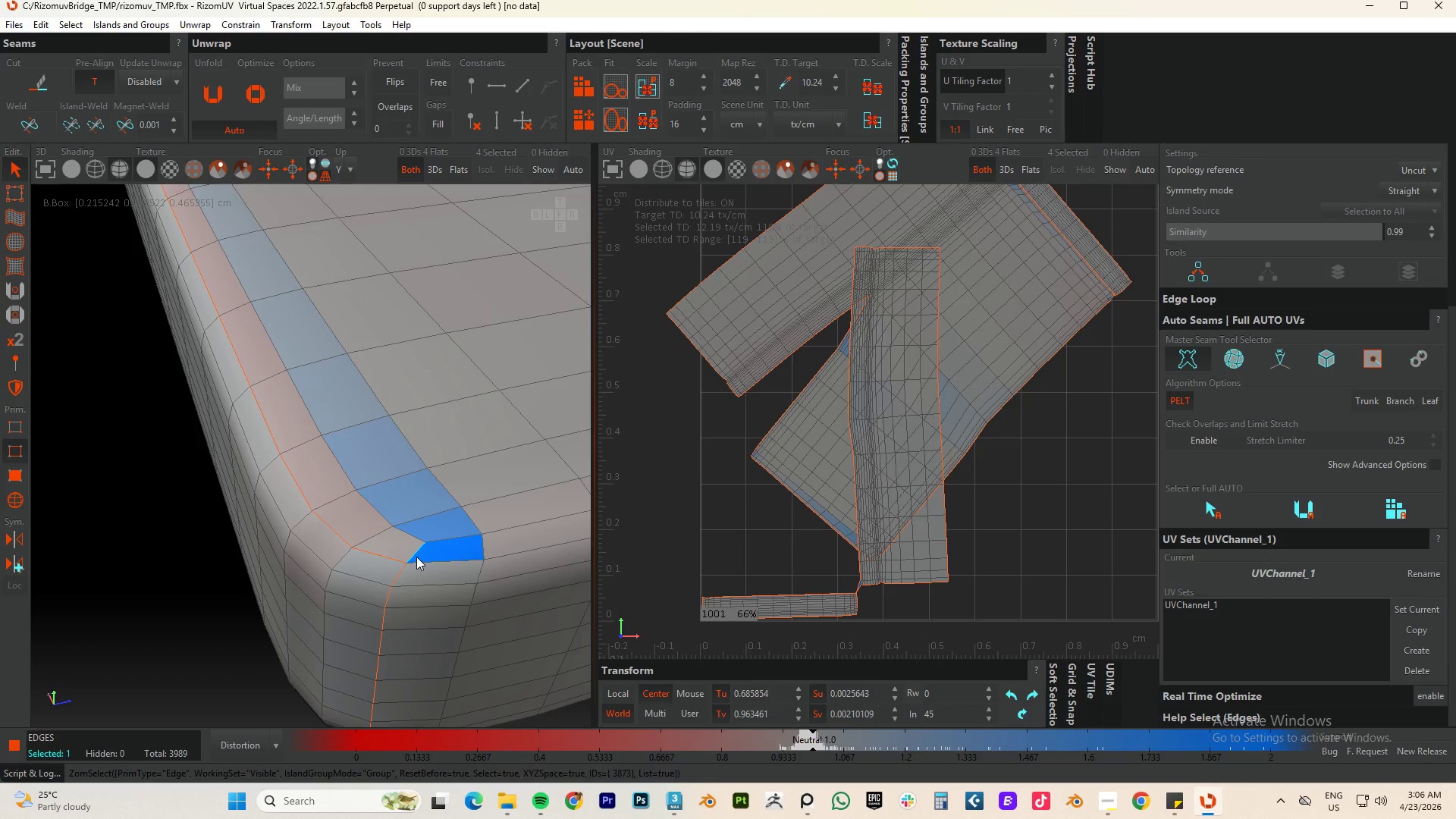 
key(W)
 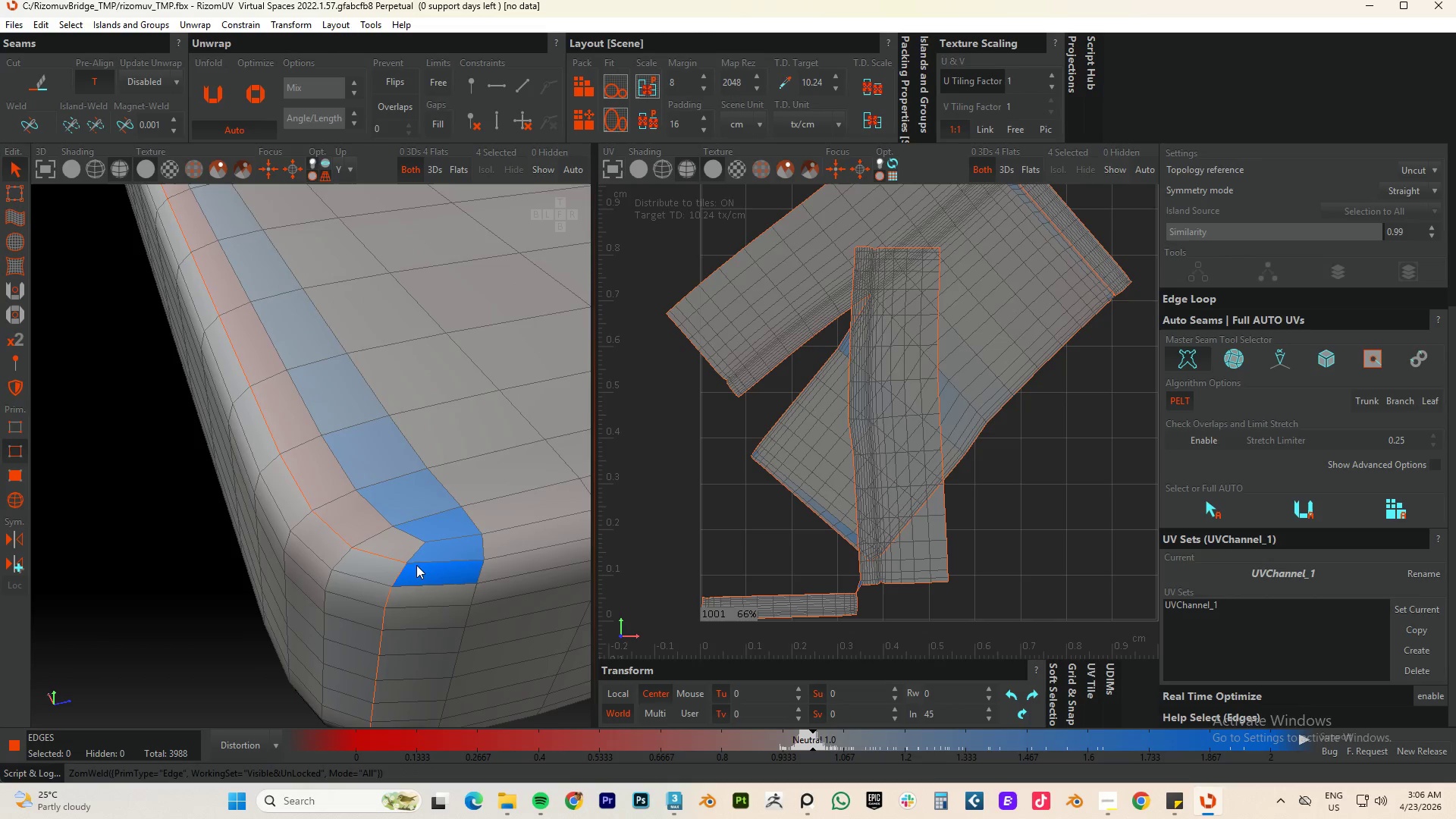 
double_click([419, 560])
 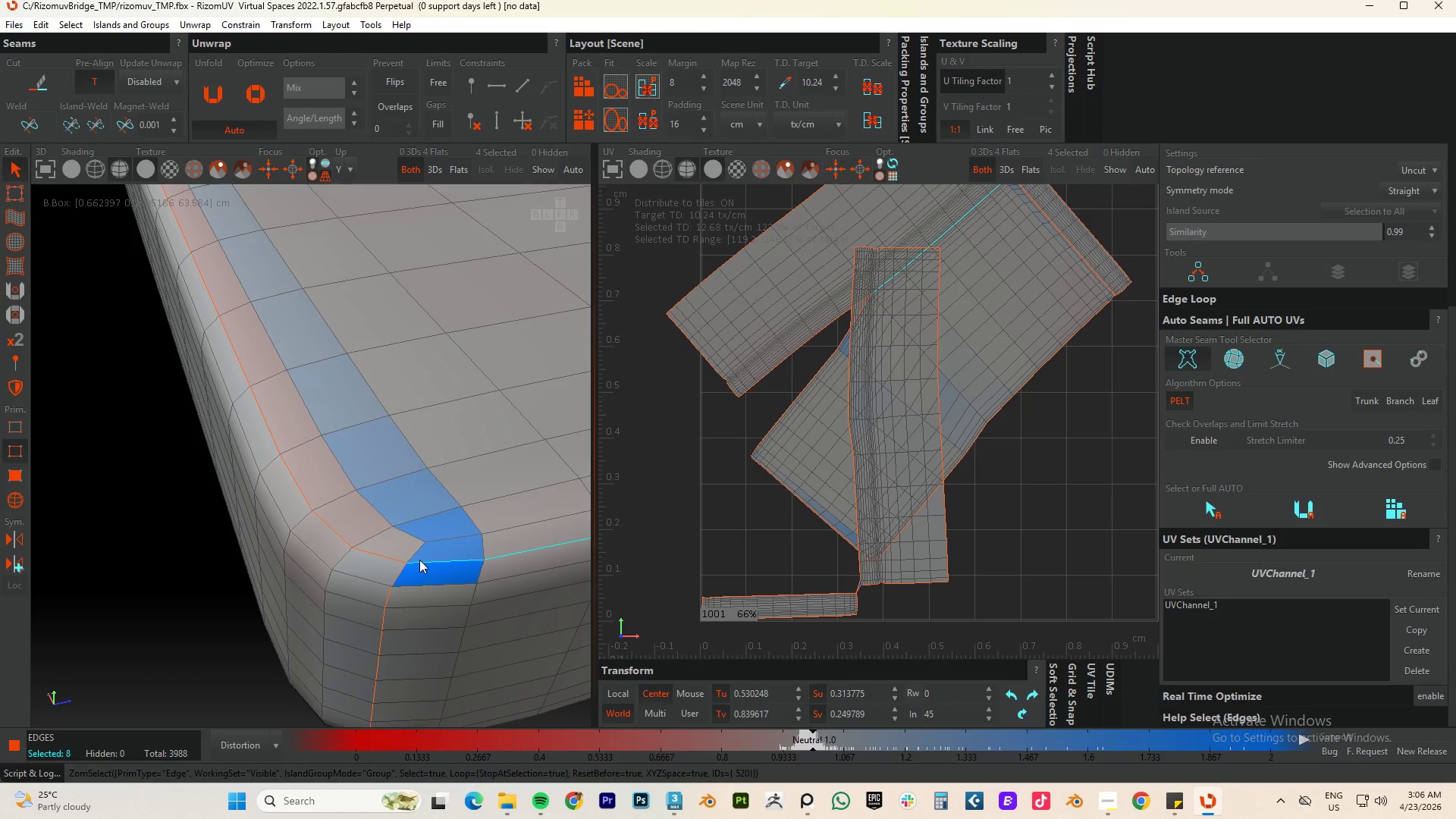 
key(C)
 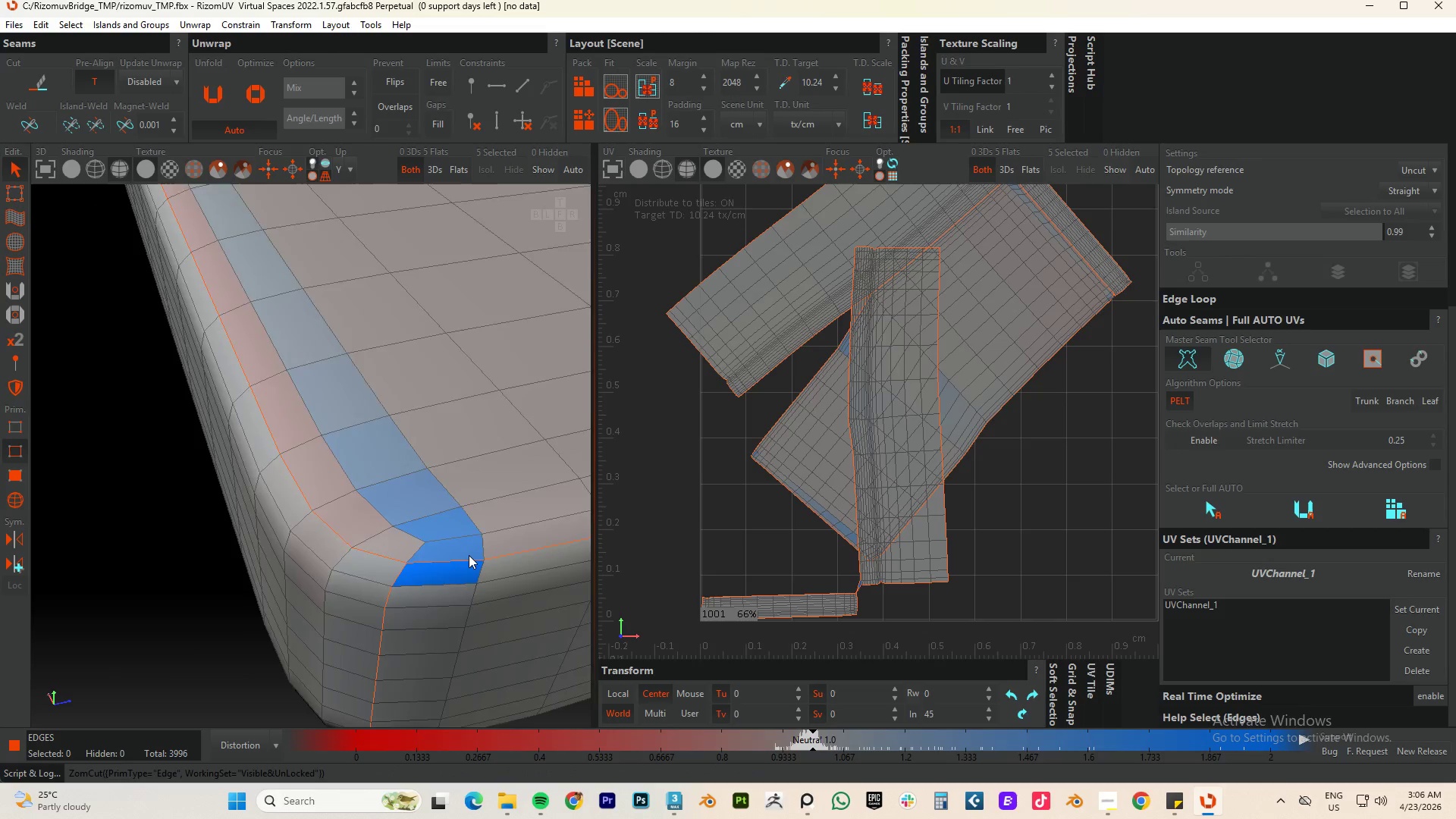 
scroll: coordinate [468, 555], scroll_direction: down, amount: 13.0
 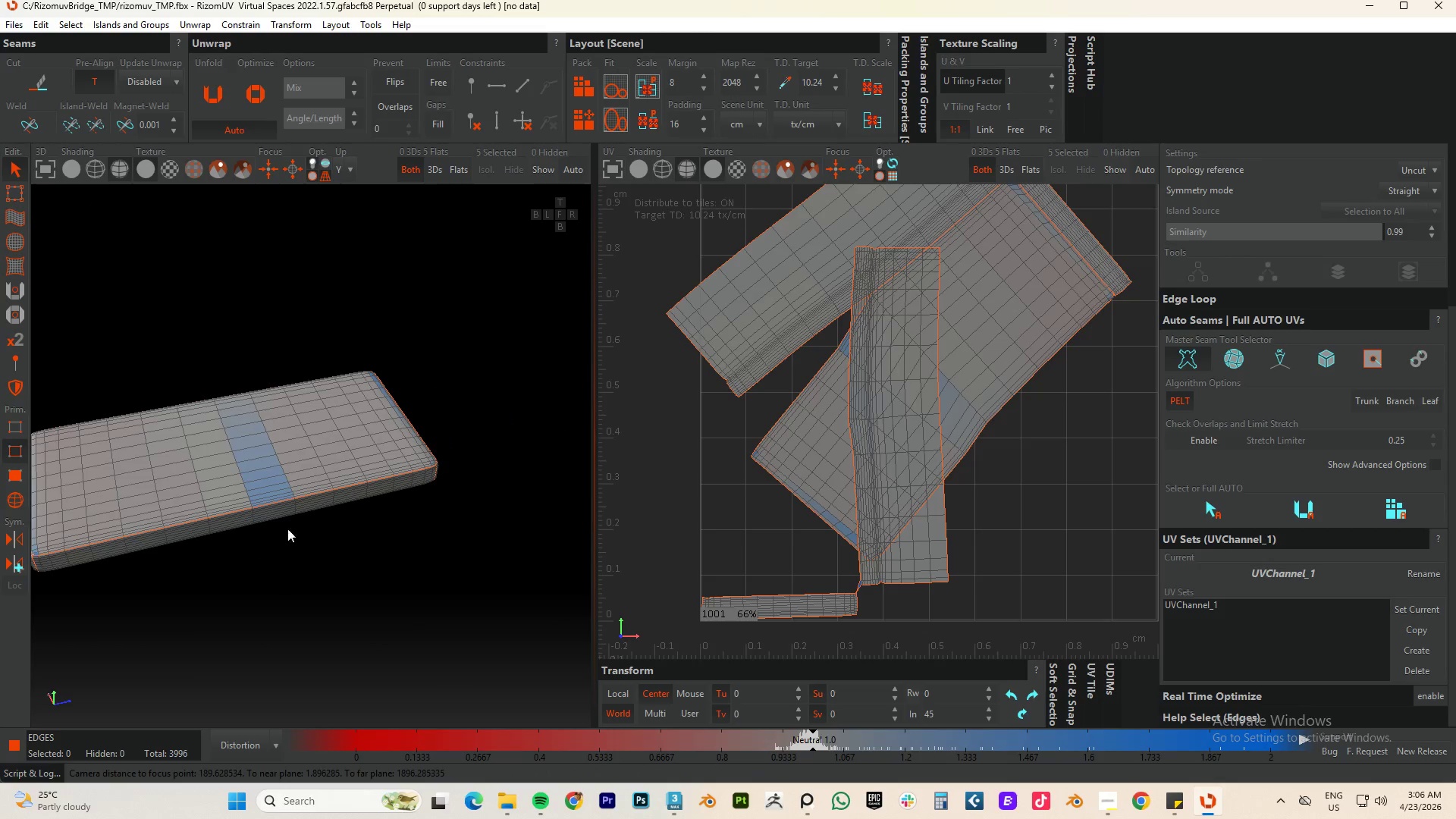 
hold_key(key=AltLeft, duration=0.61)
 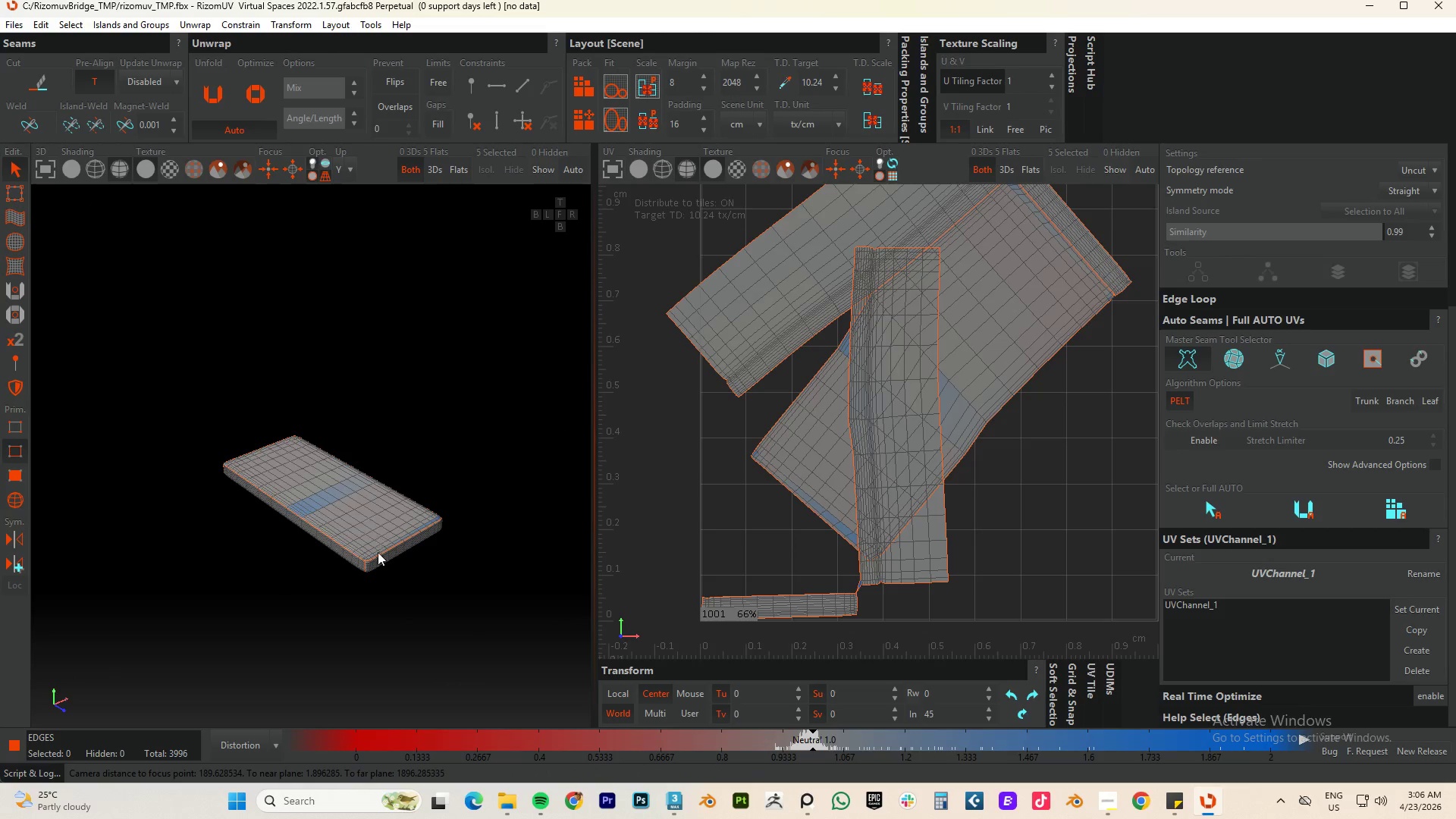 
scroll: coordinate [373, 524], scroll_direction: down, amount: 3.0
 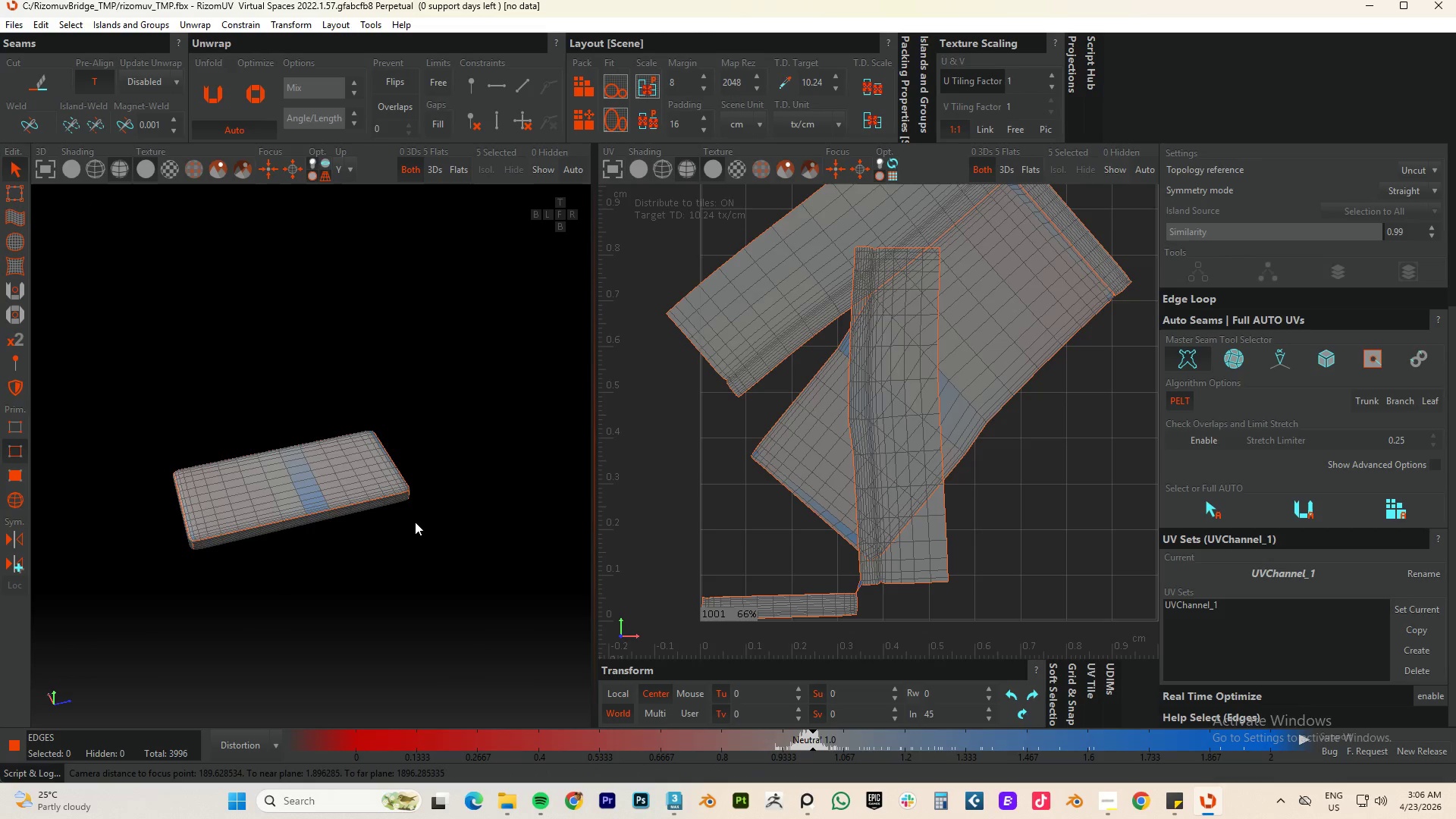 
scroll: coordinate [352, 562], scroll_direction: up, amount: 8.0
 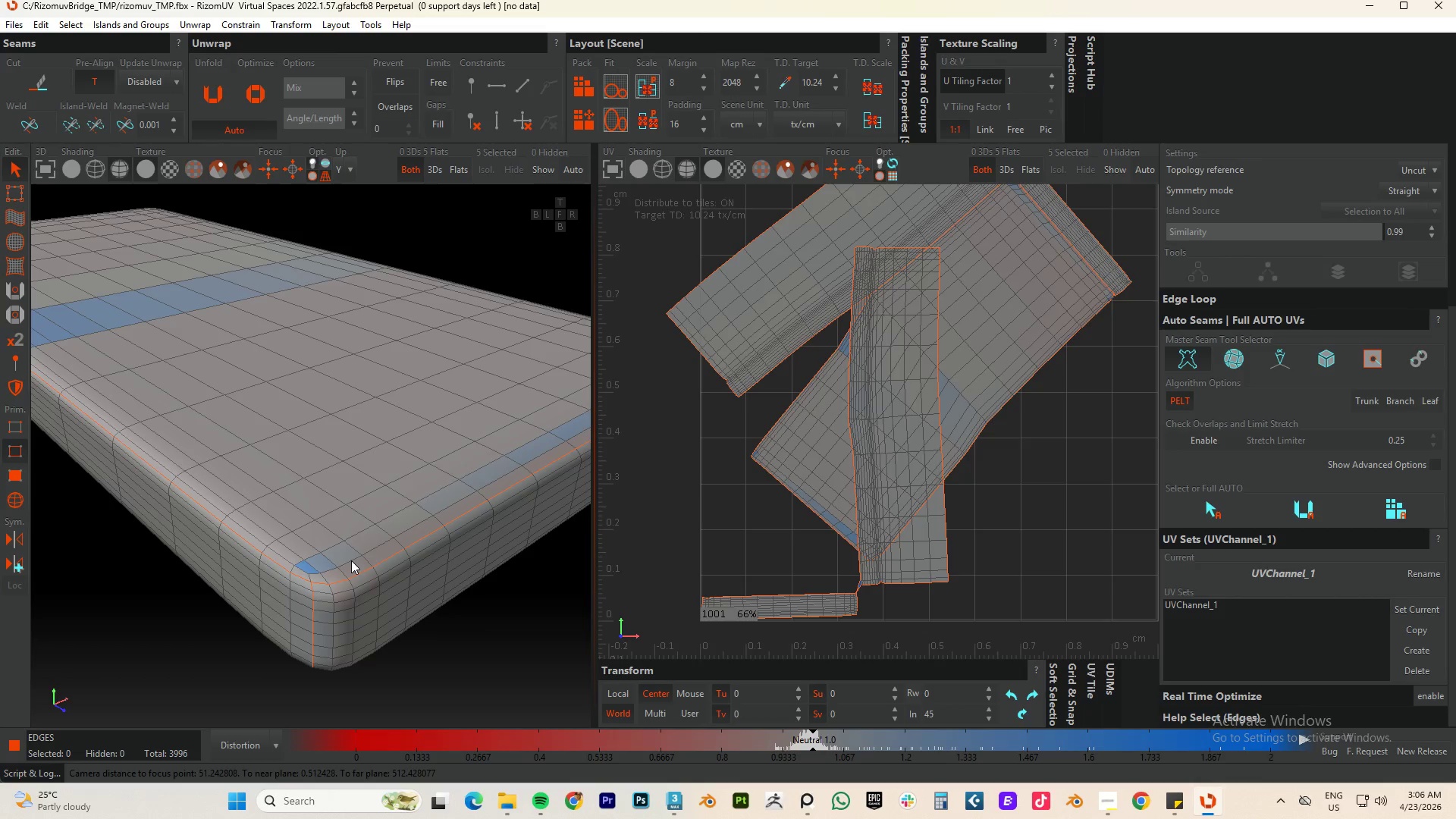 
wait(5.89)
 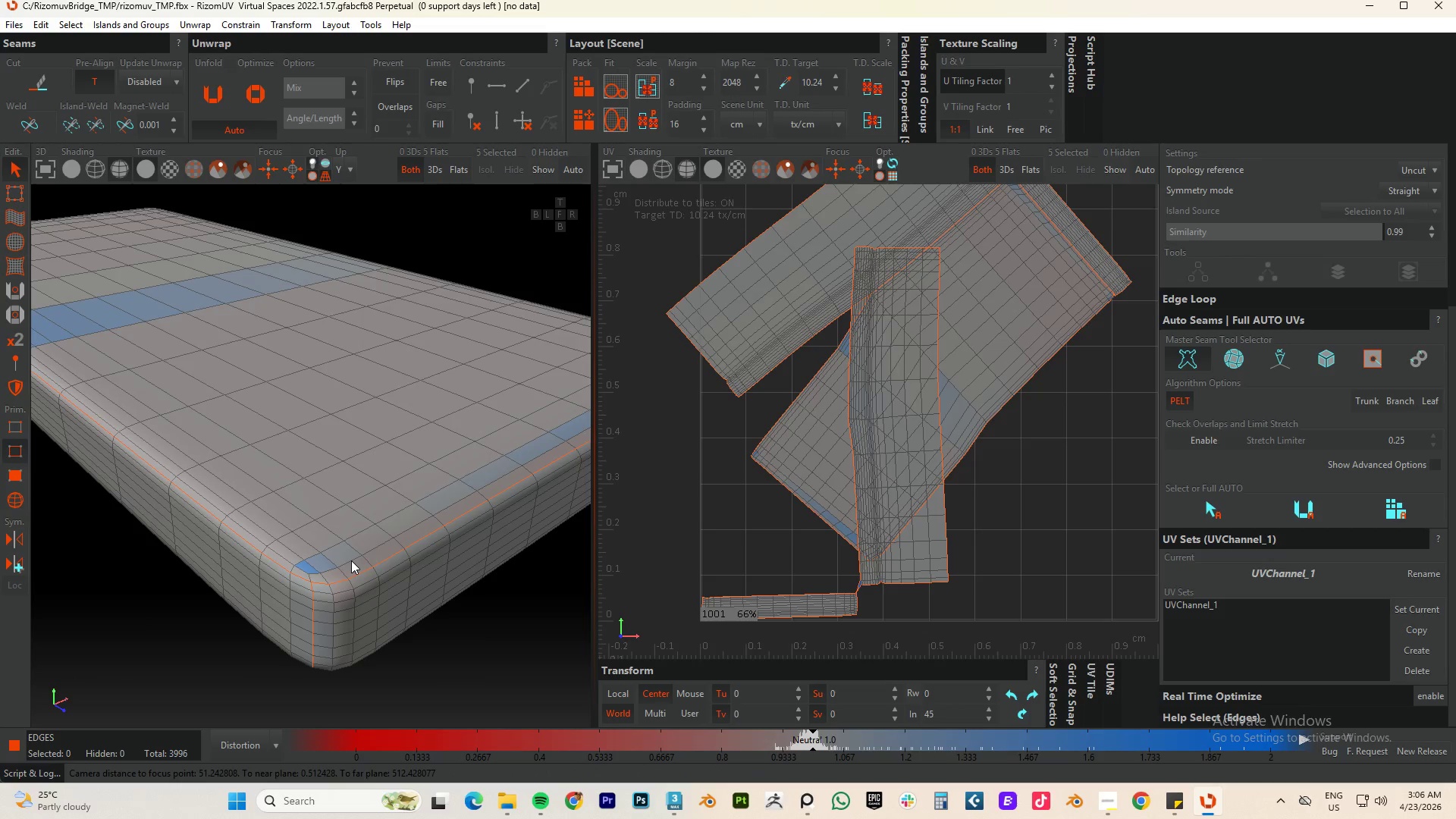 
scroll: coordinate [349, 559], scroll_direction: down, amount: 2.0
 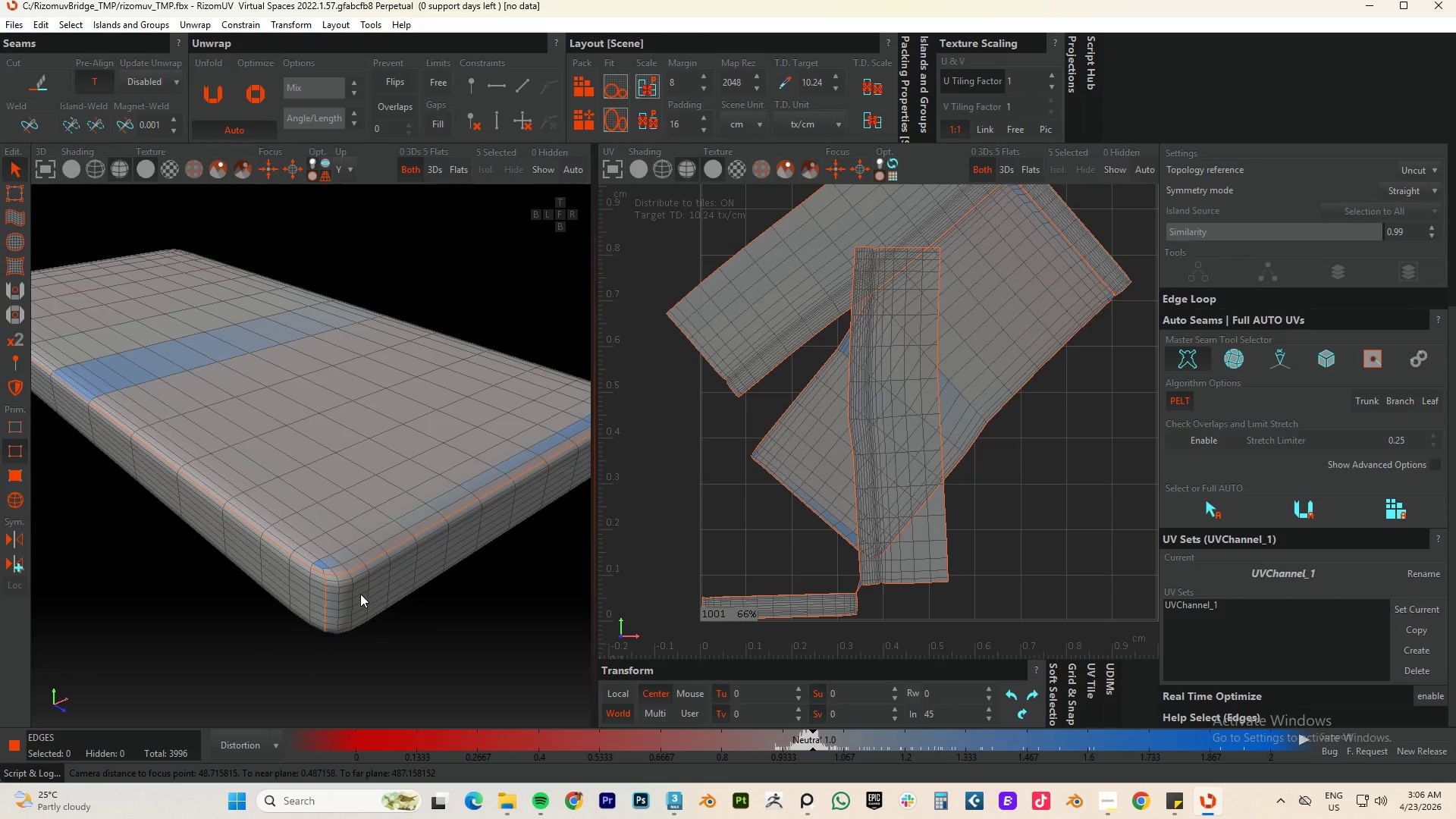 
scroll: coordinate [333, 586], scroll_direction: up, amount: 4.0
 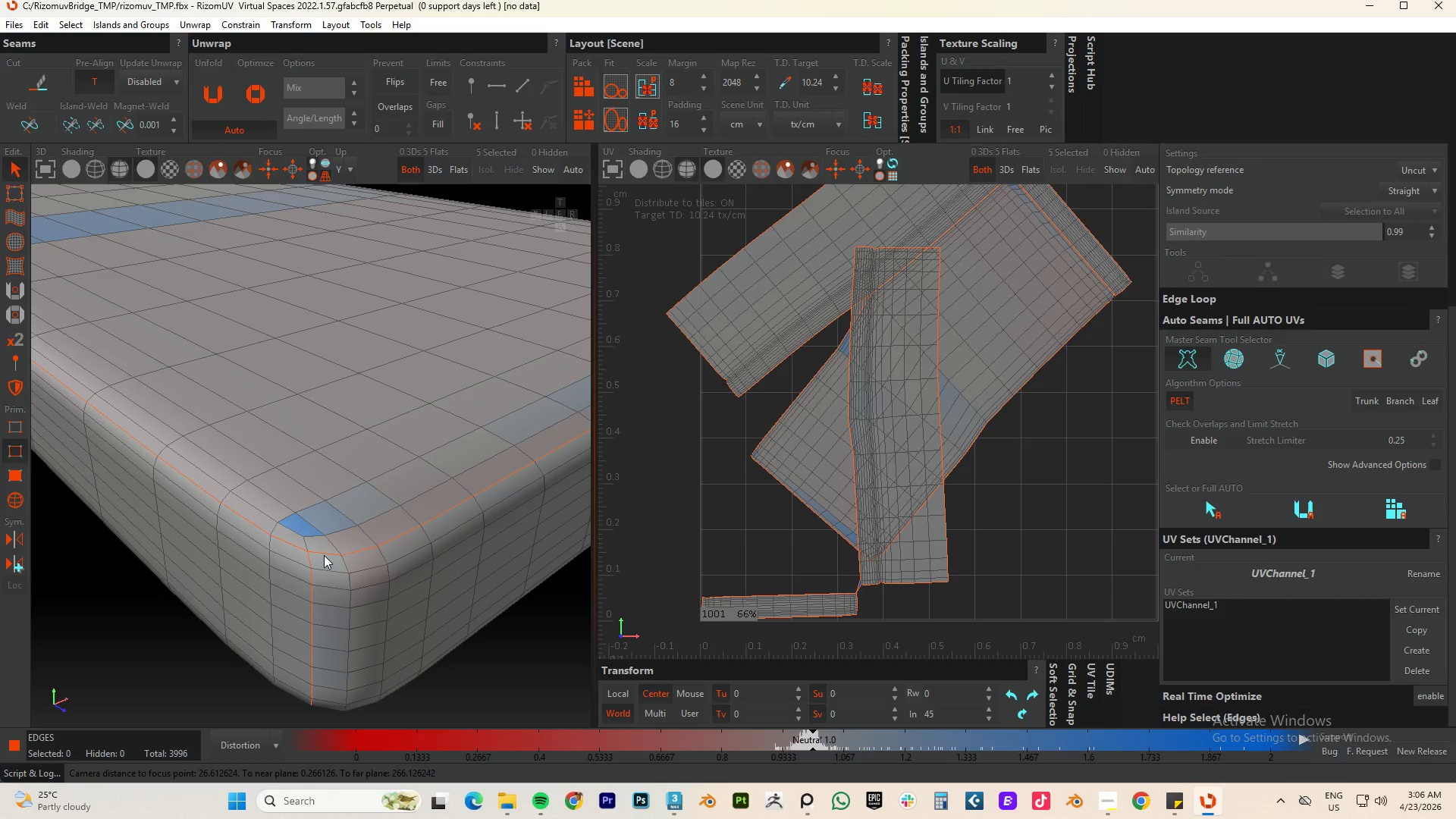 
double_click([324, 555])
 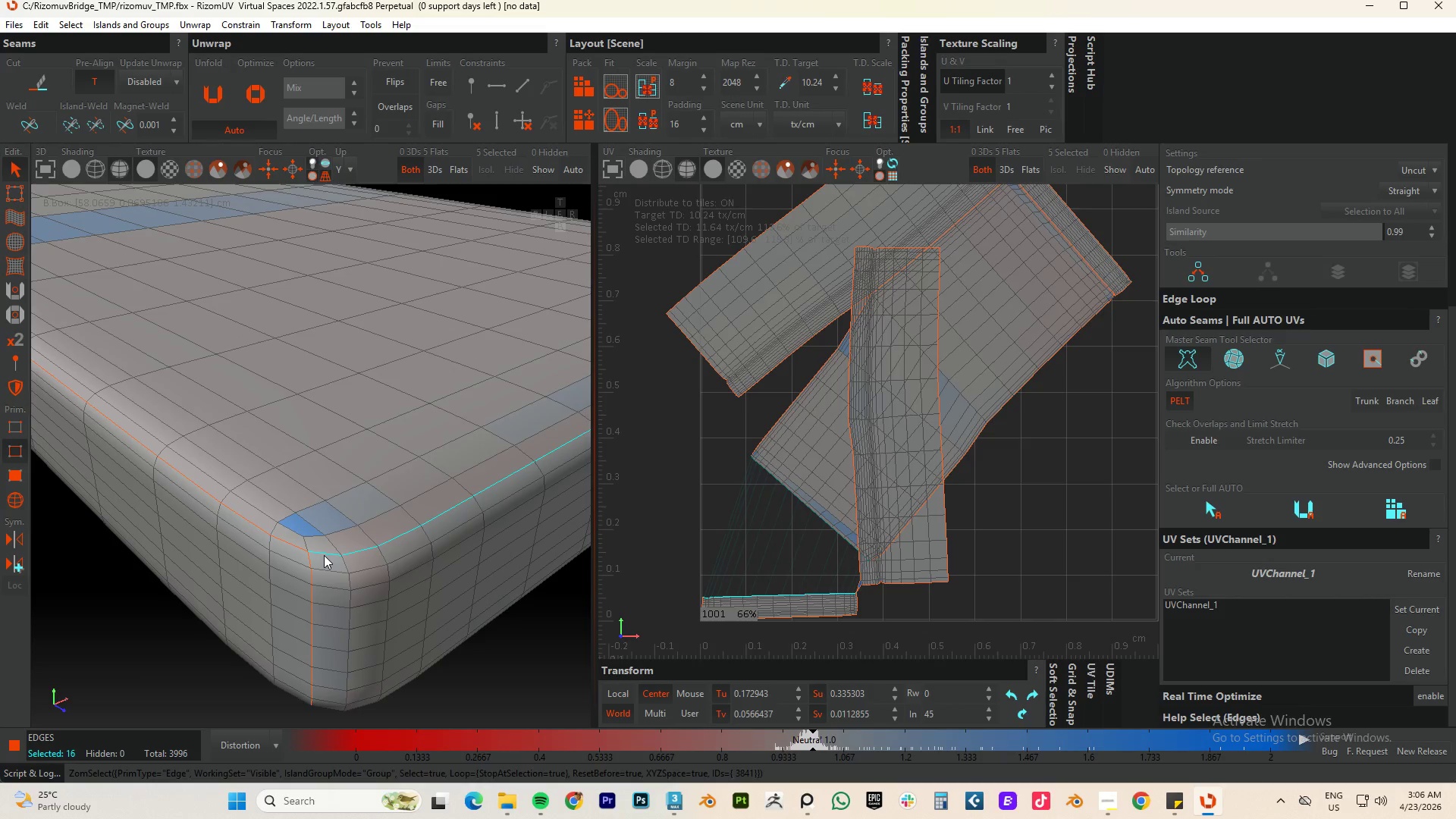 
double_click([324, 555])
 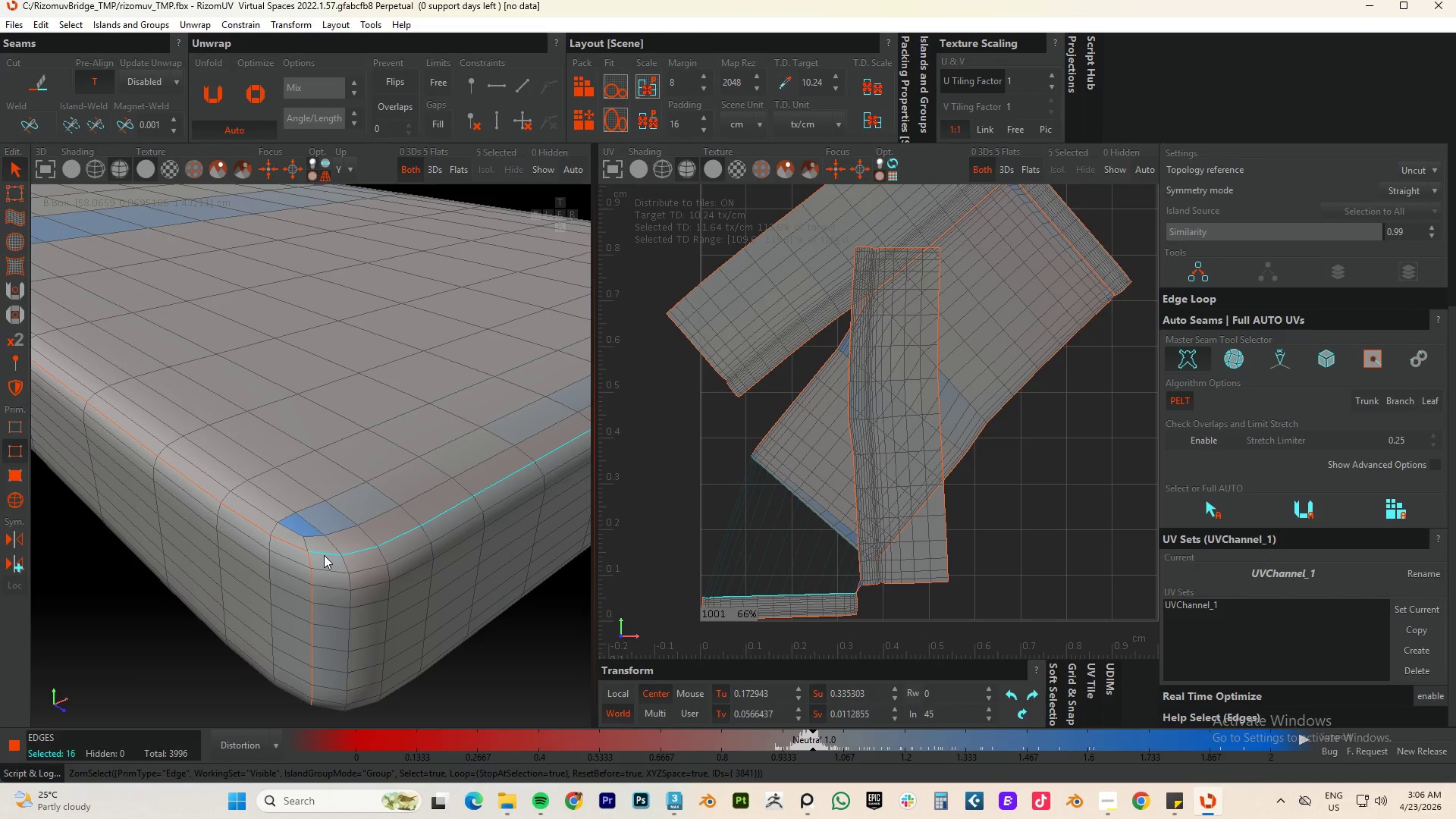 
triple_click([324, 555])
 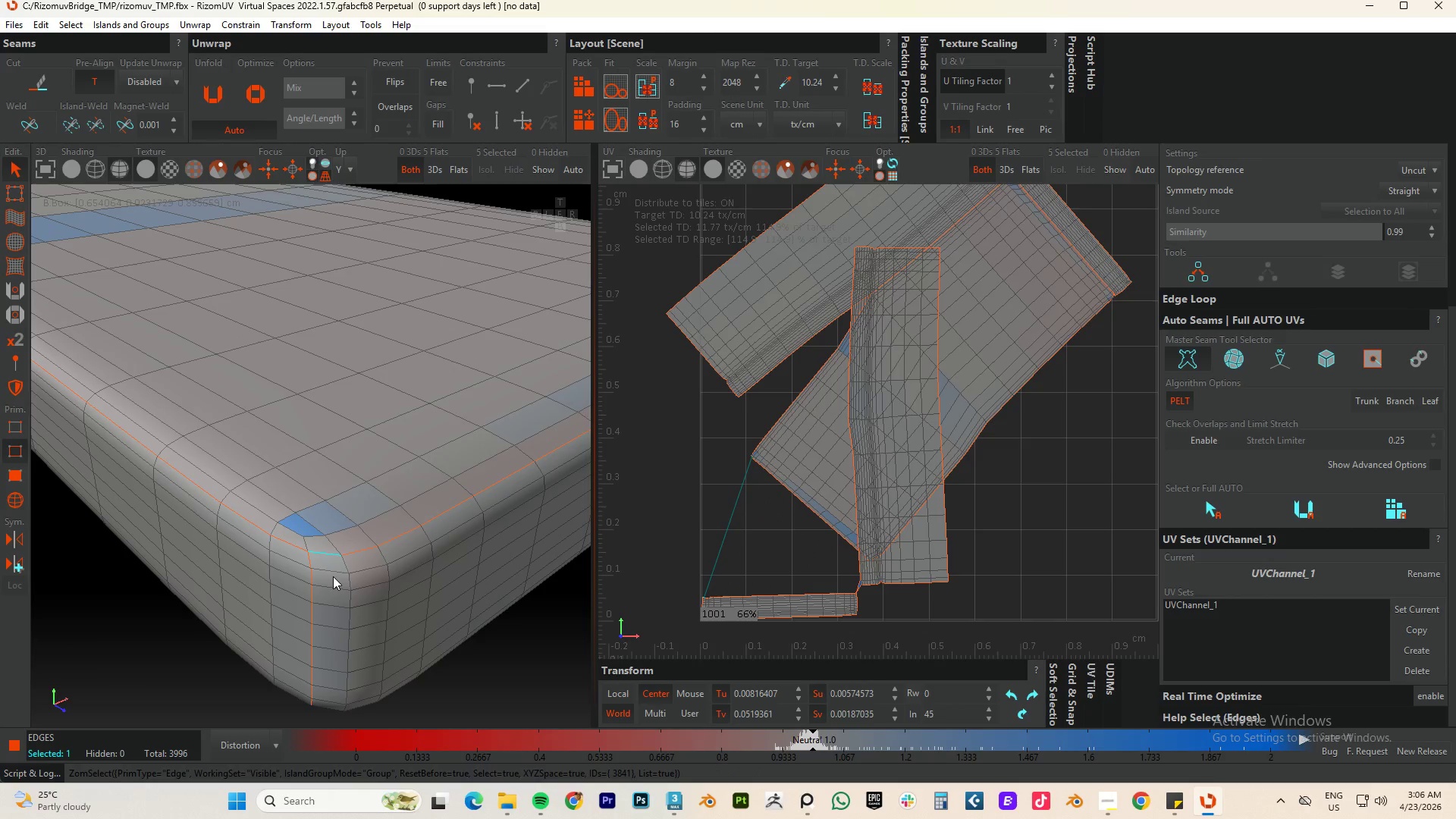 
hold_key(key=AltLeft, duration=1.69)
 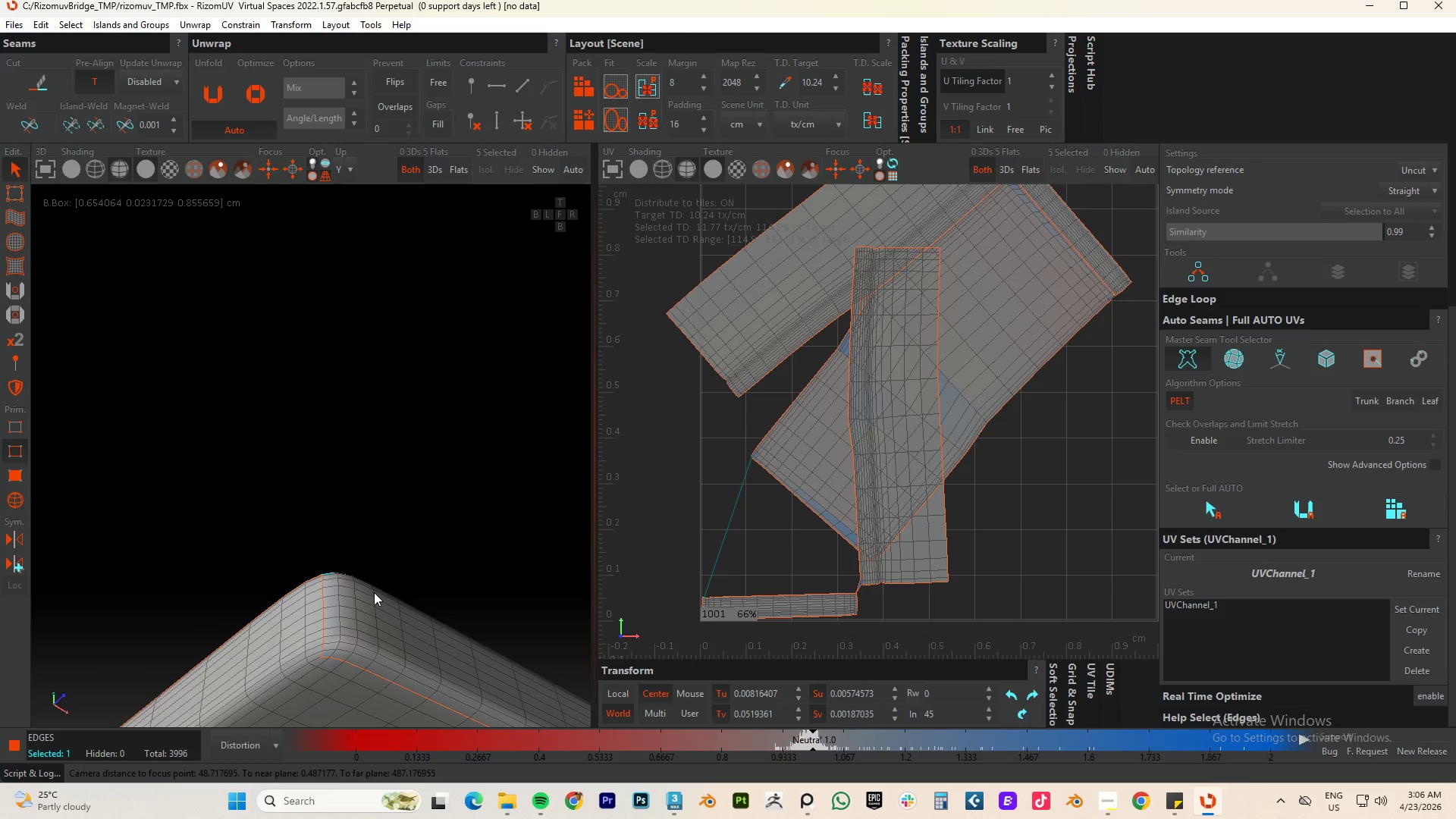 
scroll: coordinate [333, 576], scroll_direction: down, amount: 4.0
 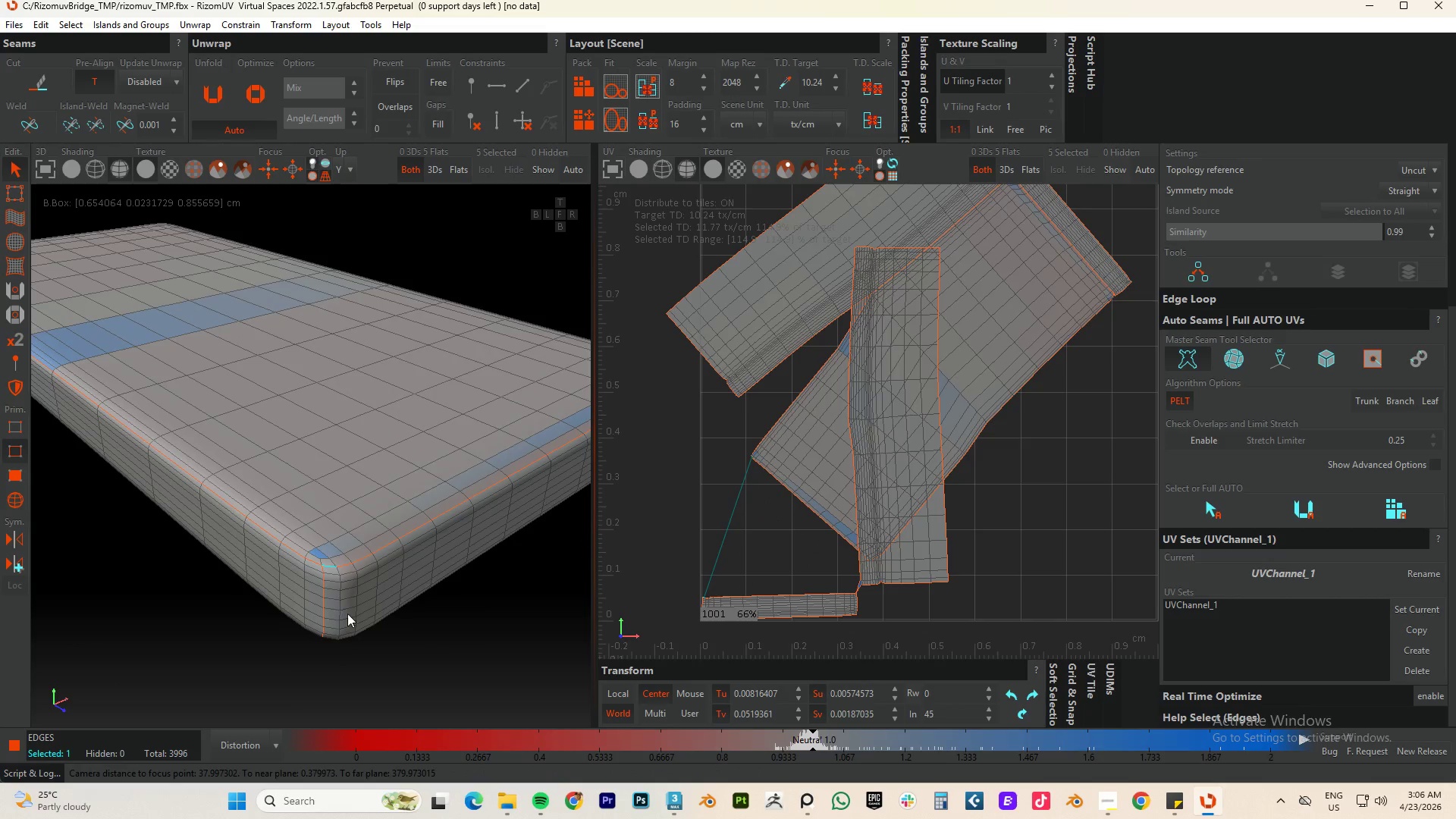 
key(Control+A)
 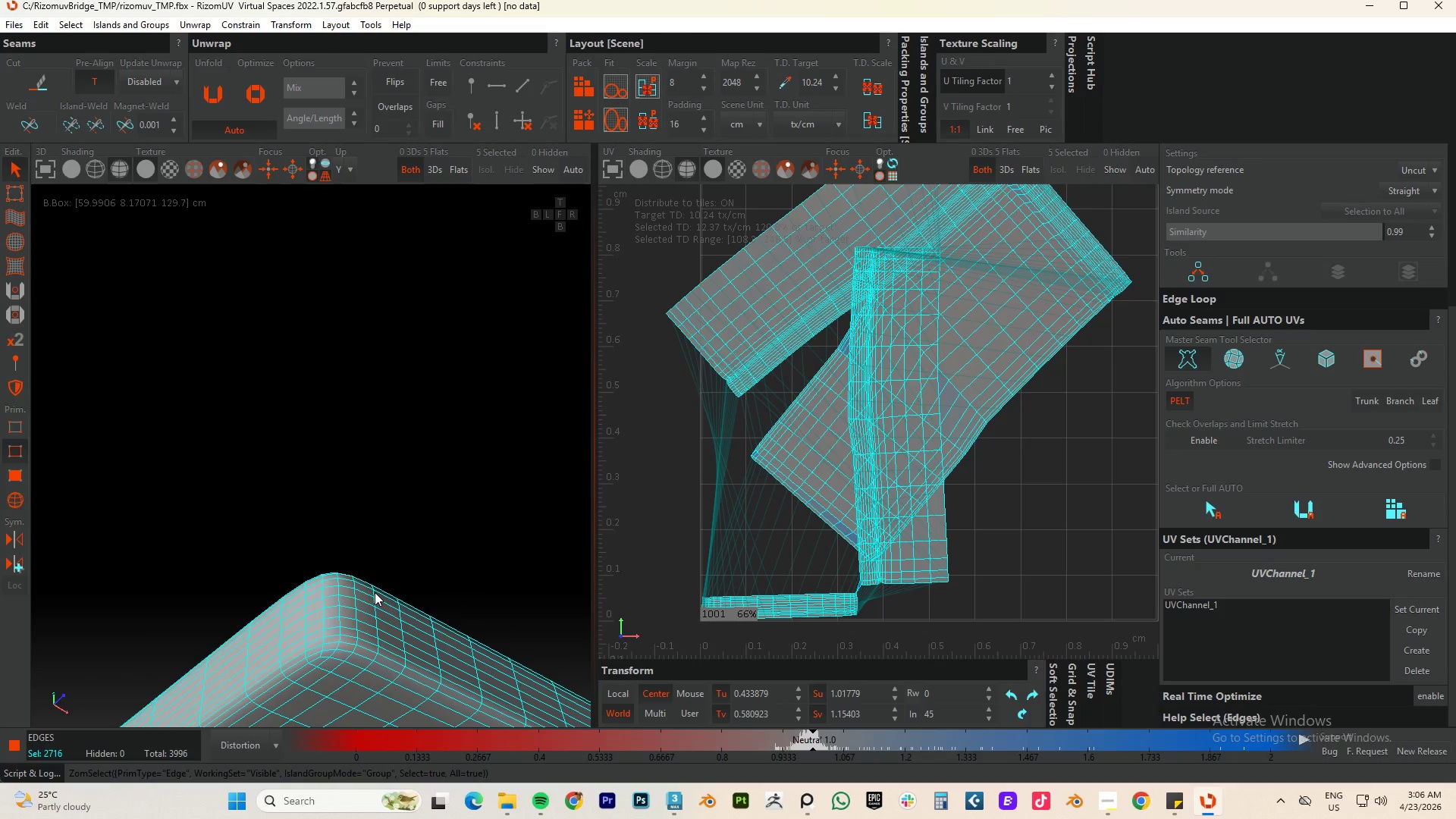 
key(W)
 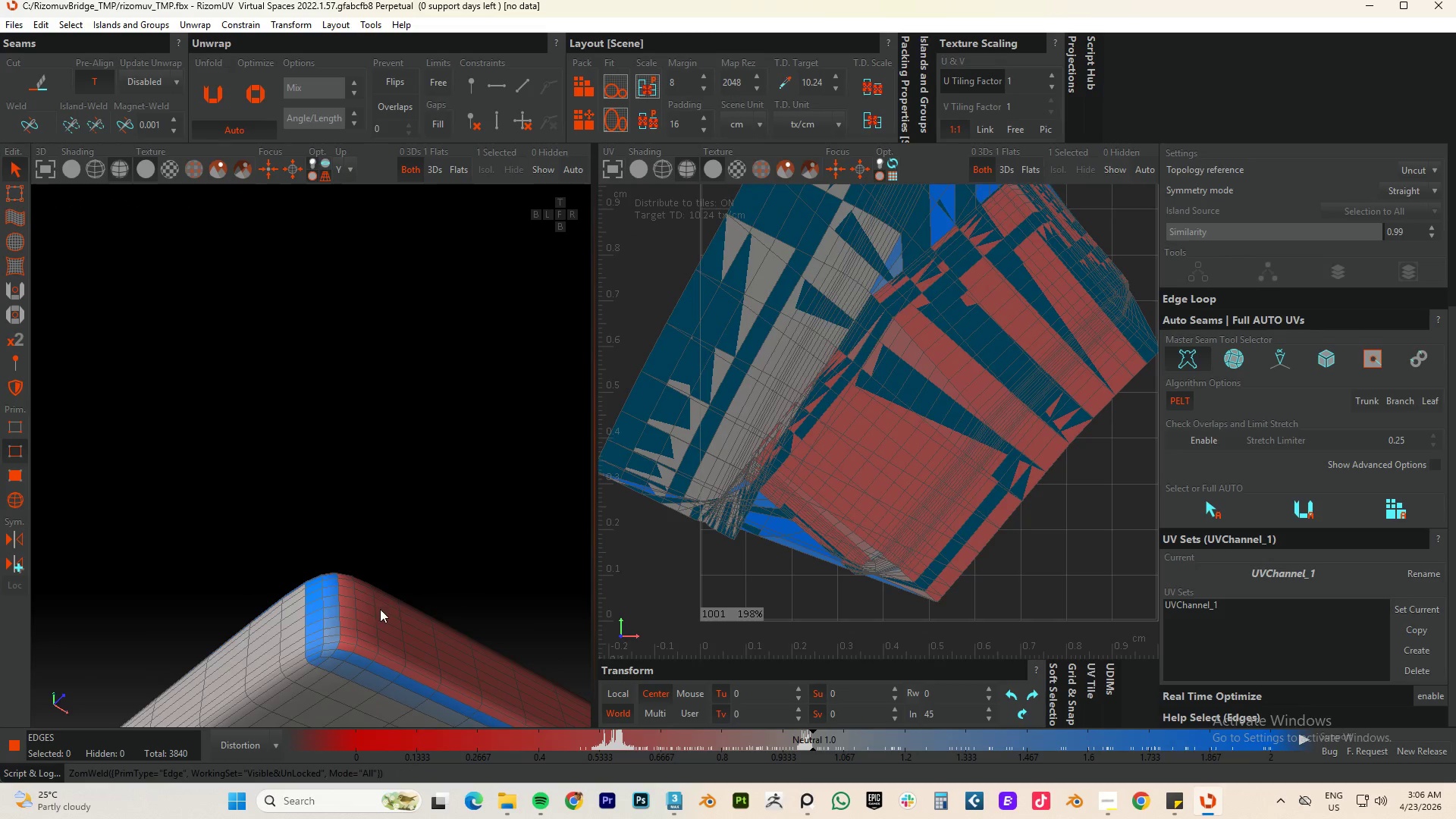 
hold_key(key=AltLeft, duration=0.59)
 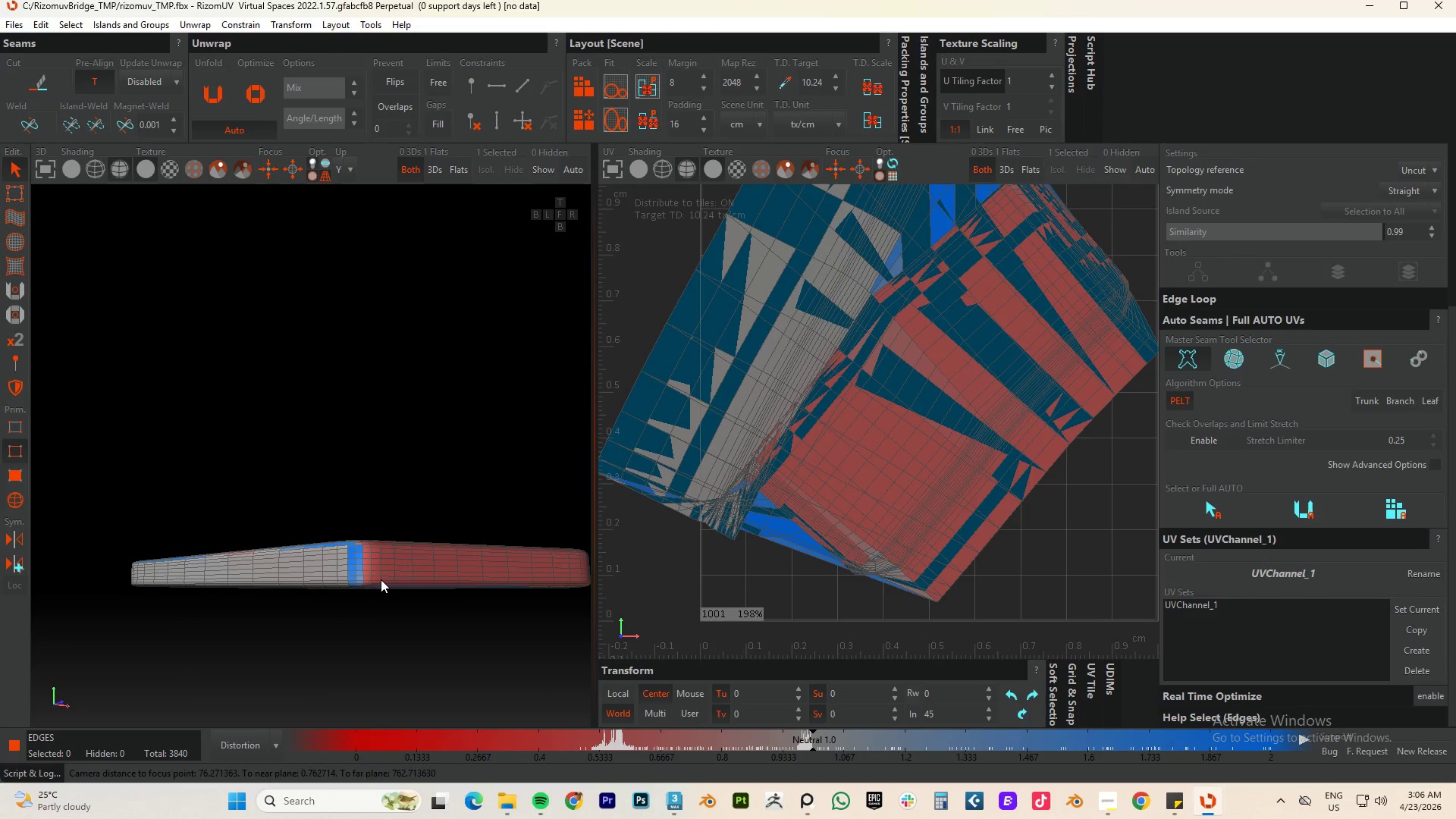 
scroll: coordinate [375, 614], scroll_direction: down, amount: 3.0
 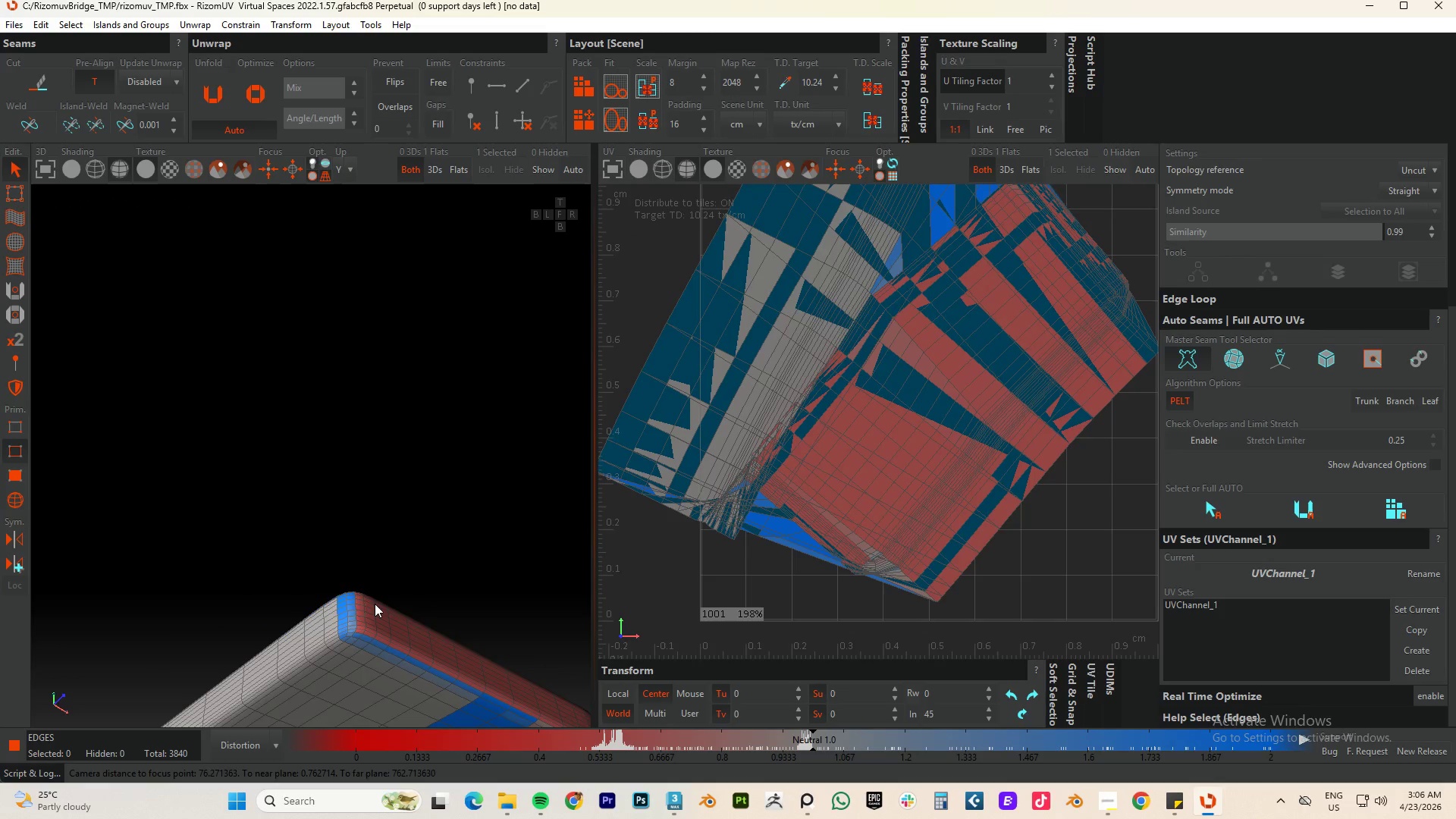 
hold_key(key=AltLeft, duration=0.47)
 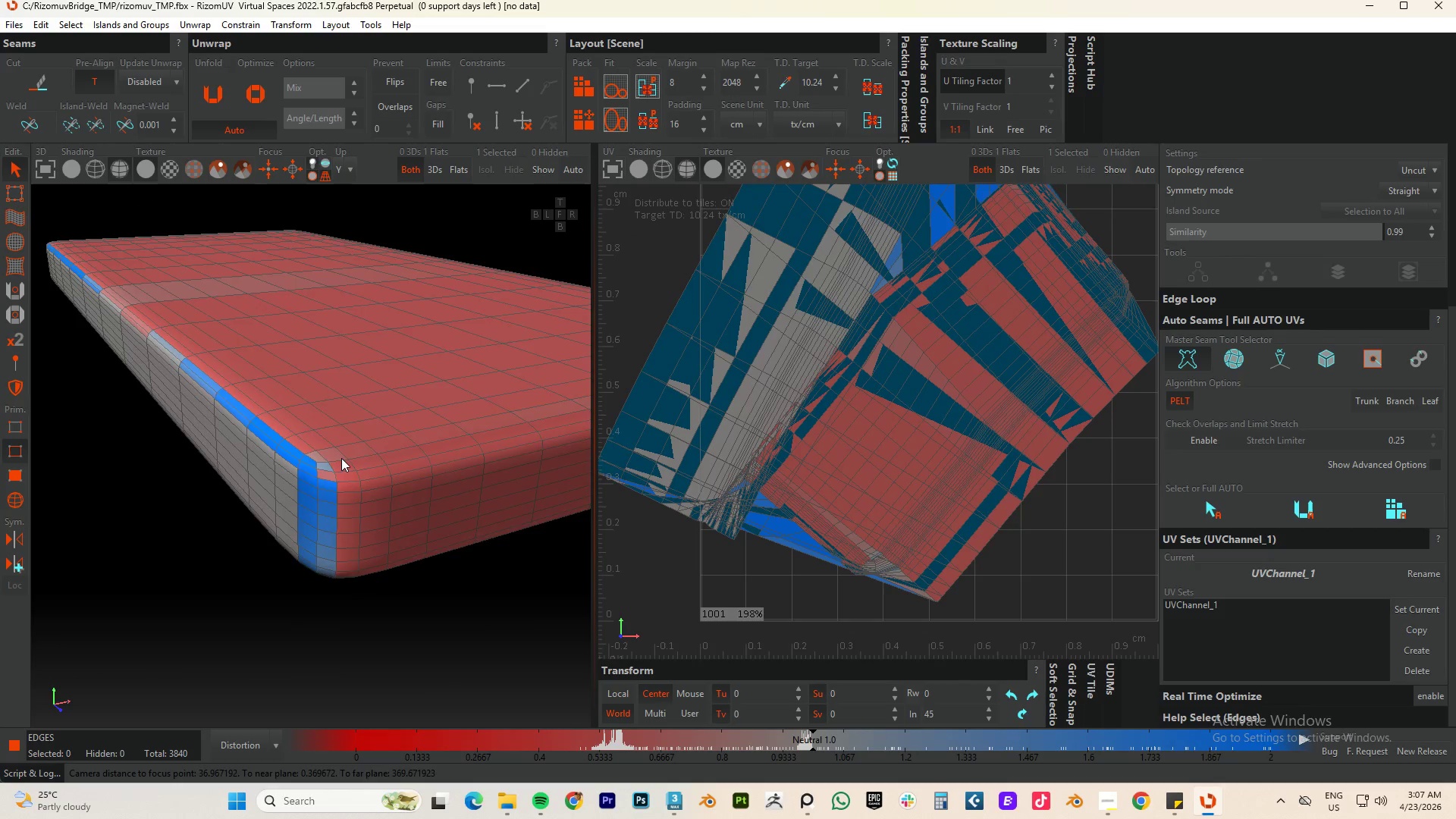 
scroll: coordinate [341, 458], scroll_direction: up, amount: 8.0
 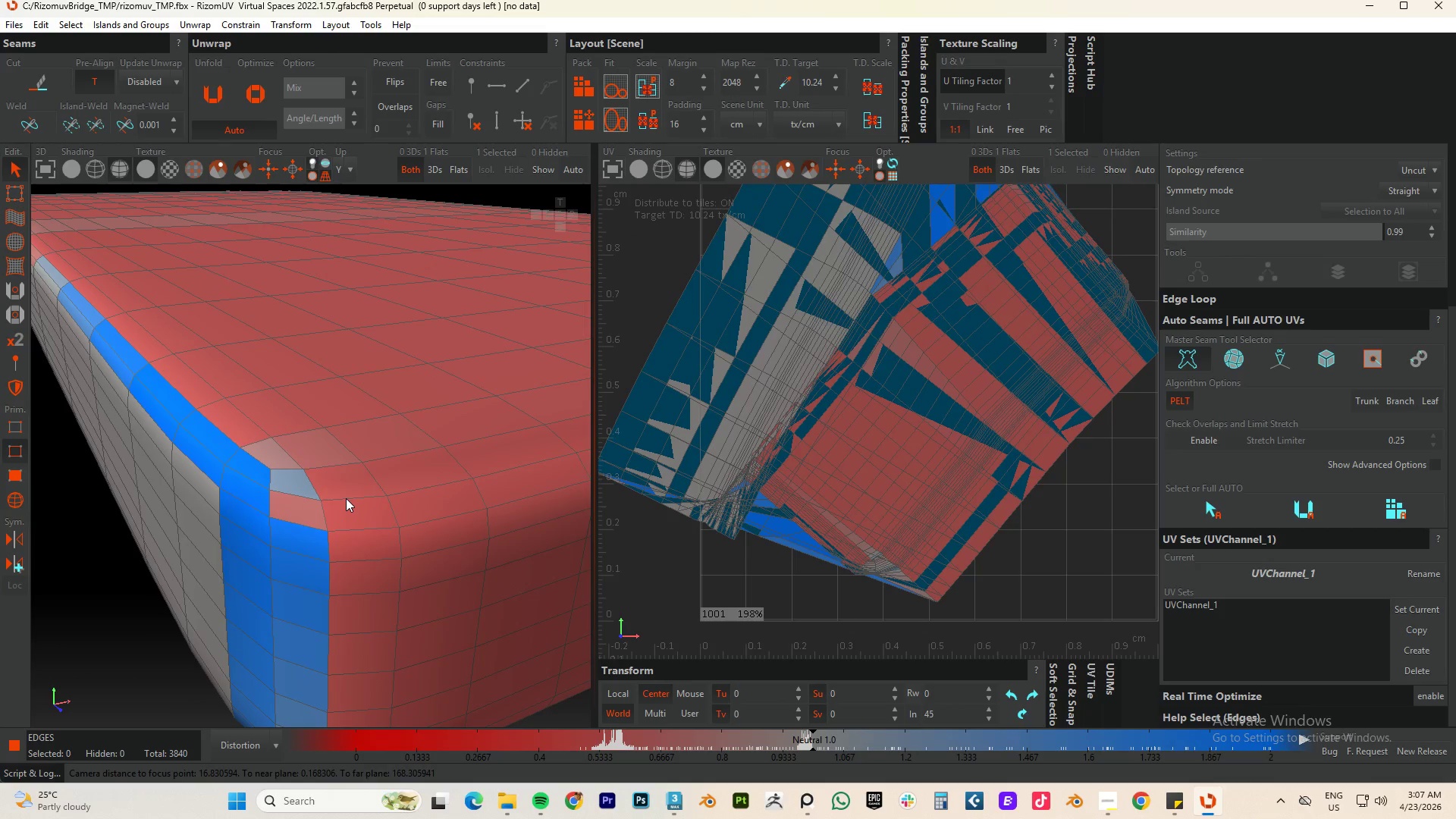 
double_click([346, 498])
 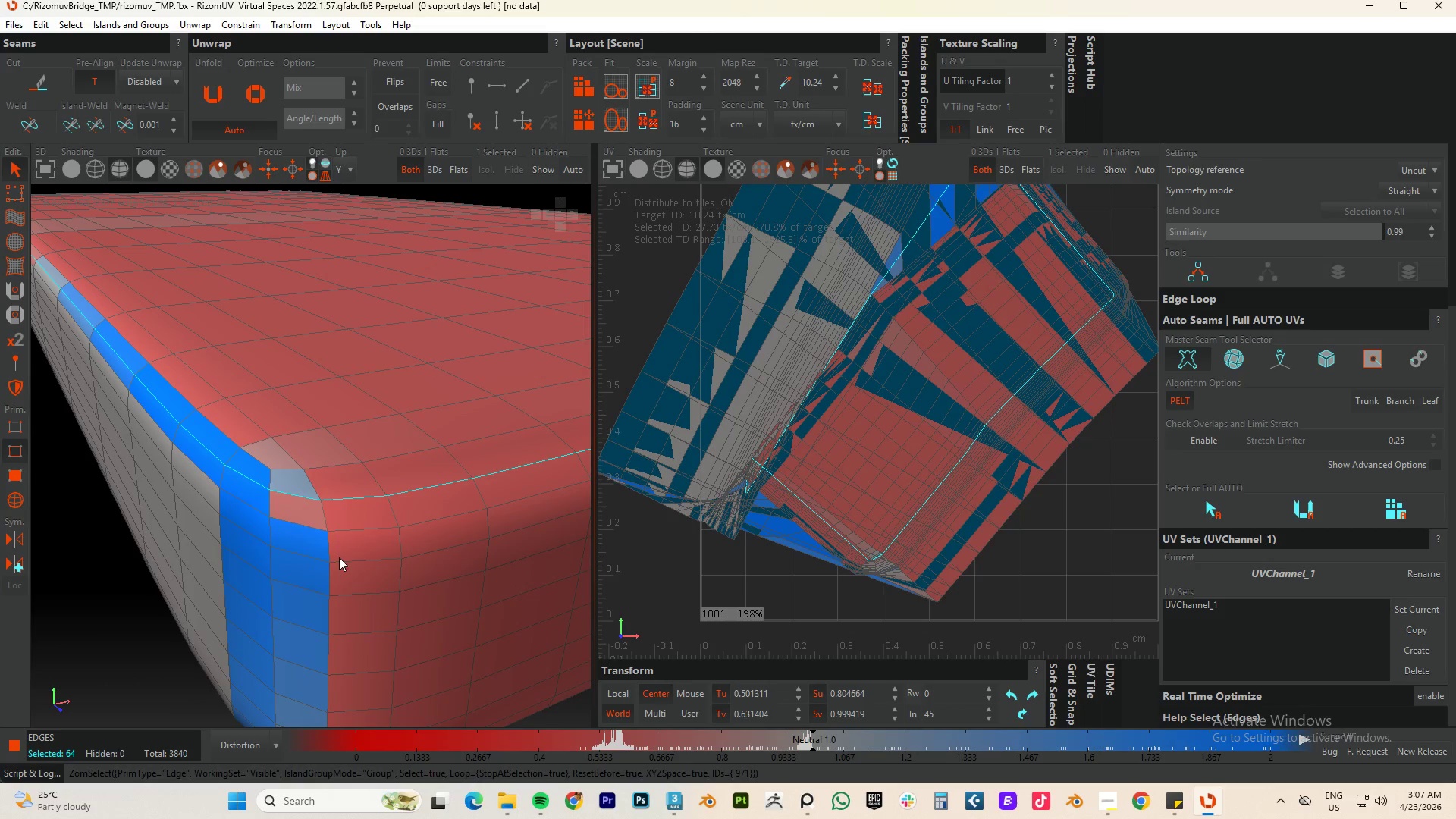 
hold_key(key=ControlLeft, duration=0.56)
 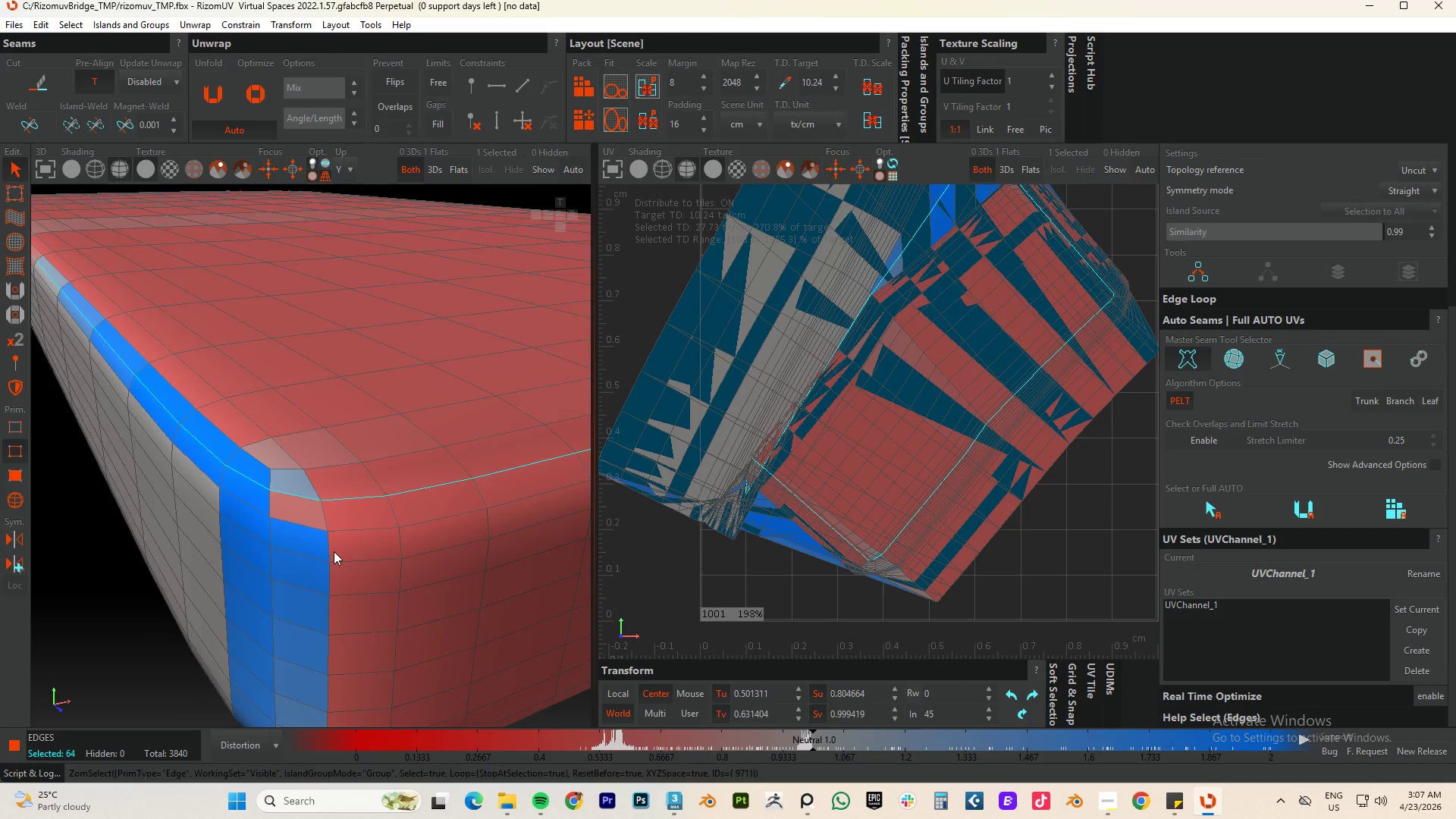 
hold_key(key=AltLeft, duration=0.69)
 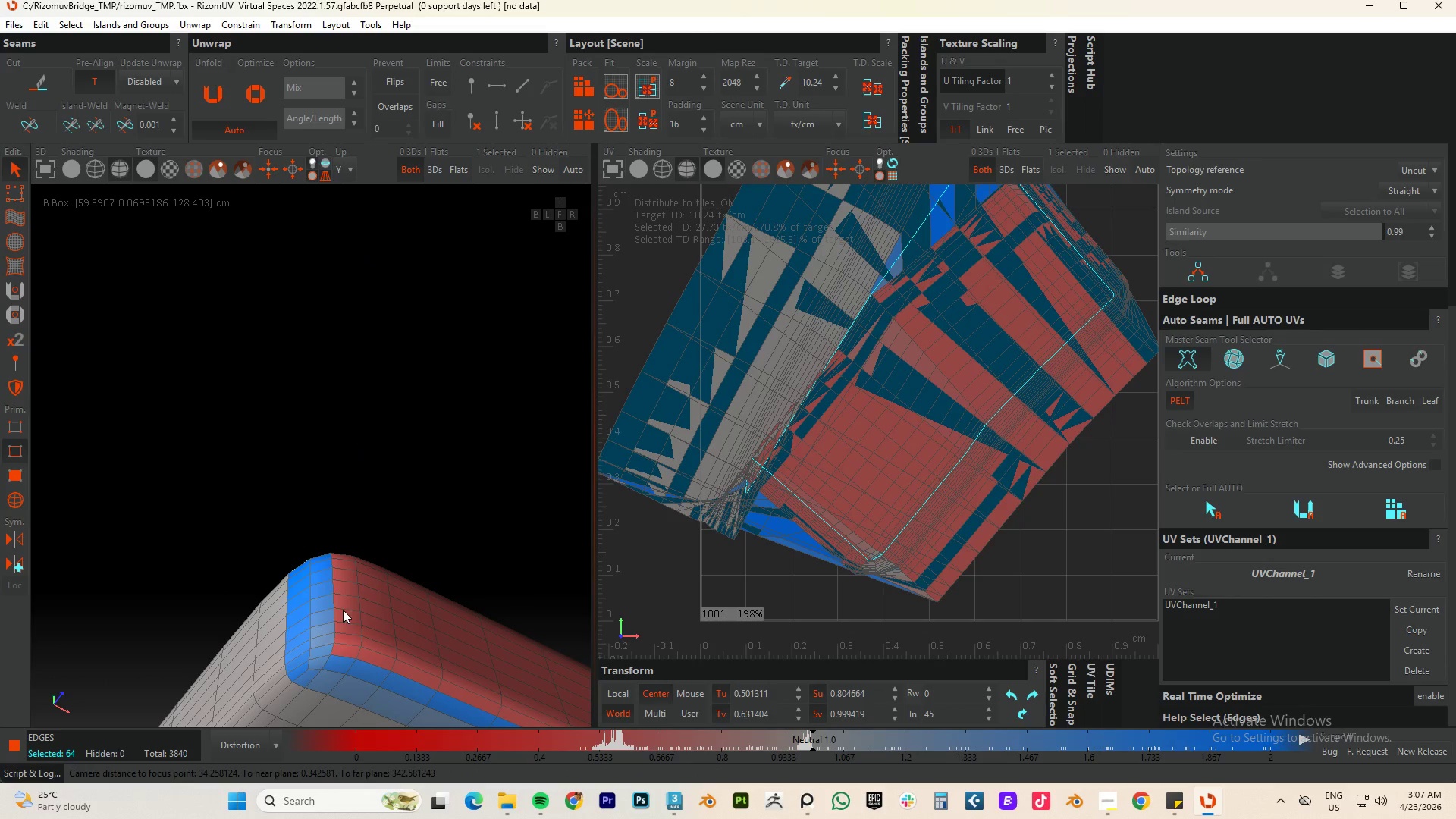 
scroll: coordinate [334, 557], scroll_direction: down, amount: 5.0
 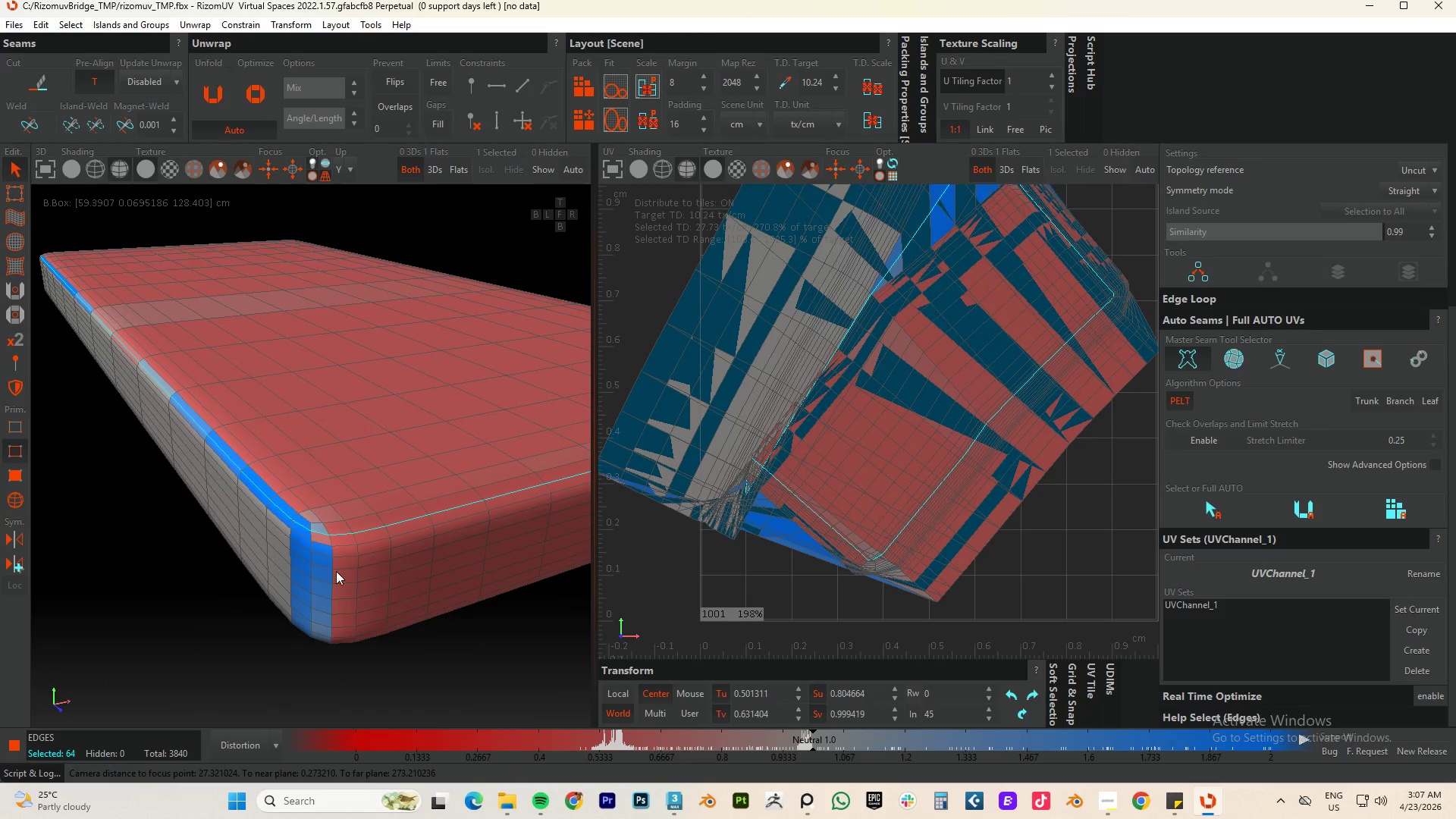 
hold_key(key=ControlLeft, duration=2.31)
double_click([339, 656])
 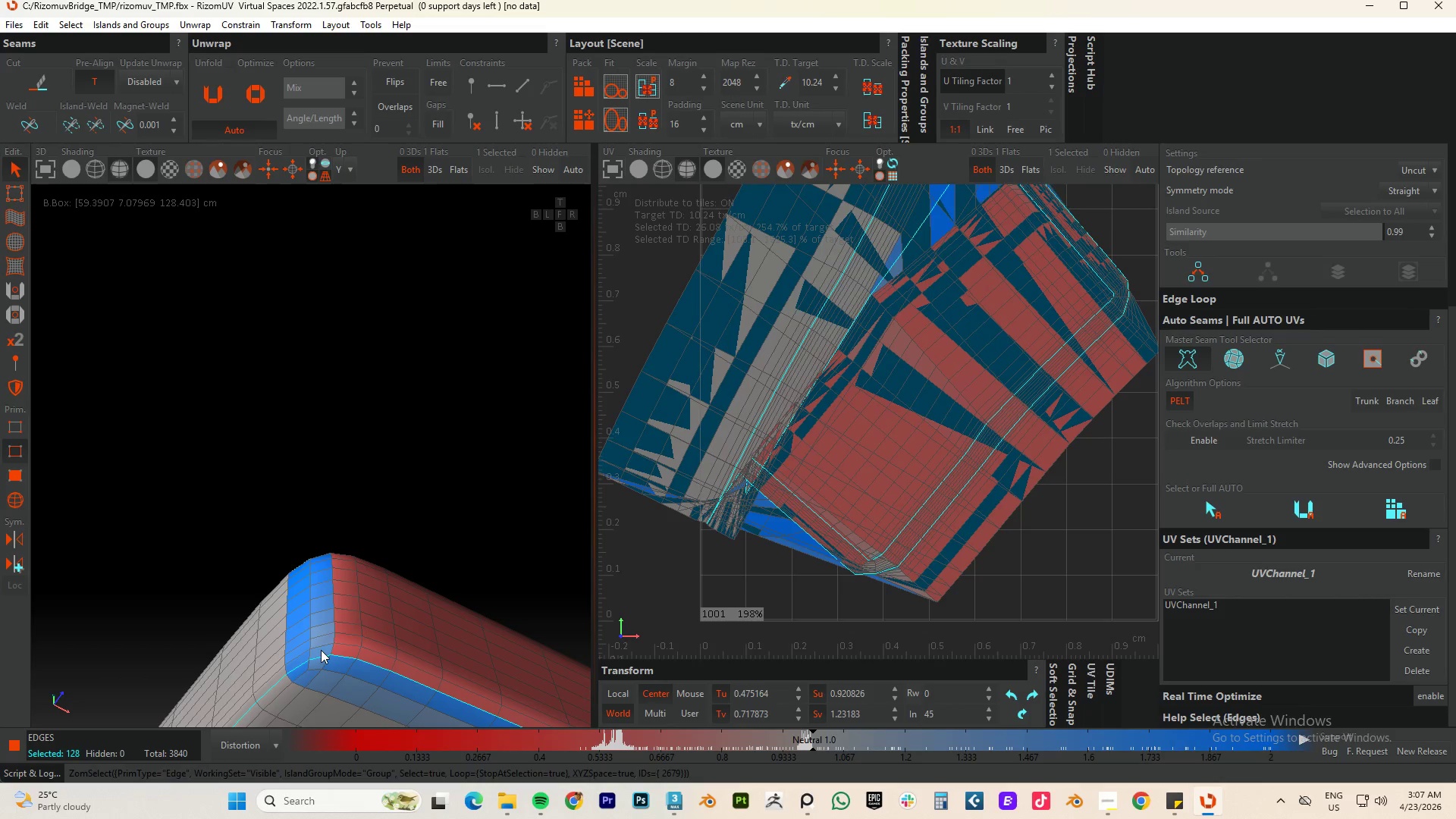 
hold_key(key=ControlLeft, duration=1.09)
double_click([331, 650])
 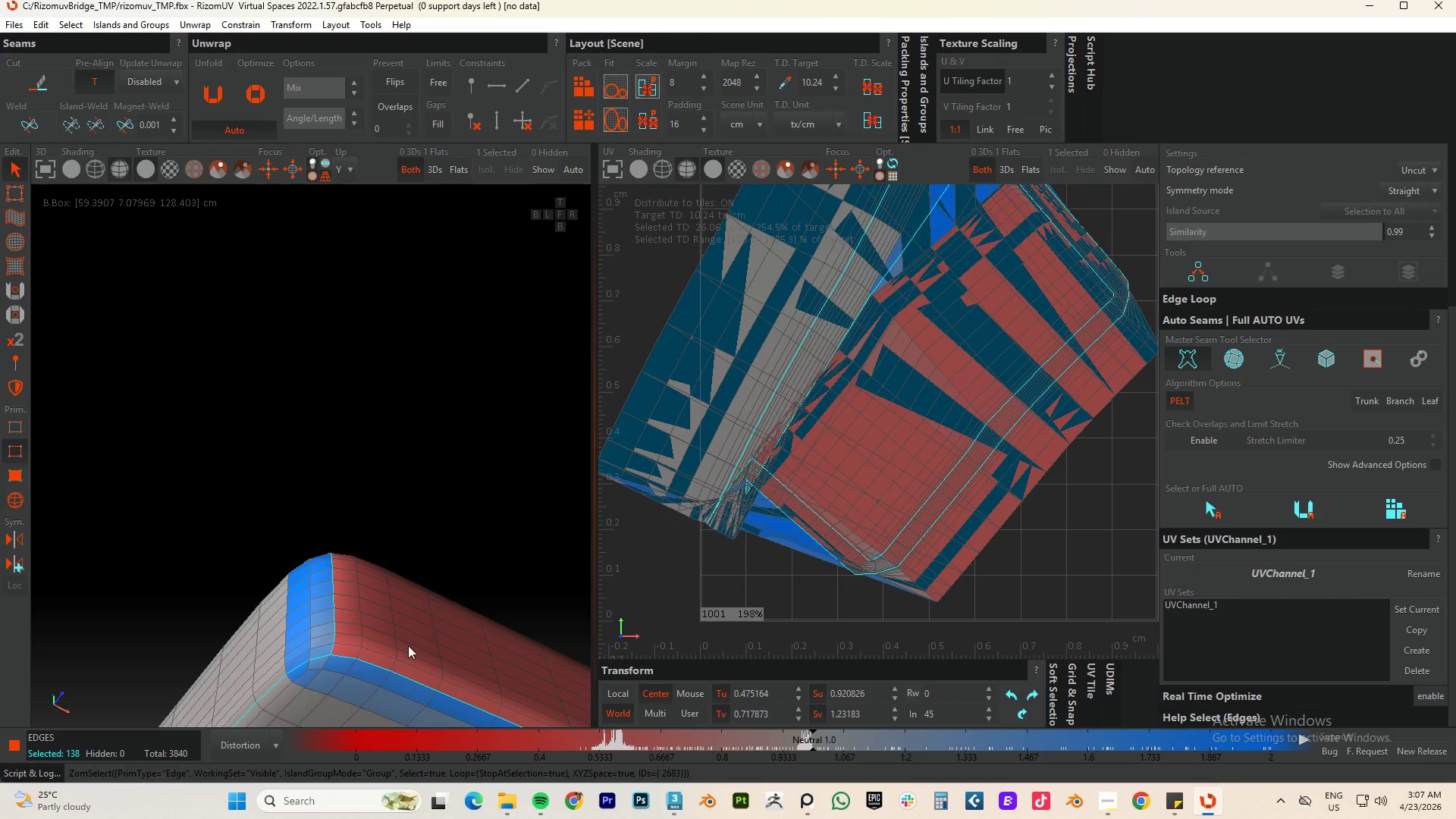 
hold_key(key=AltLeft, duration=0.58)
 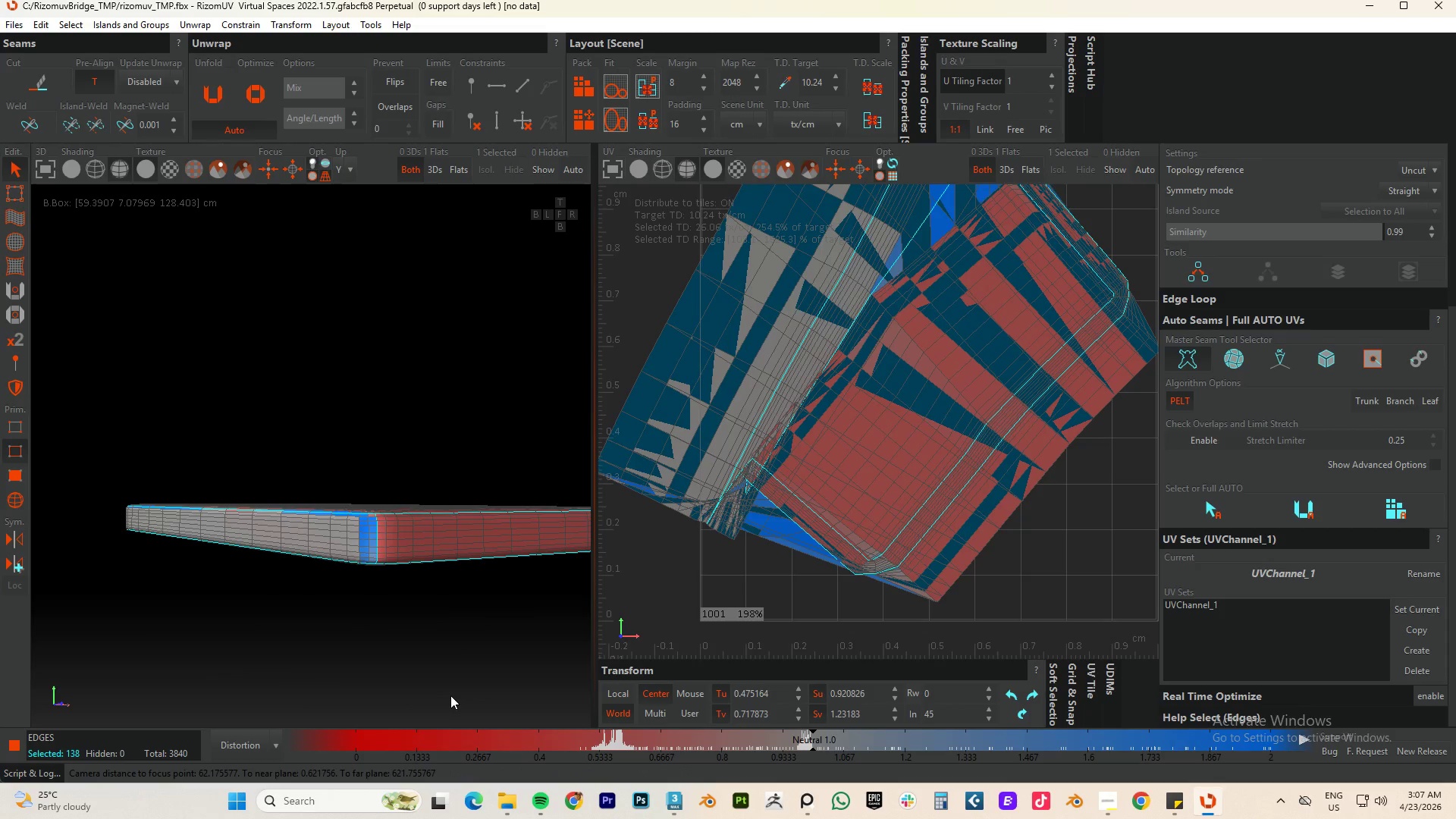 
scroll: coordinate [429, 643], scroll_direction: down, amount: 4.0
 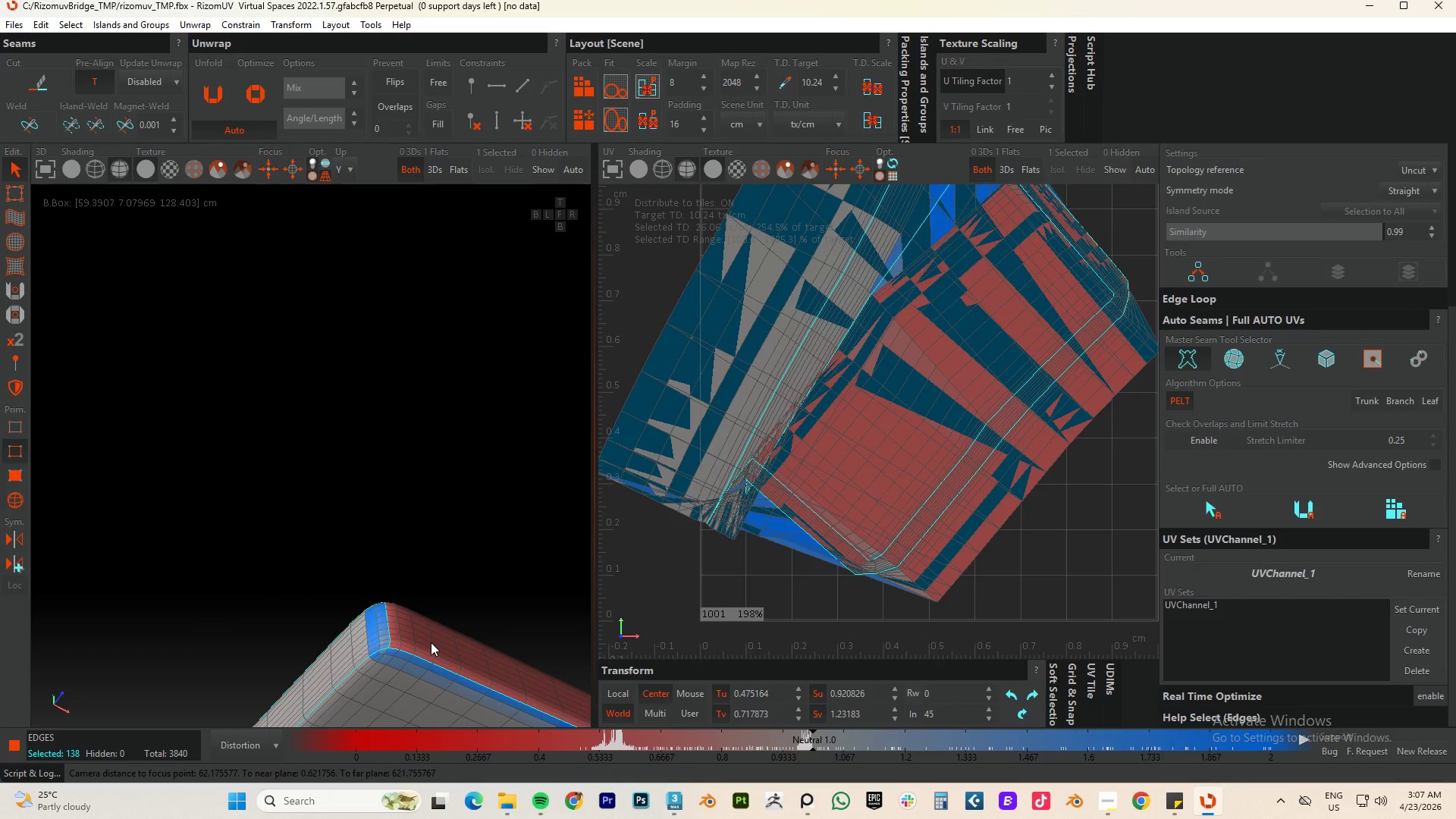 
key(C)
 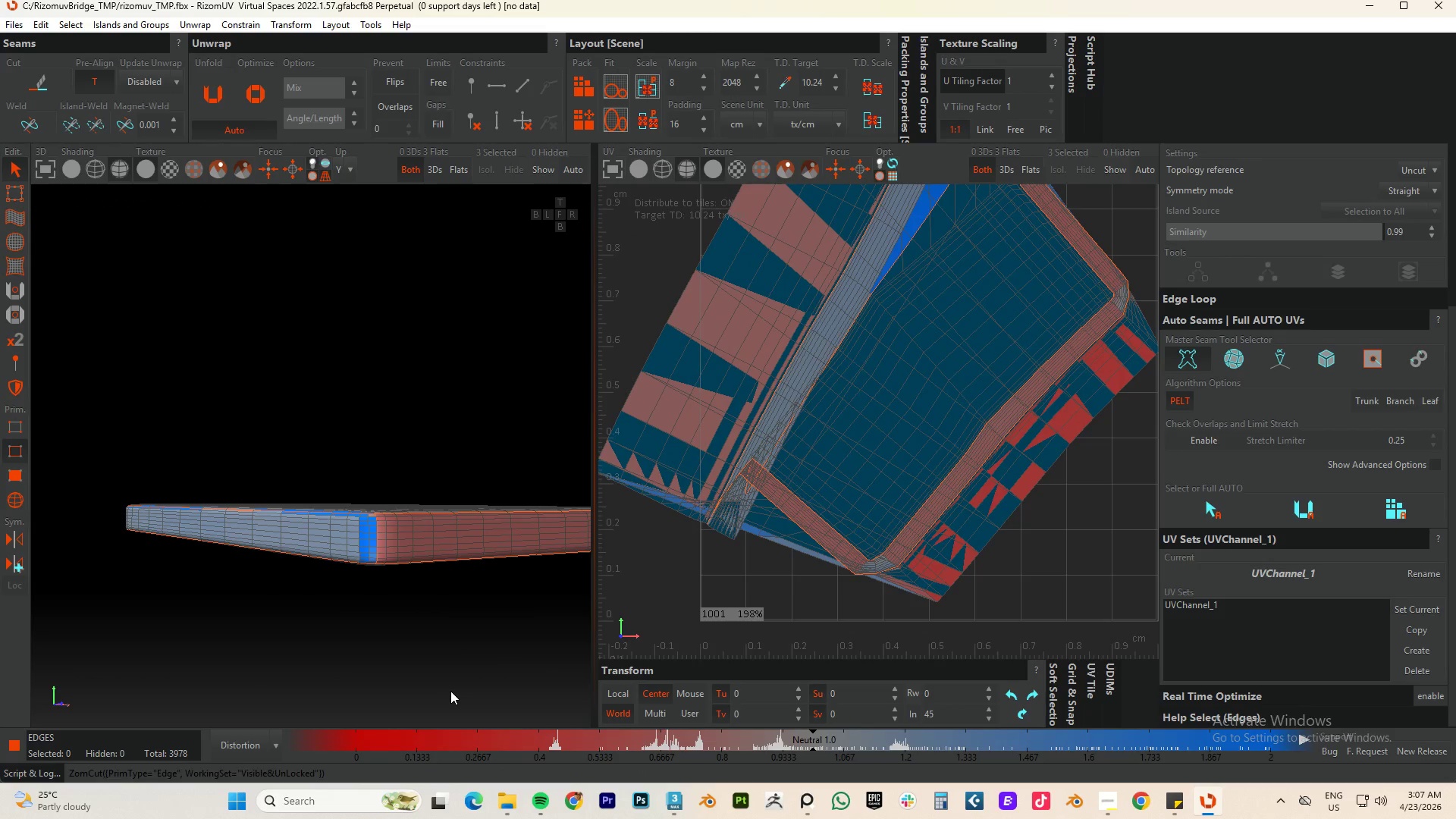 
type(up)
 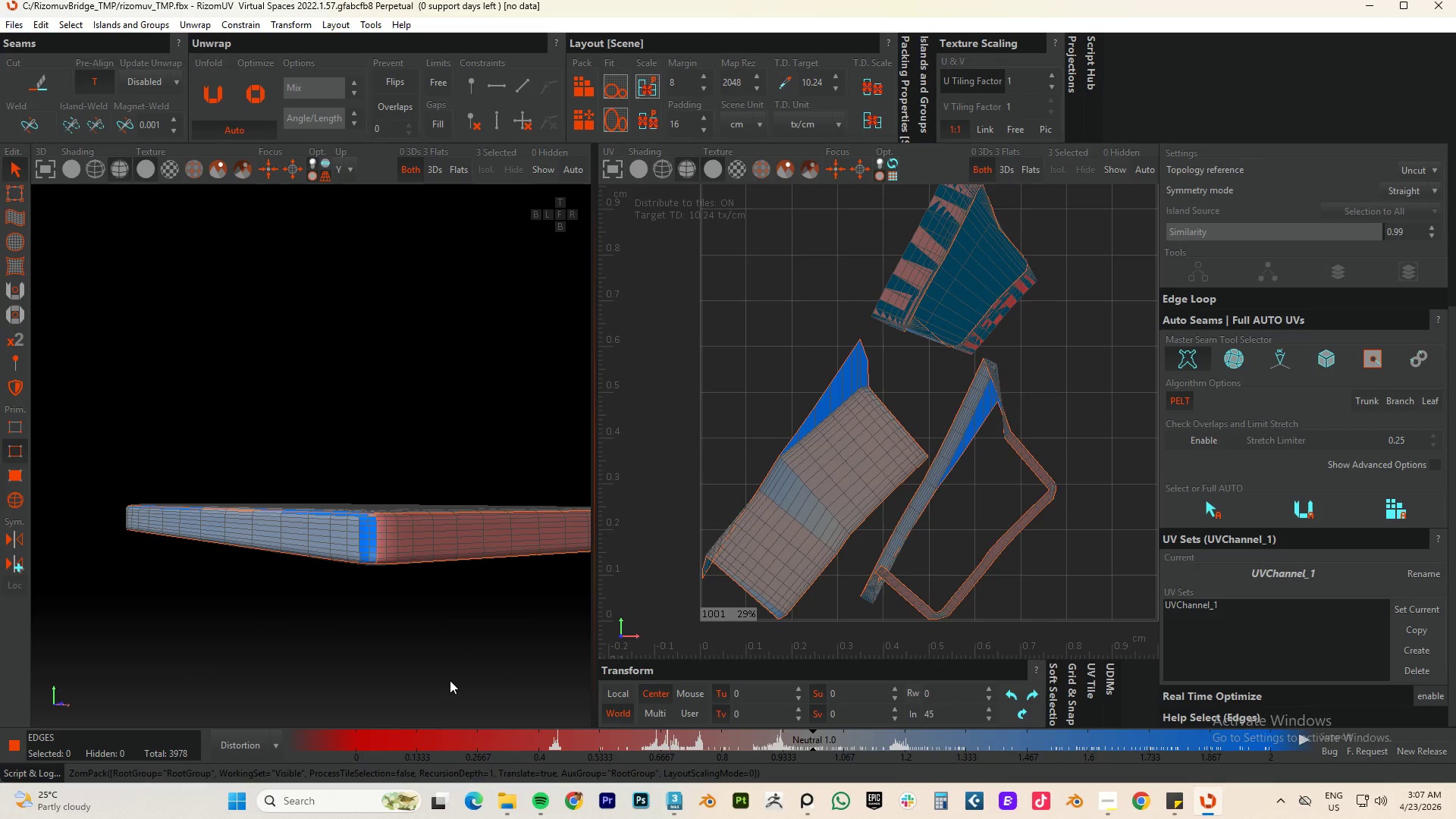 
key(F4)
 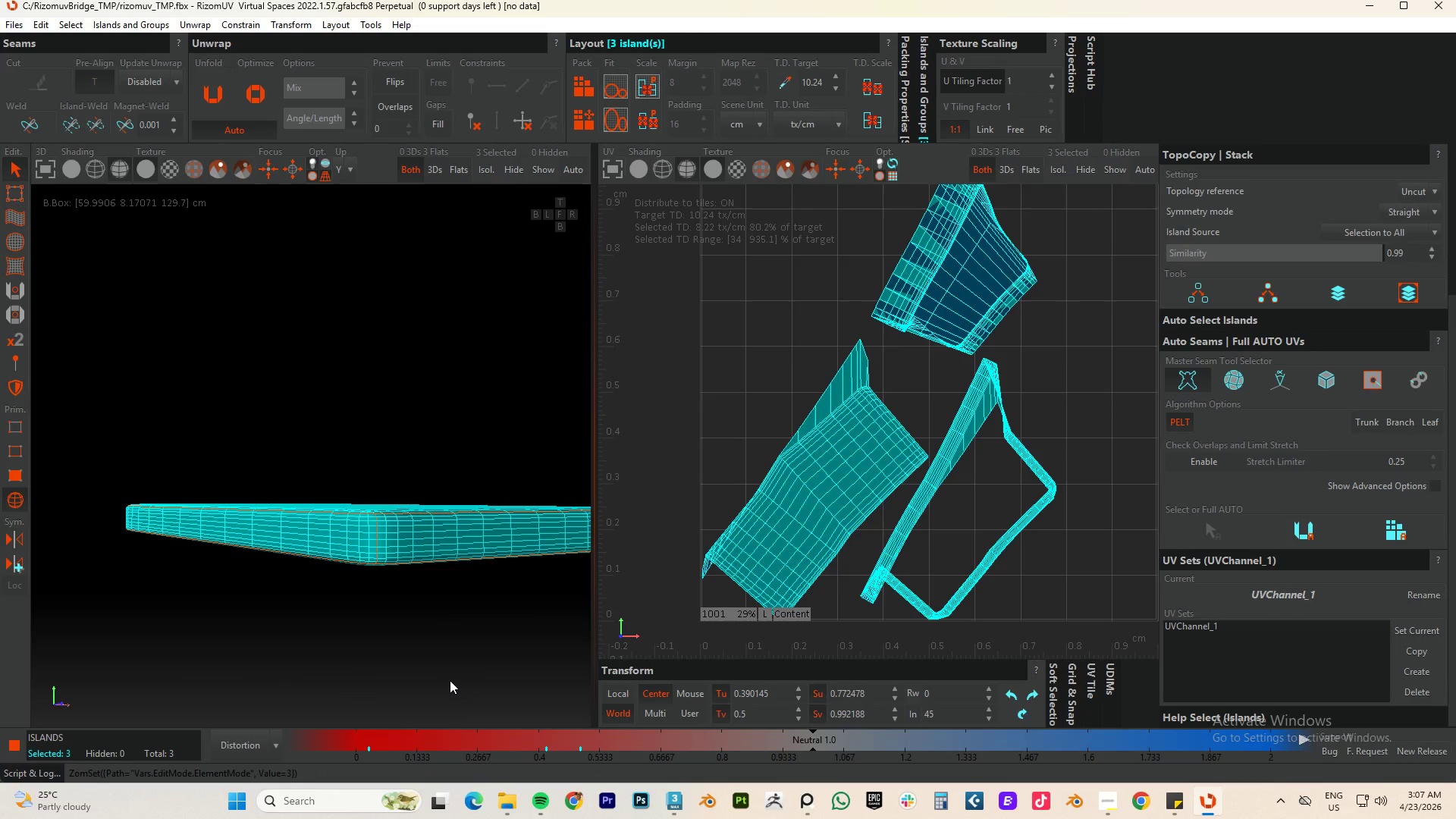 
key(Control+ControlLeft)
 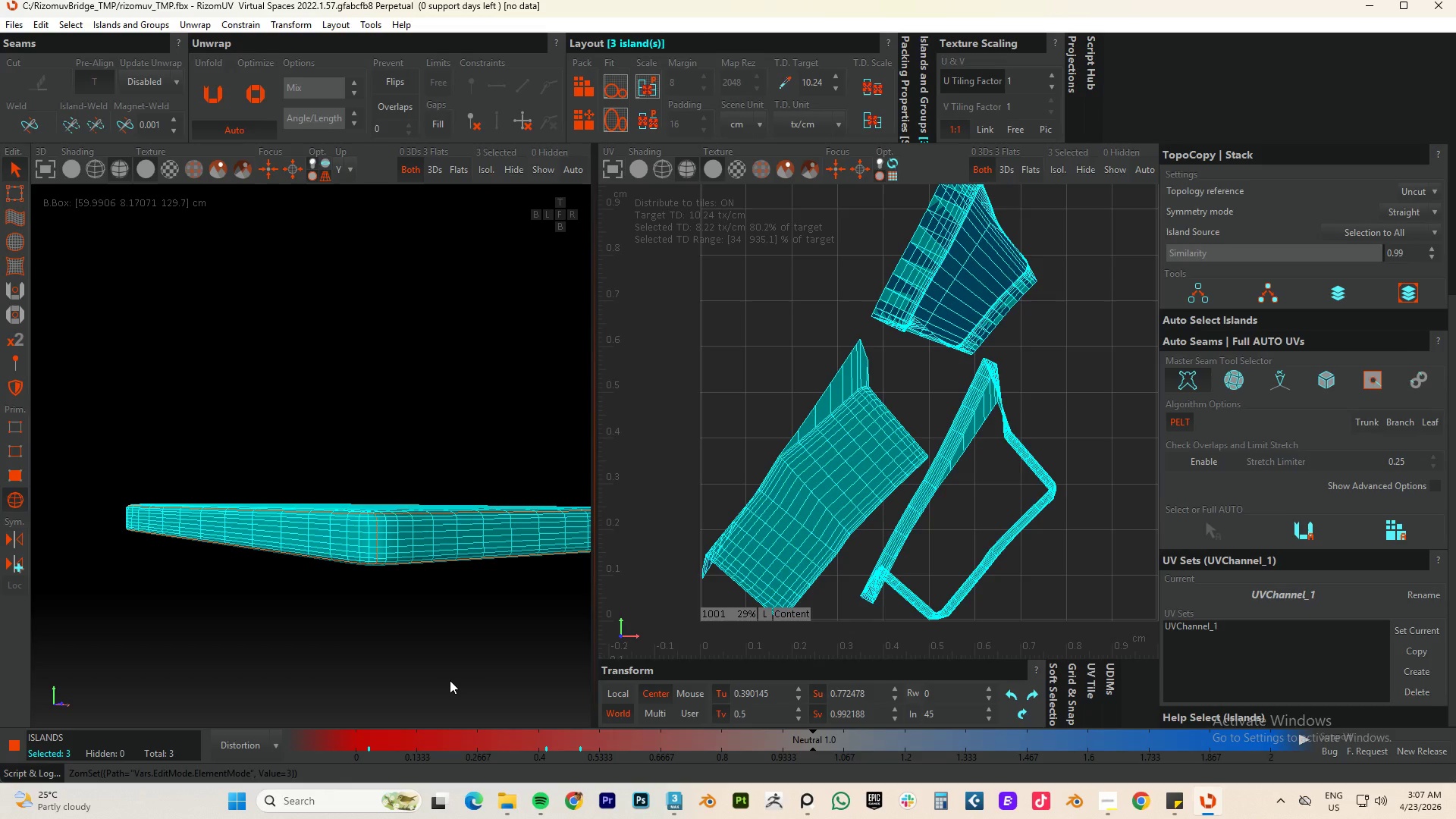 
type(cup)
 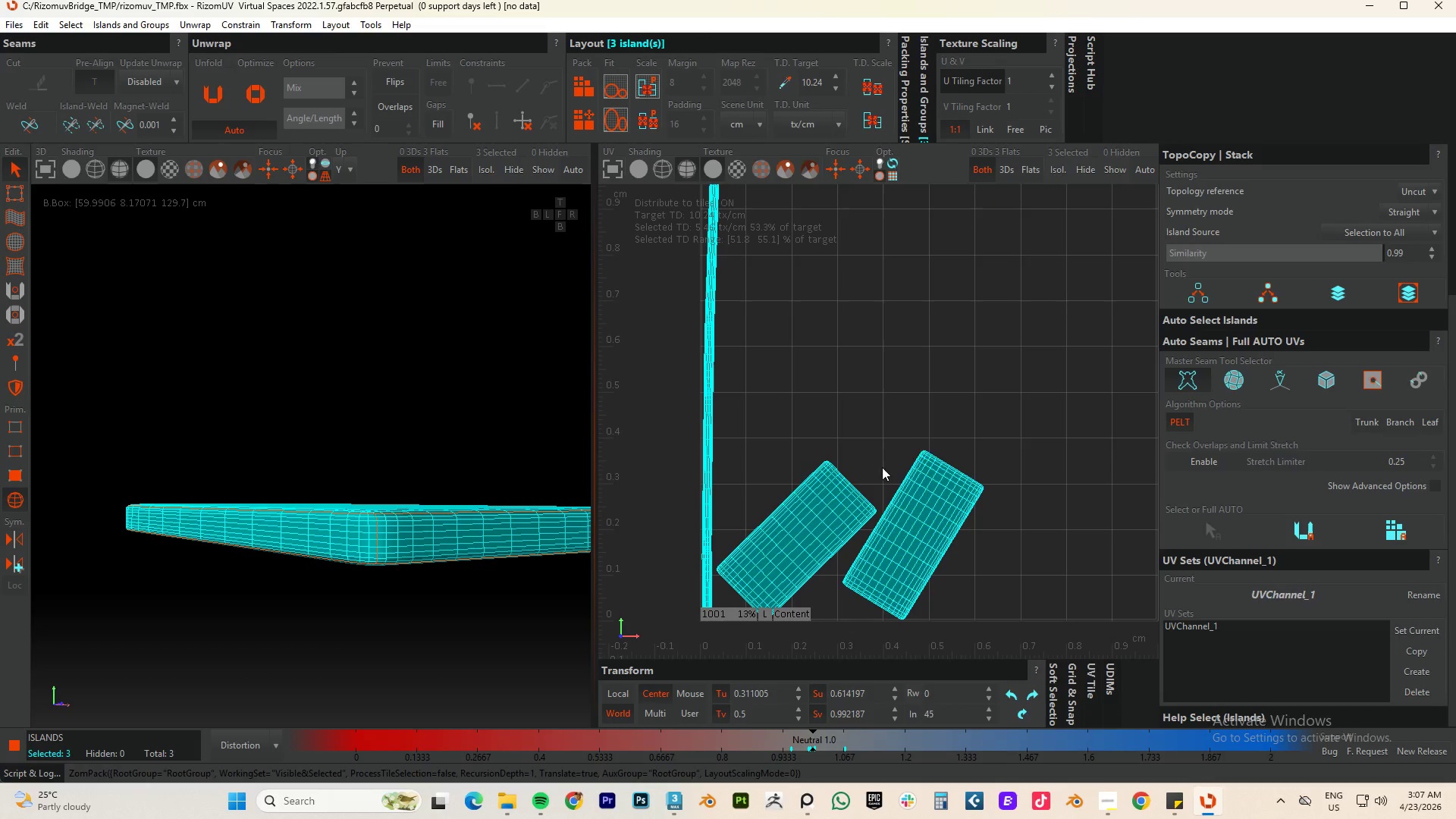 
left_click_drag(start_coordinate=[1006, 376], to_coordinate=[792, 549])
 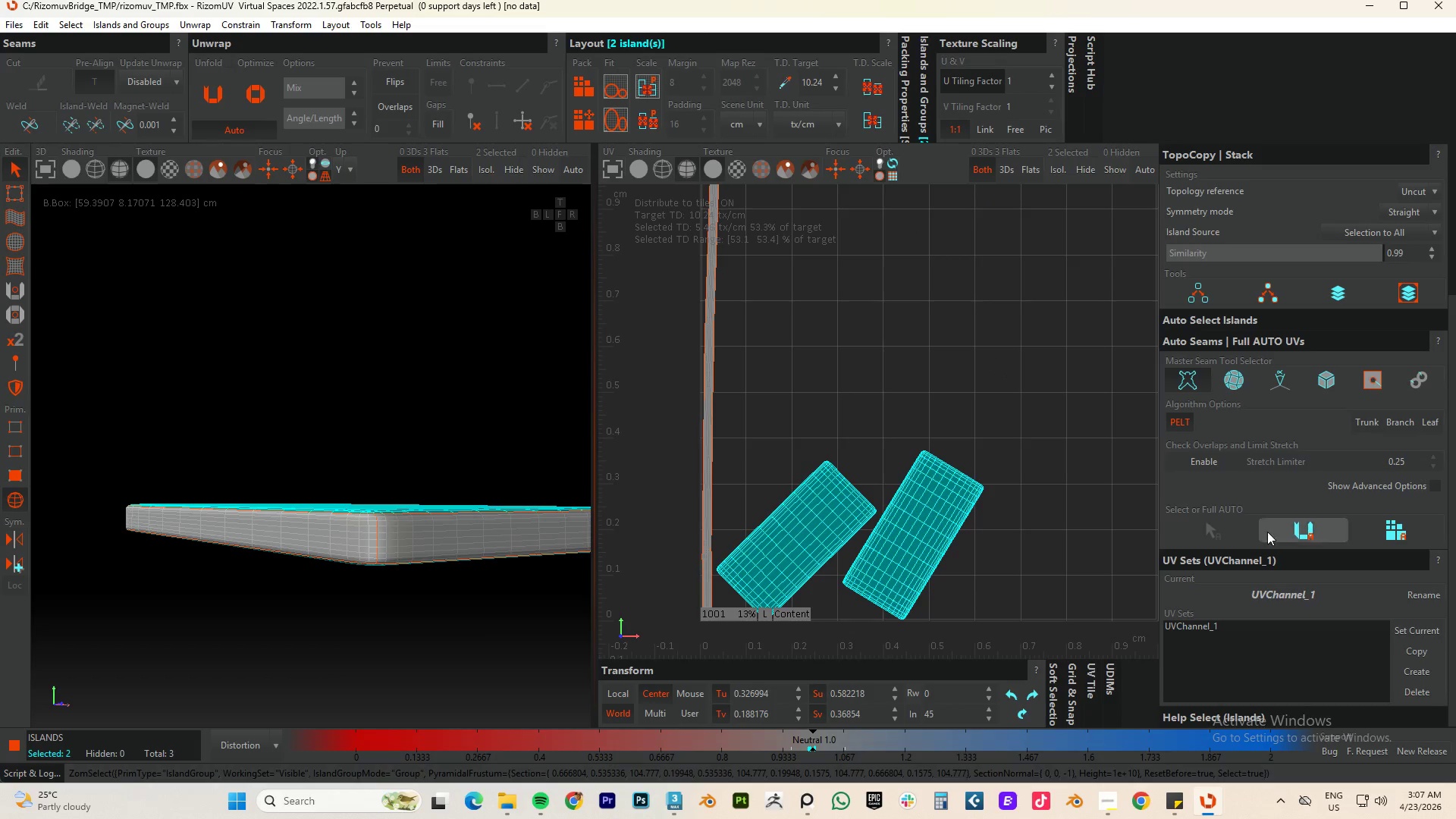 
scroll: coordinate [1299, 529], scroll_direction: down, amount: 9.0
 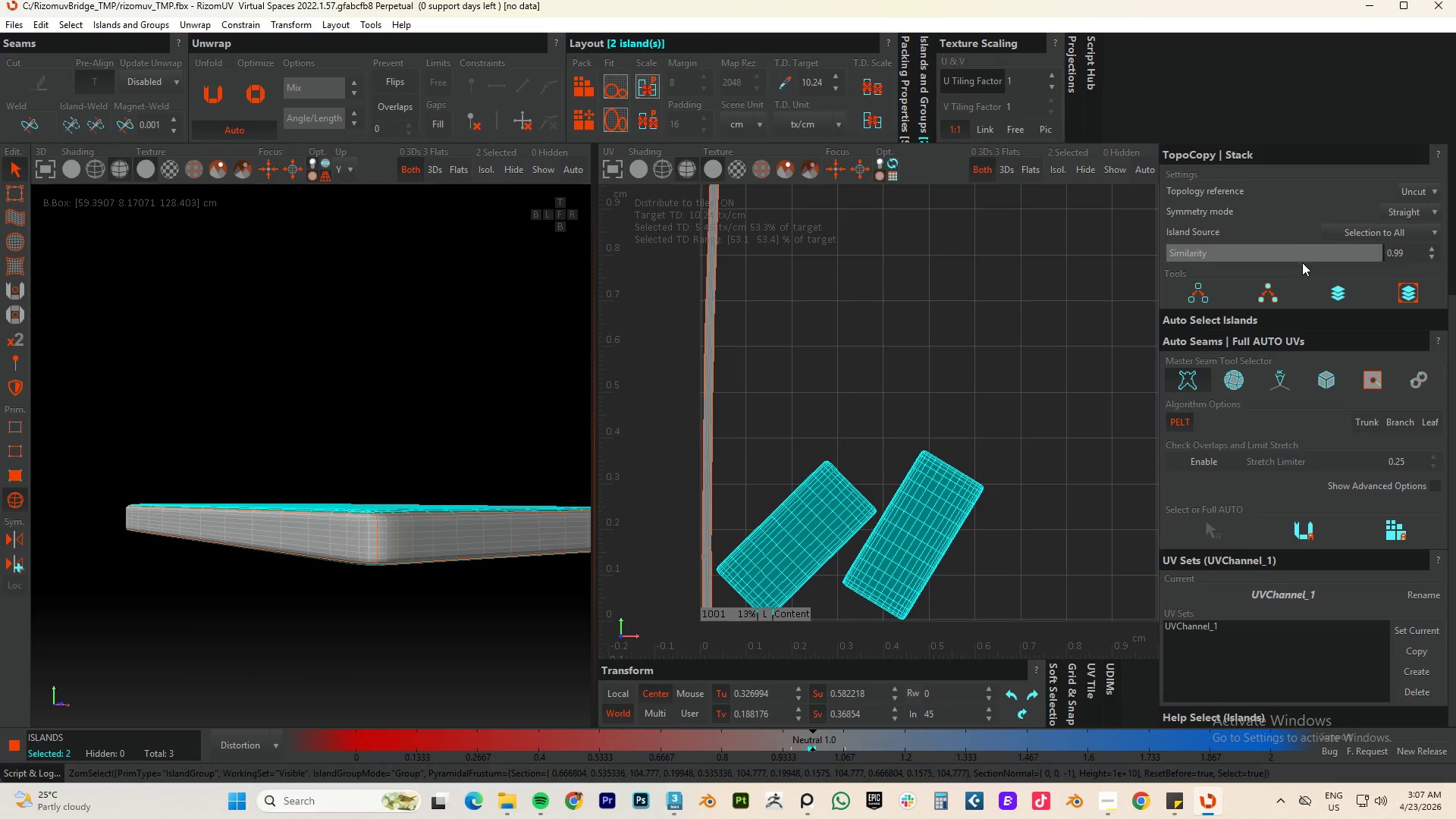 
scroll: coordinate [1326, 419], scroll_direction: up, amount: 6.0
 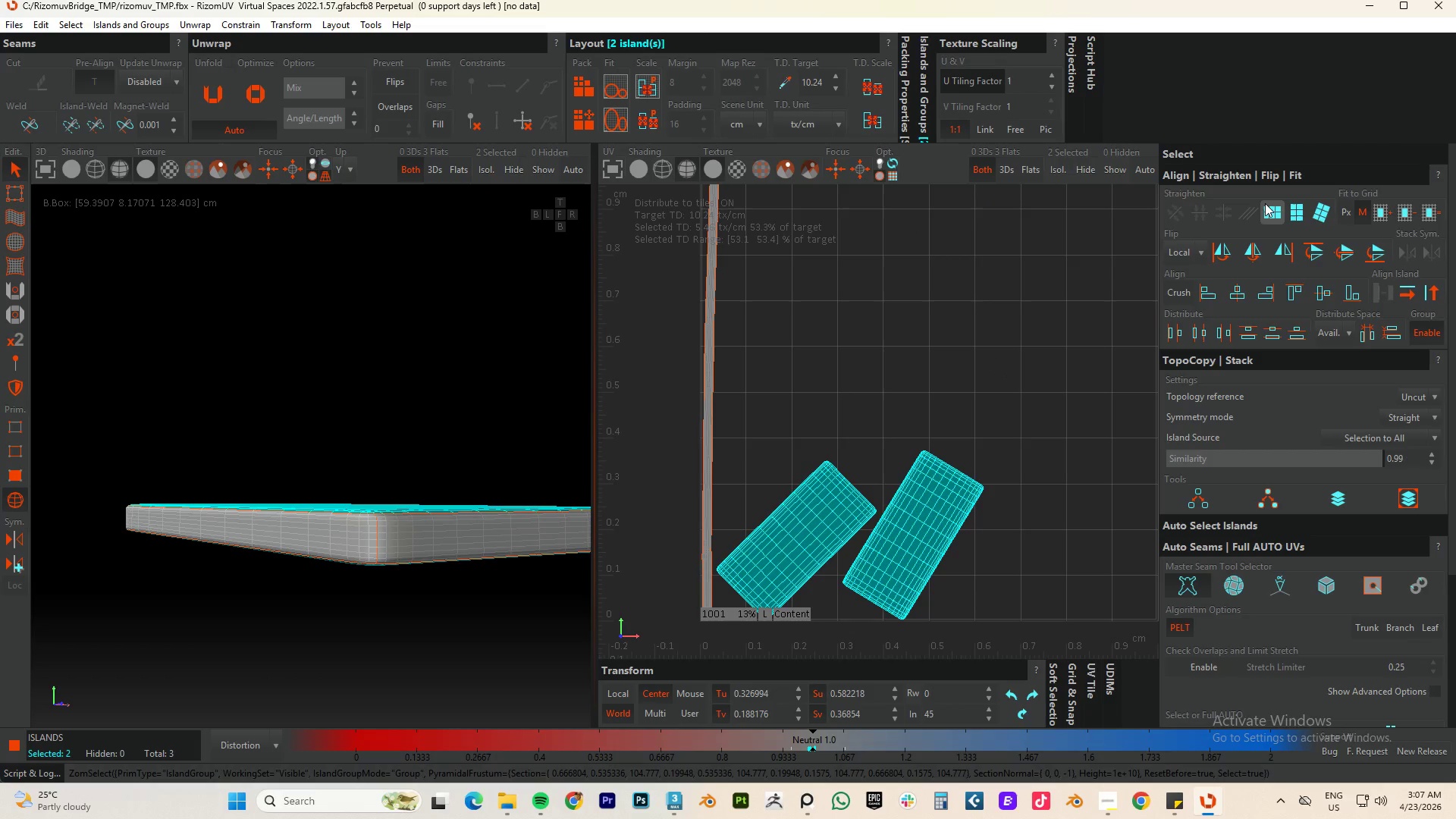 
left_click([1267, 215])
 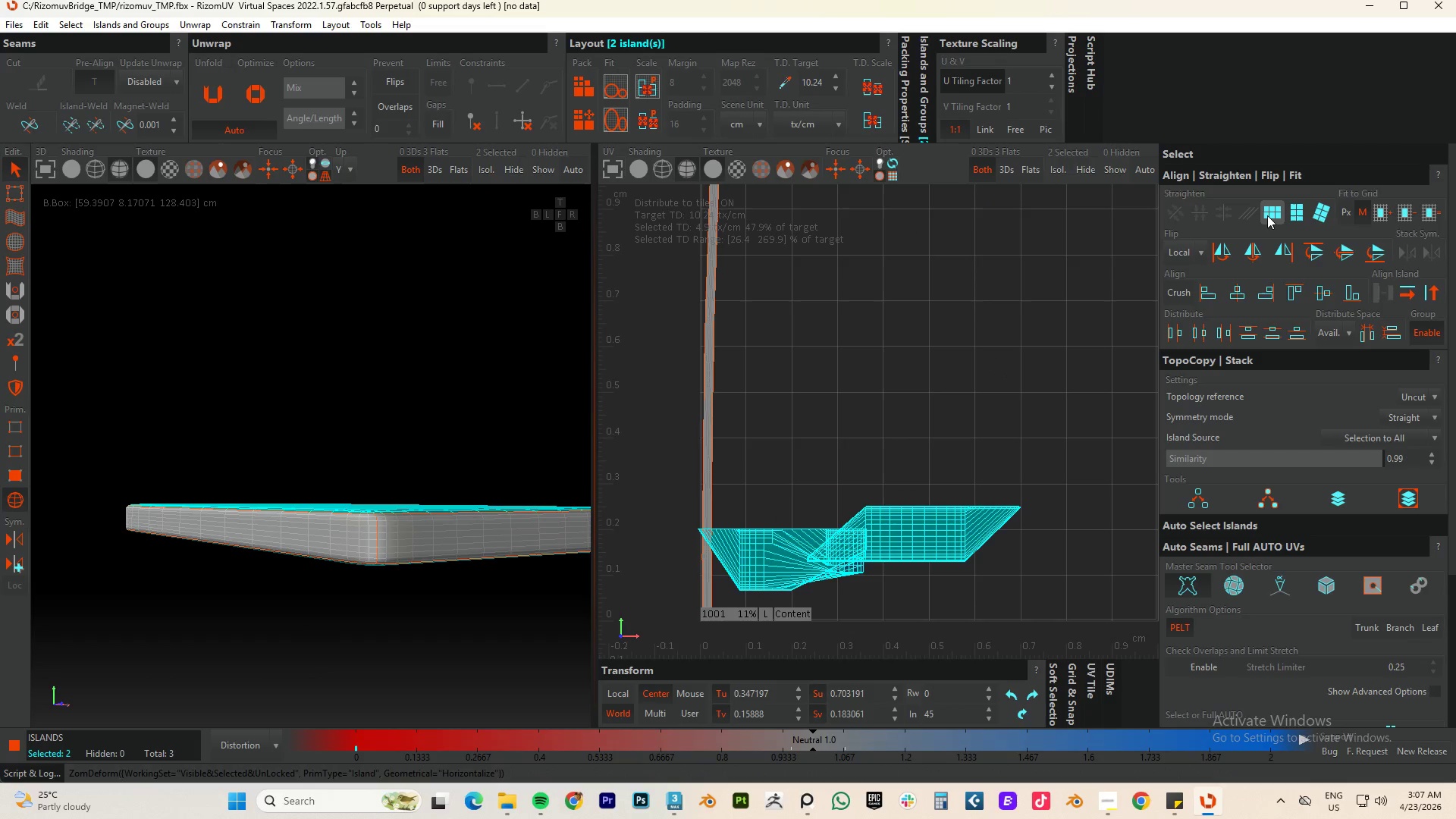 
key(Control+Z)
 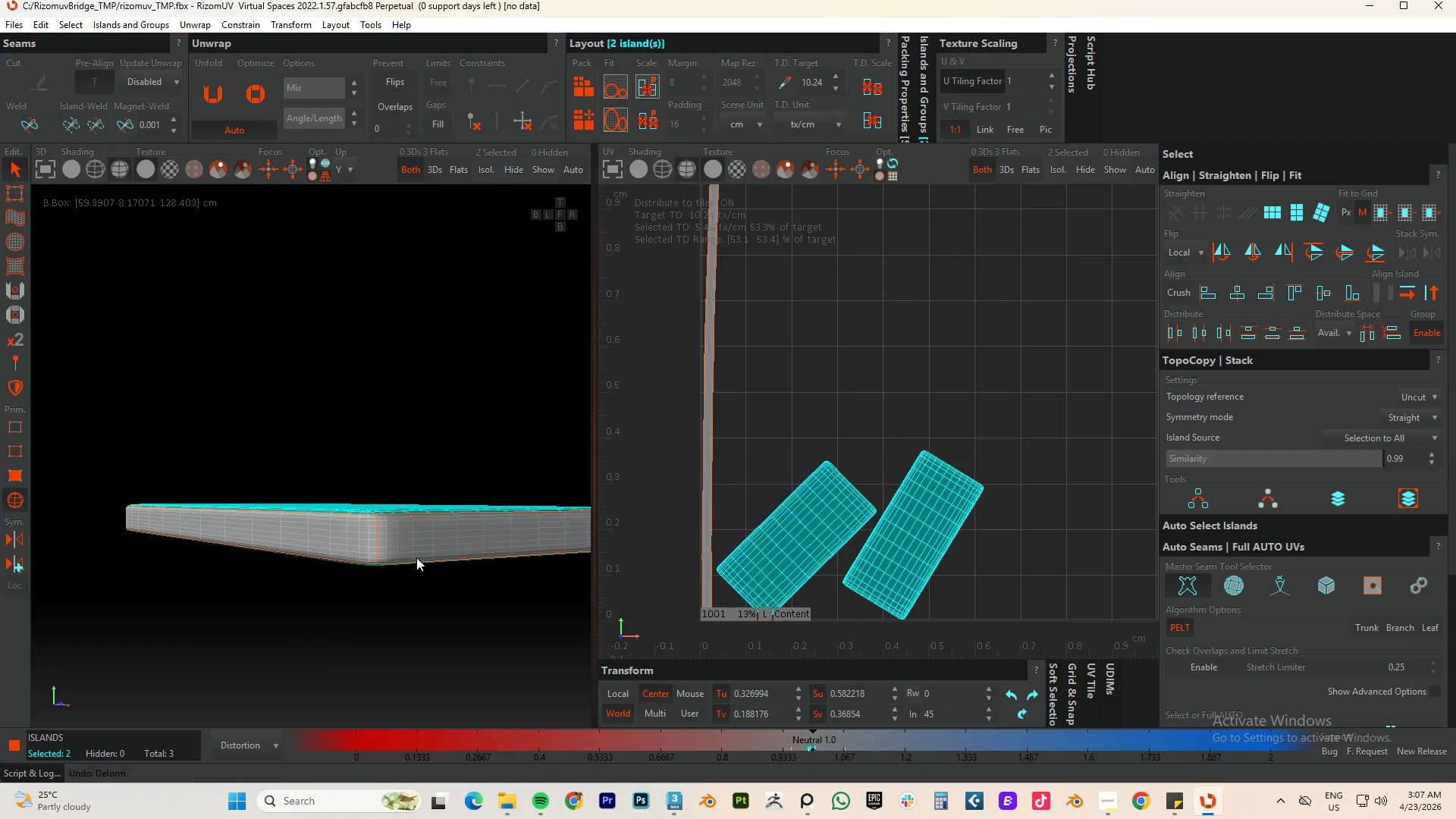 
hold_key(key=AltLeft, duration=0.73)
 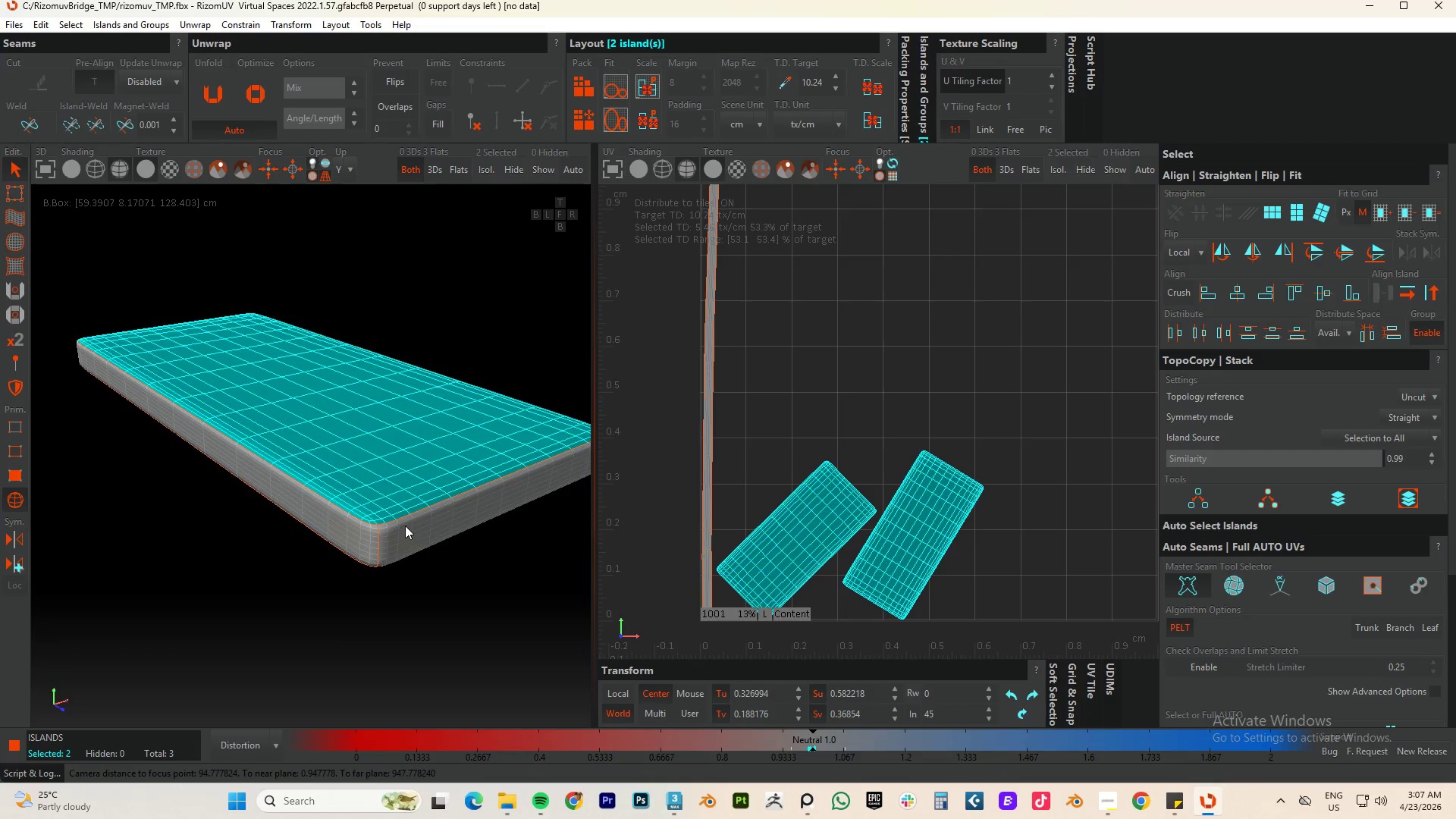 
scroll: coordinate [382, 529], scroll_direction: up, amount: 7.0
 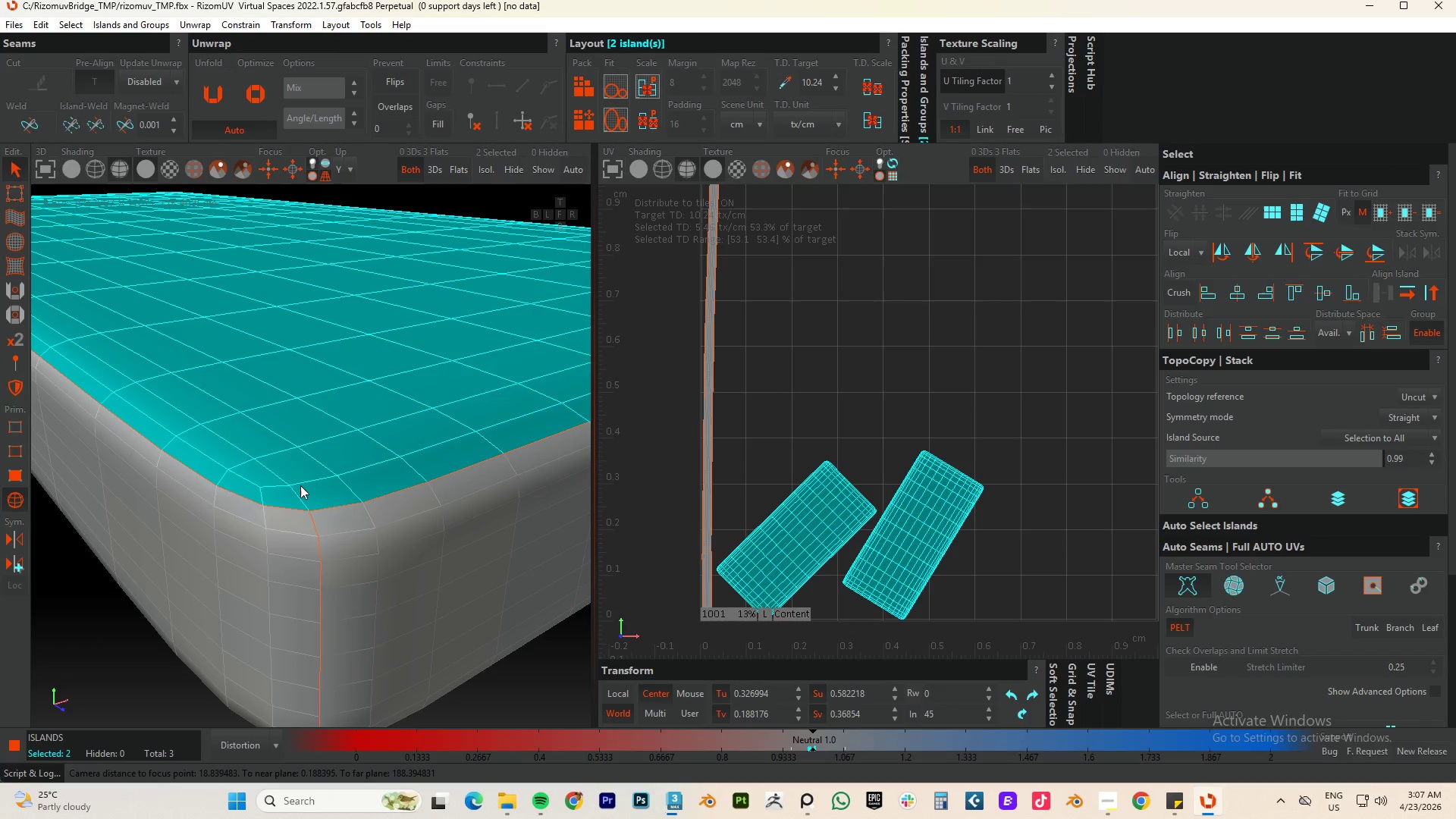 
key(Control+A)
 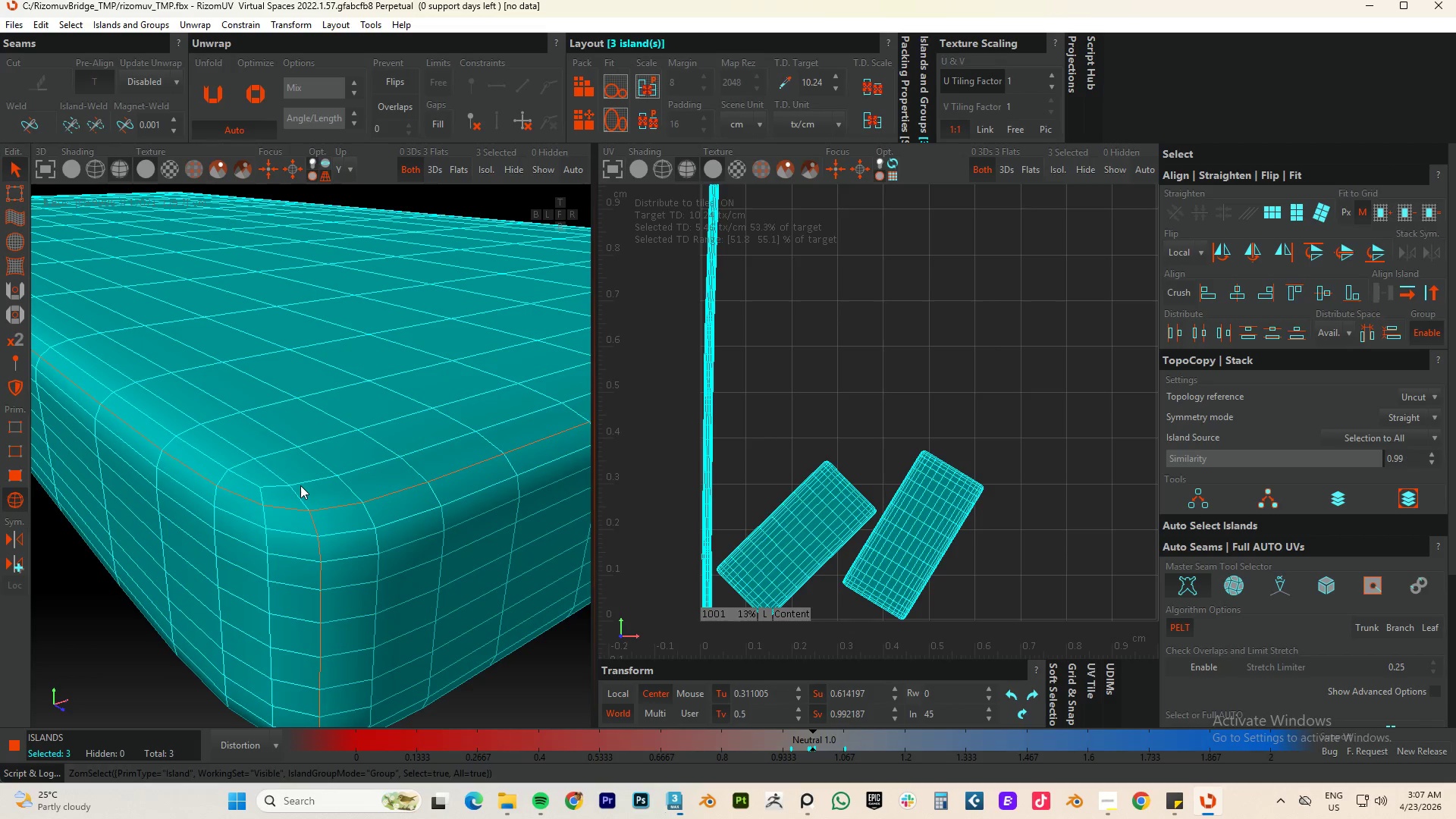 
key(W)
 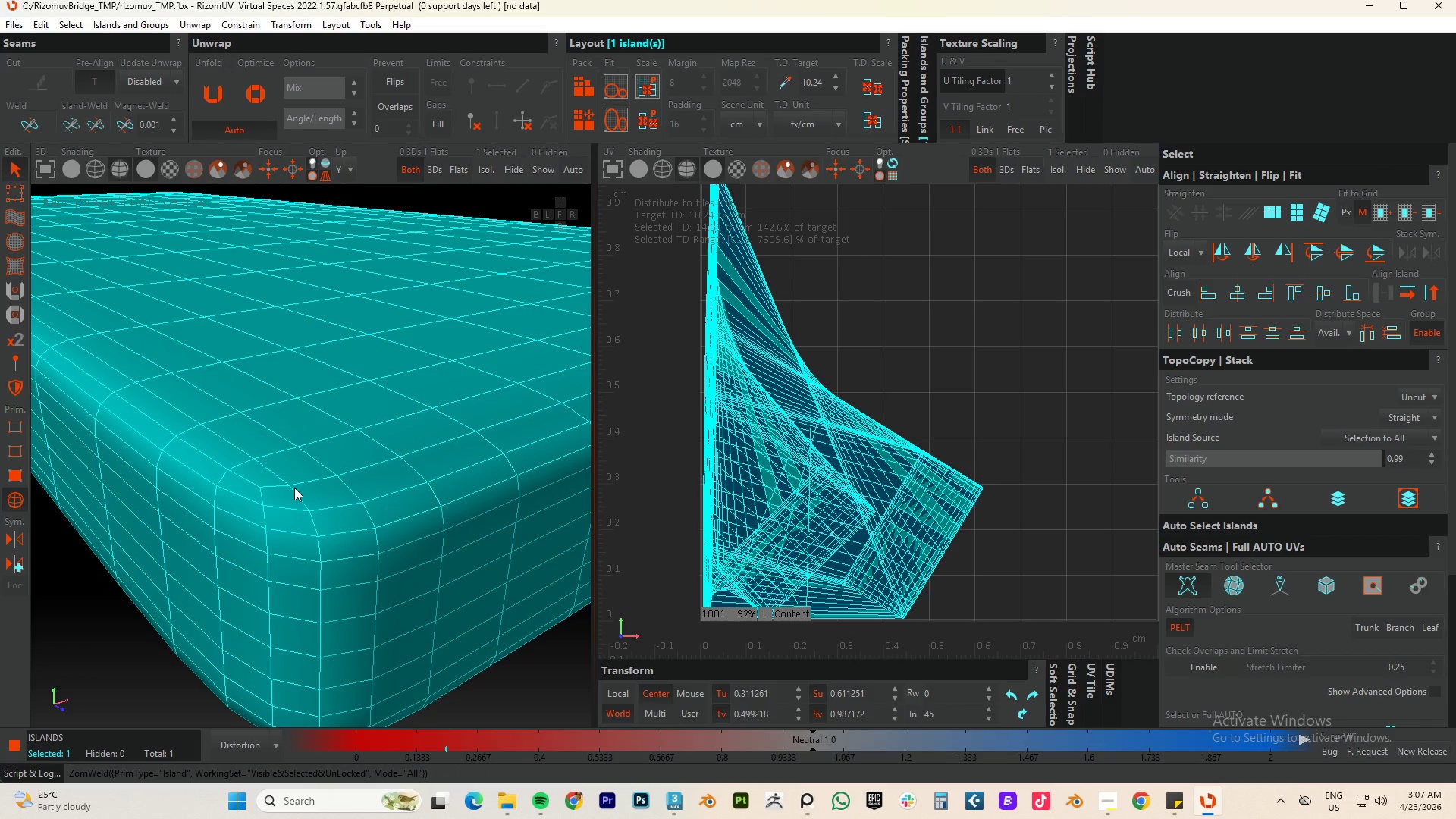 
key(F2)
 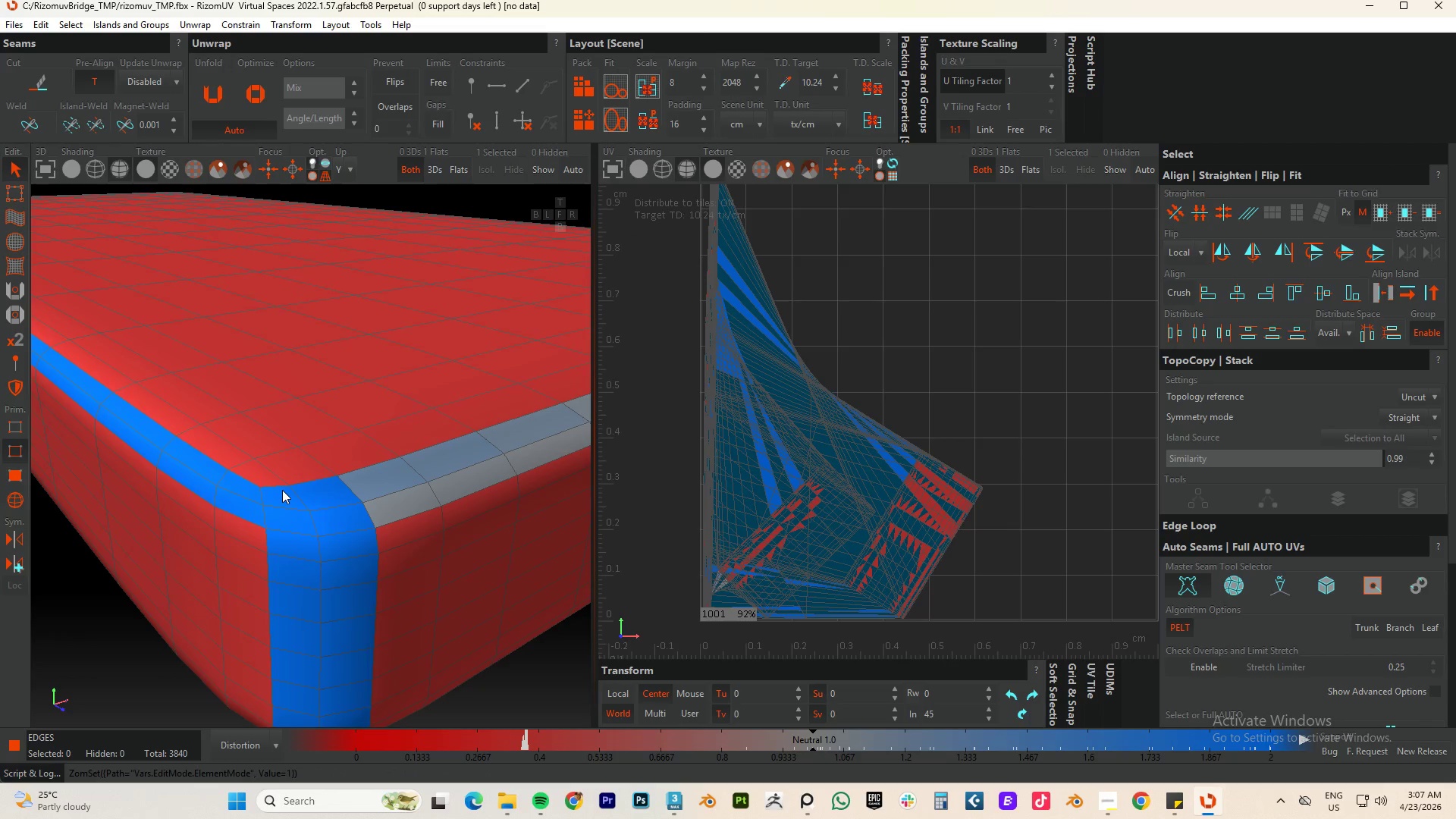 
double_click([282, 489])
 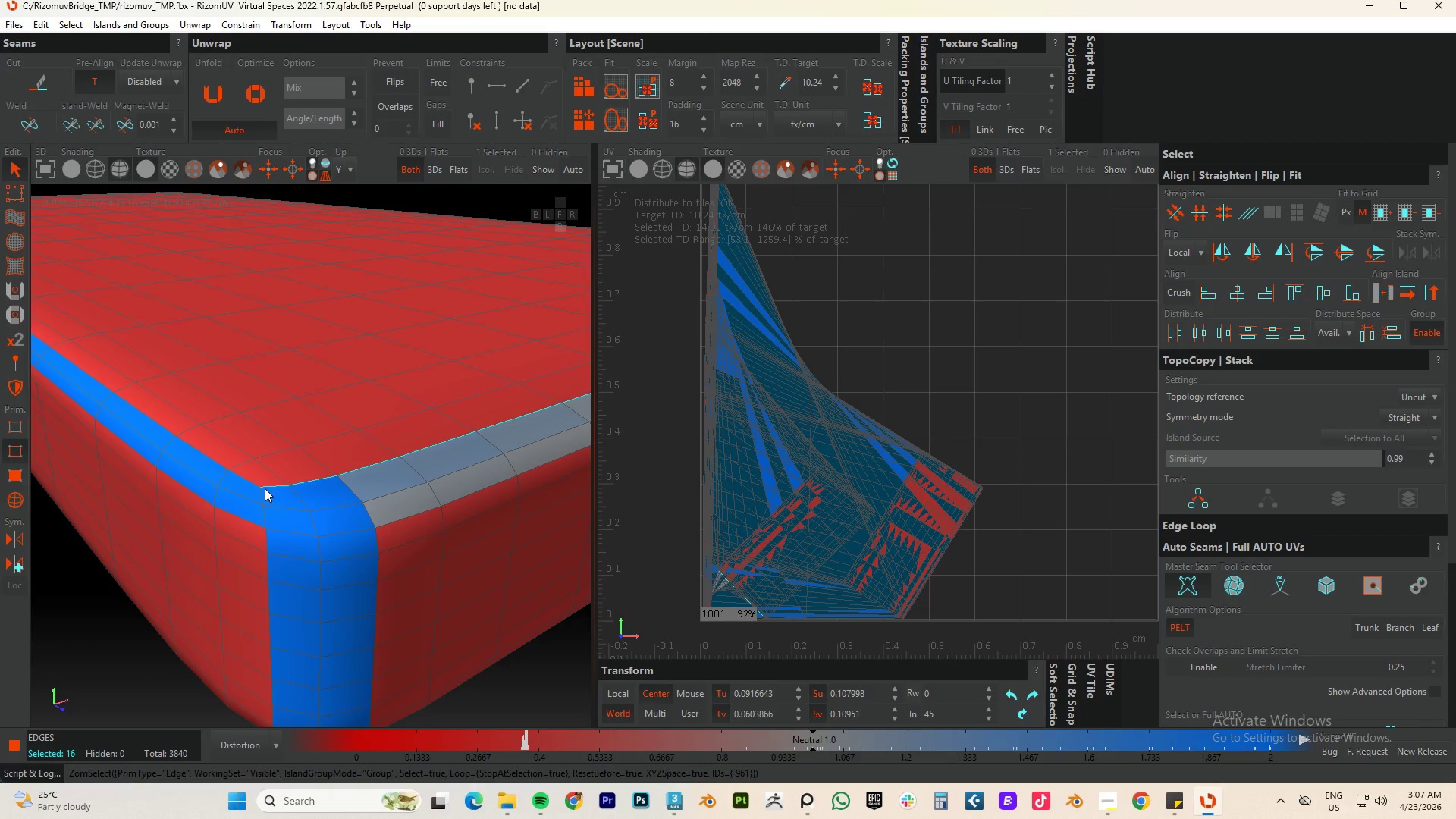 
hold_key(key=ControlLeft, duration=0.77)
double_click([256, 482])
 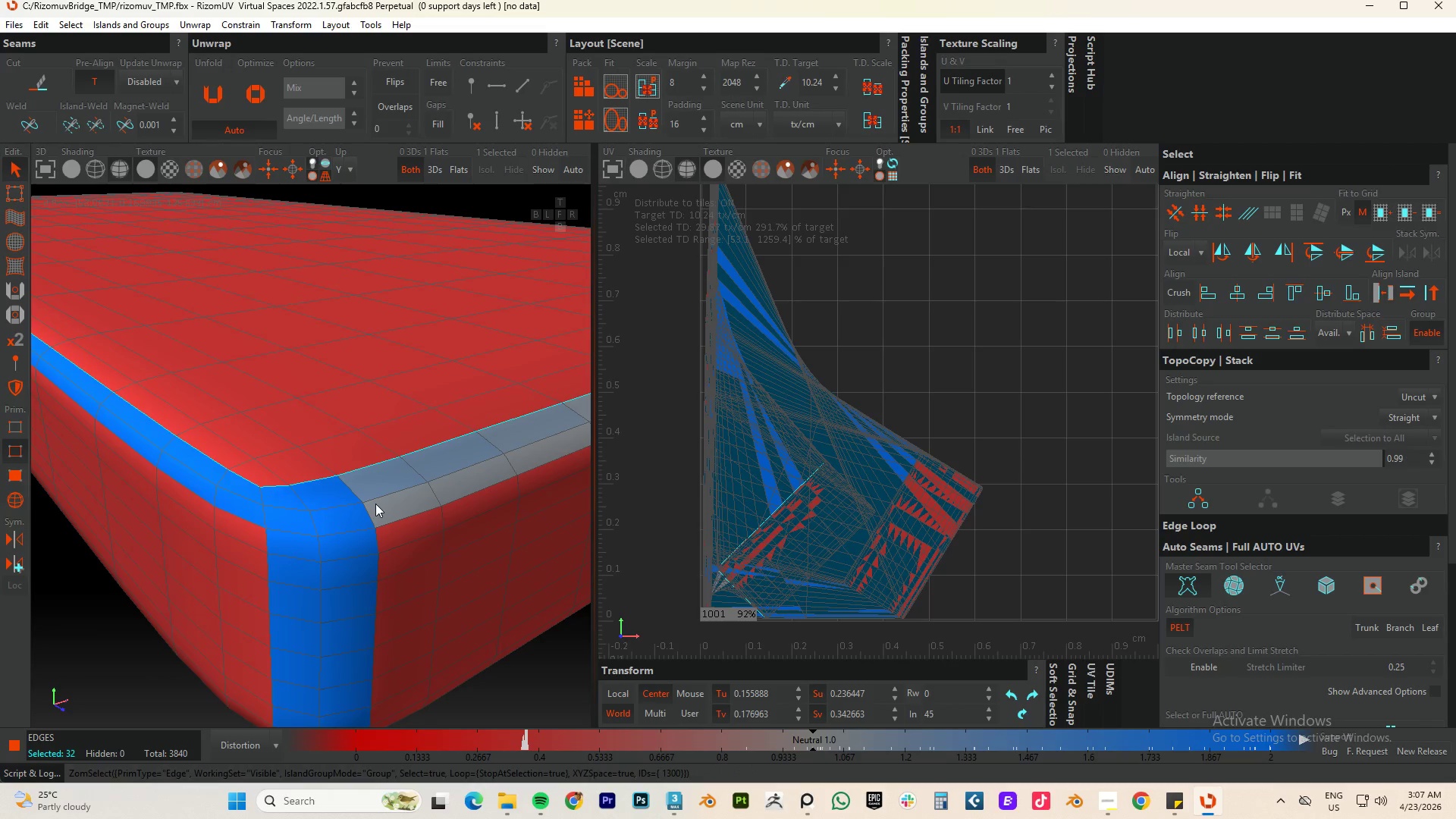 
scroll: coordinate [420, 488], scroll_direction: down, amount: 8.0
 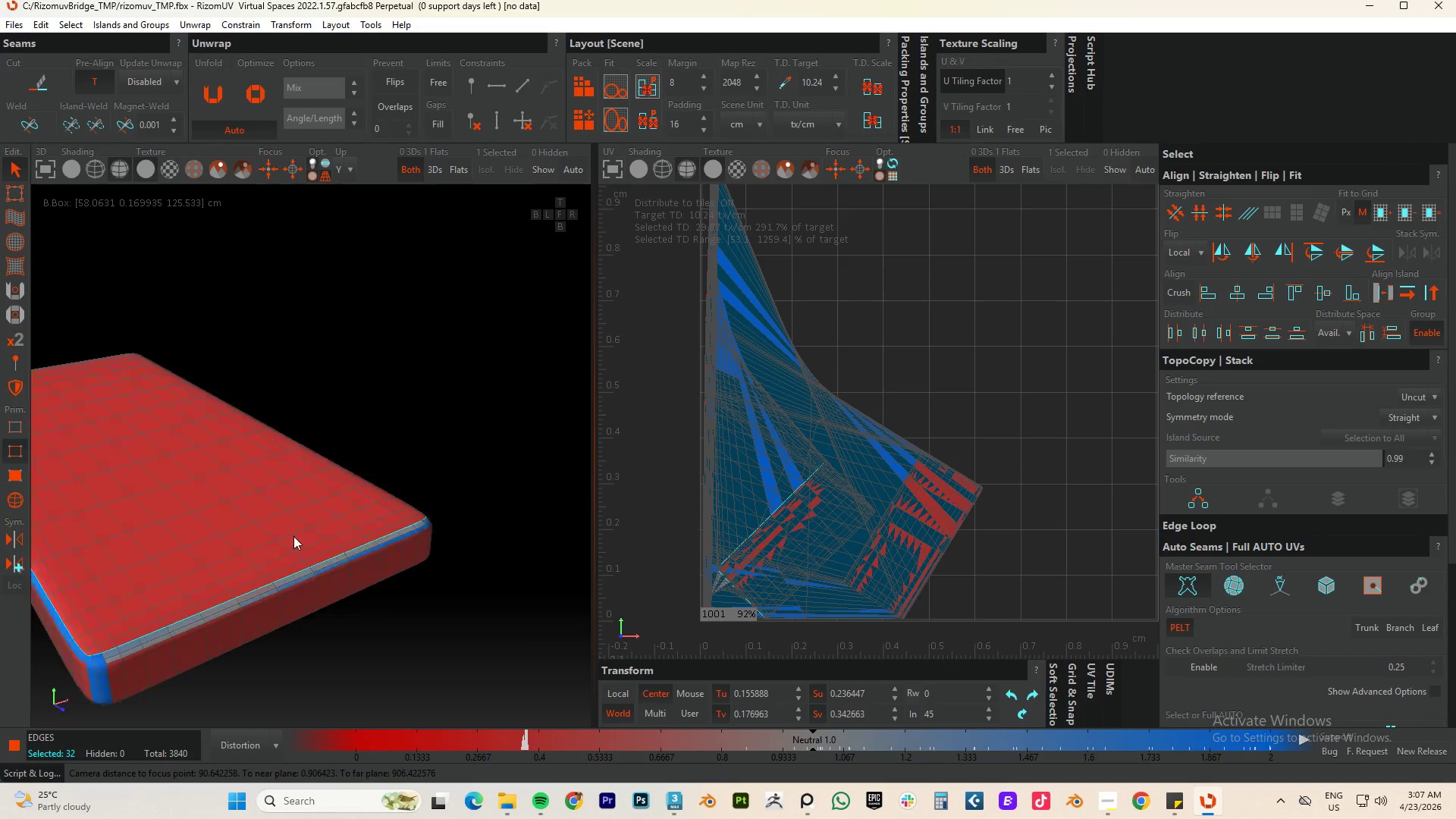 
hold_key(key=AltLeft, duration=0.67)
 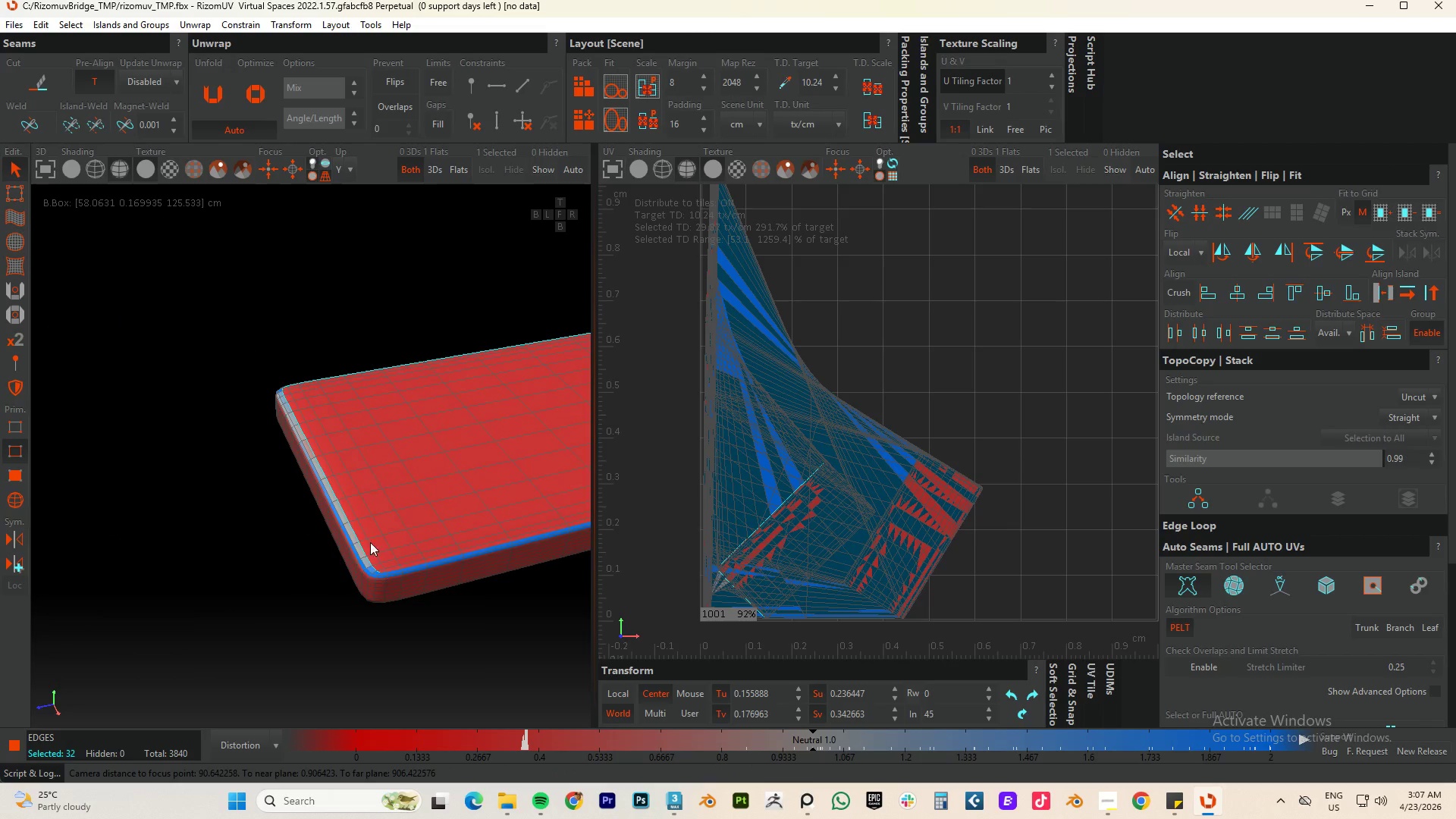 
hold_key(key=ControlLeft, duration=0.88)
 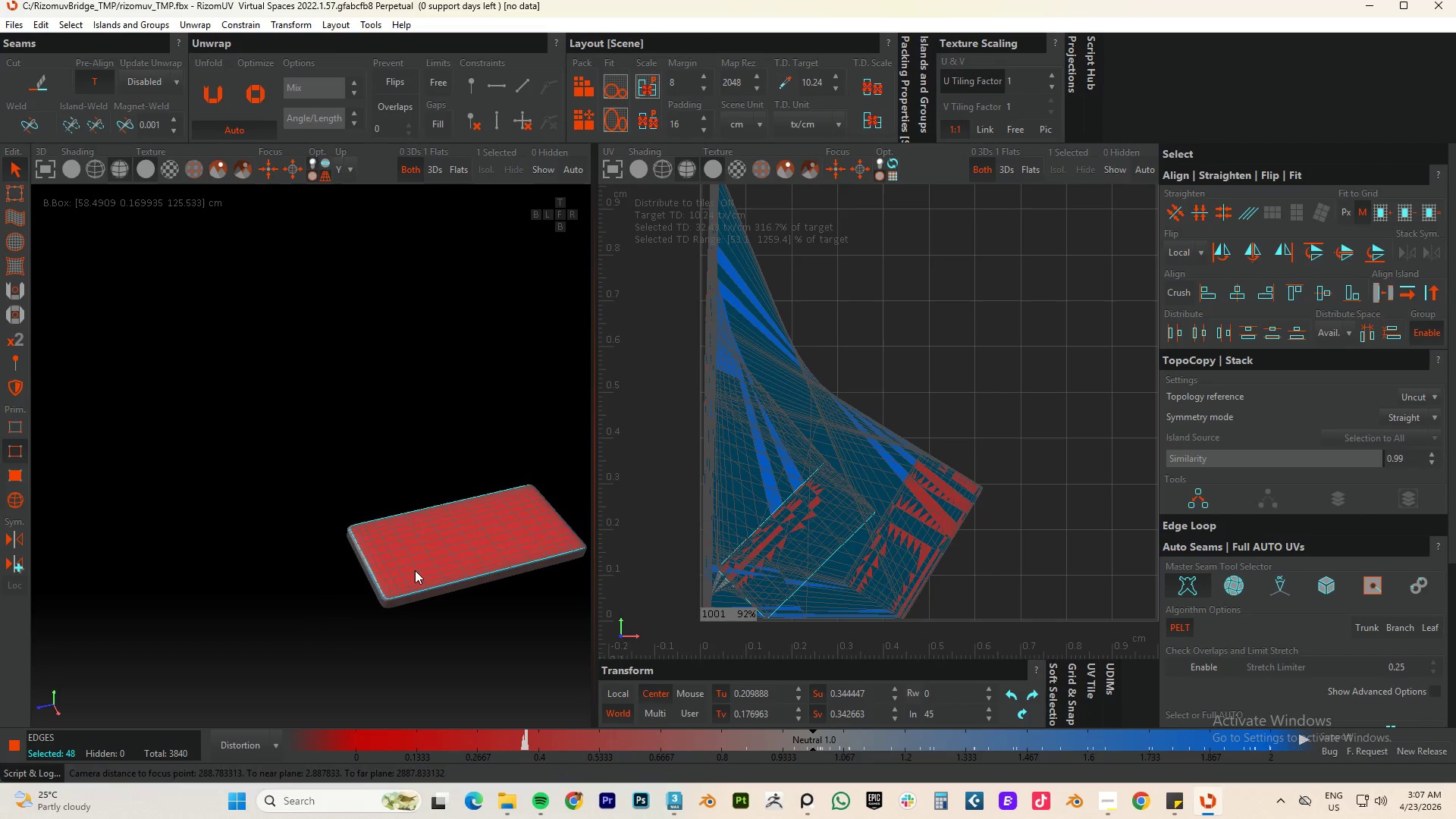 
scroll: coordinate [391, 560], scroll_direction: up, amount: 4.0
 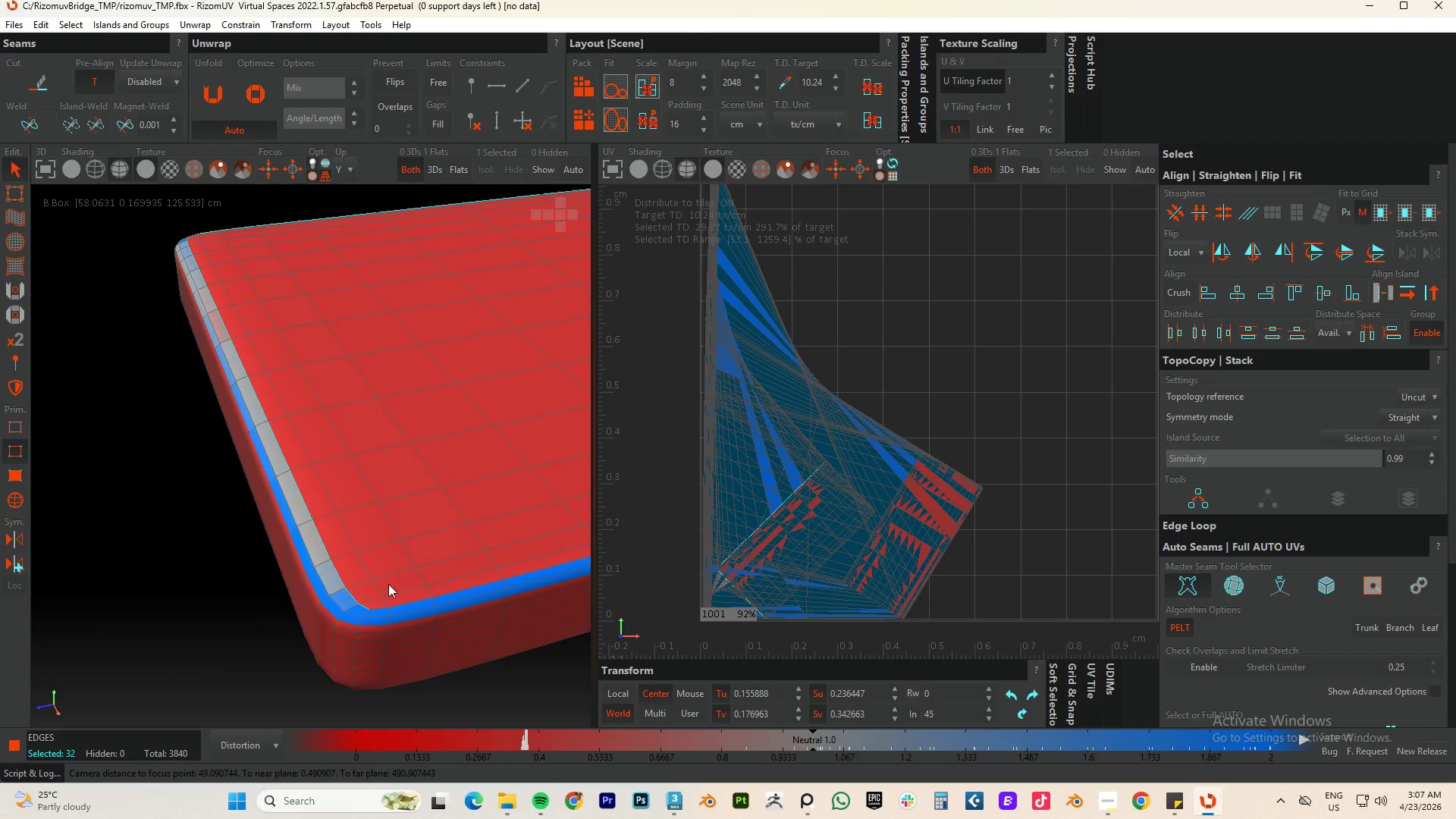 
double_click([378, 610])
 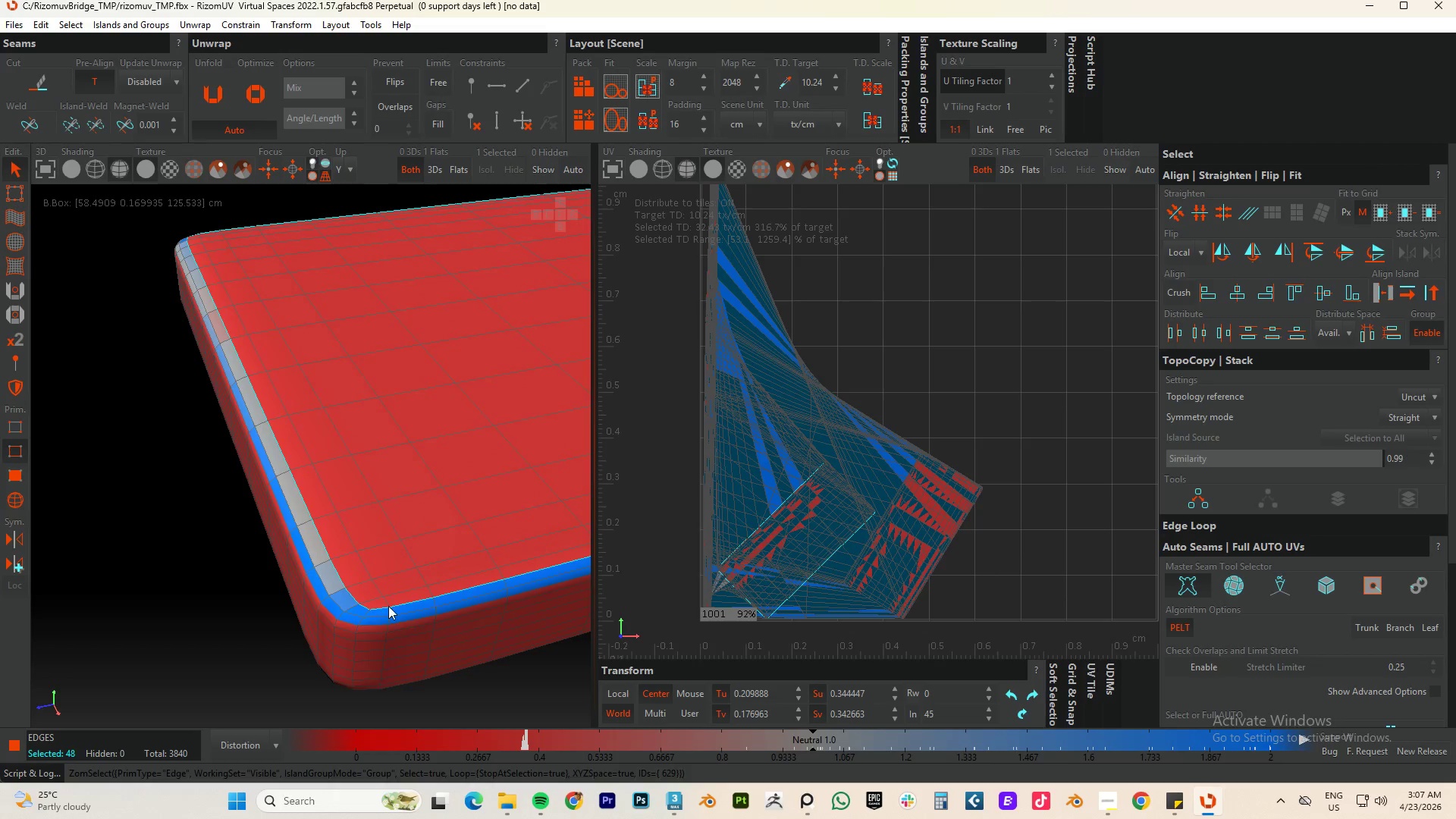 
scroll: coordinate [390, 595], scroll_direction: down, amount: 11.0
 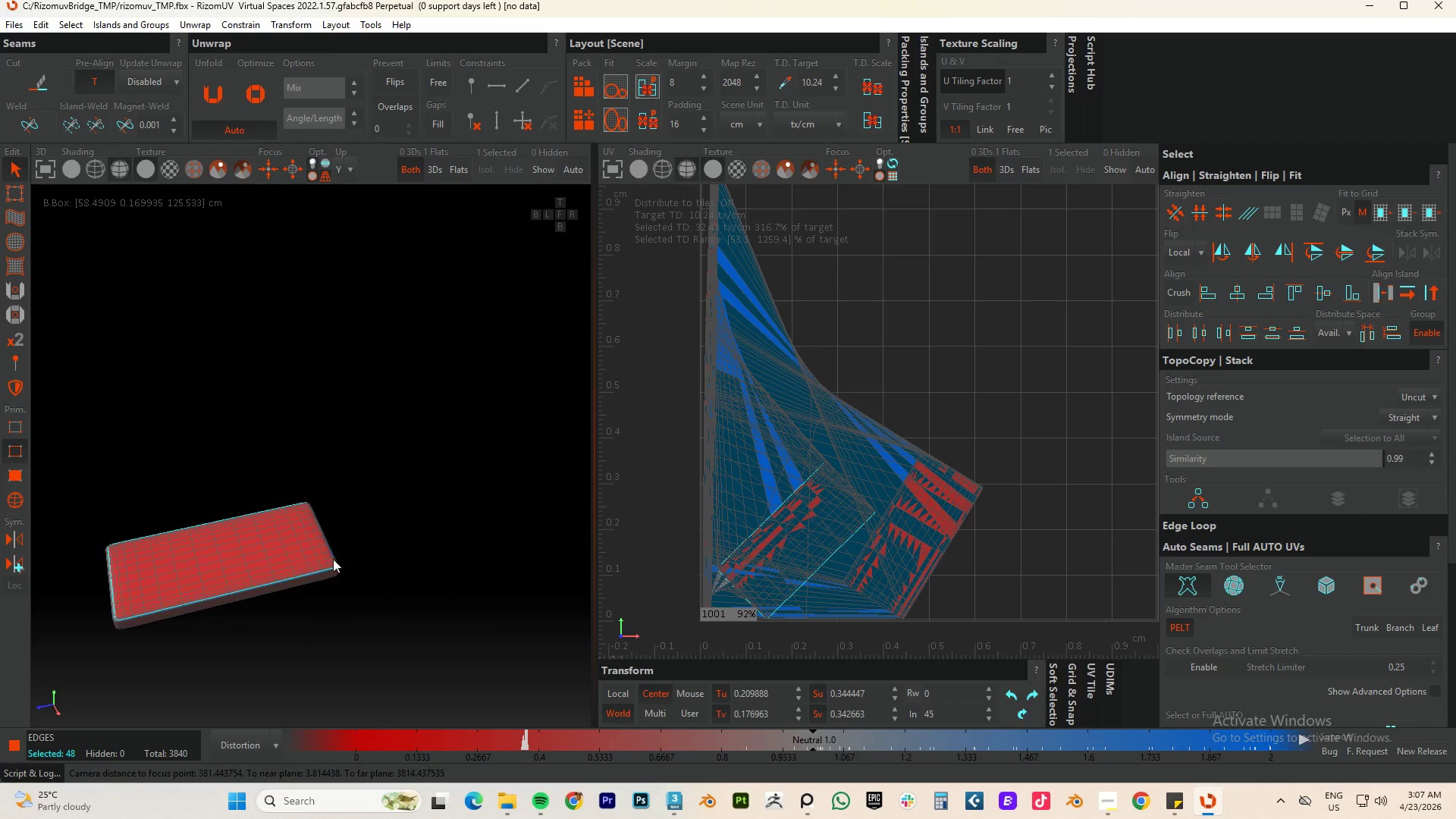 
hold_key(key=AltLeft, duration=0.58)
 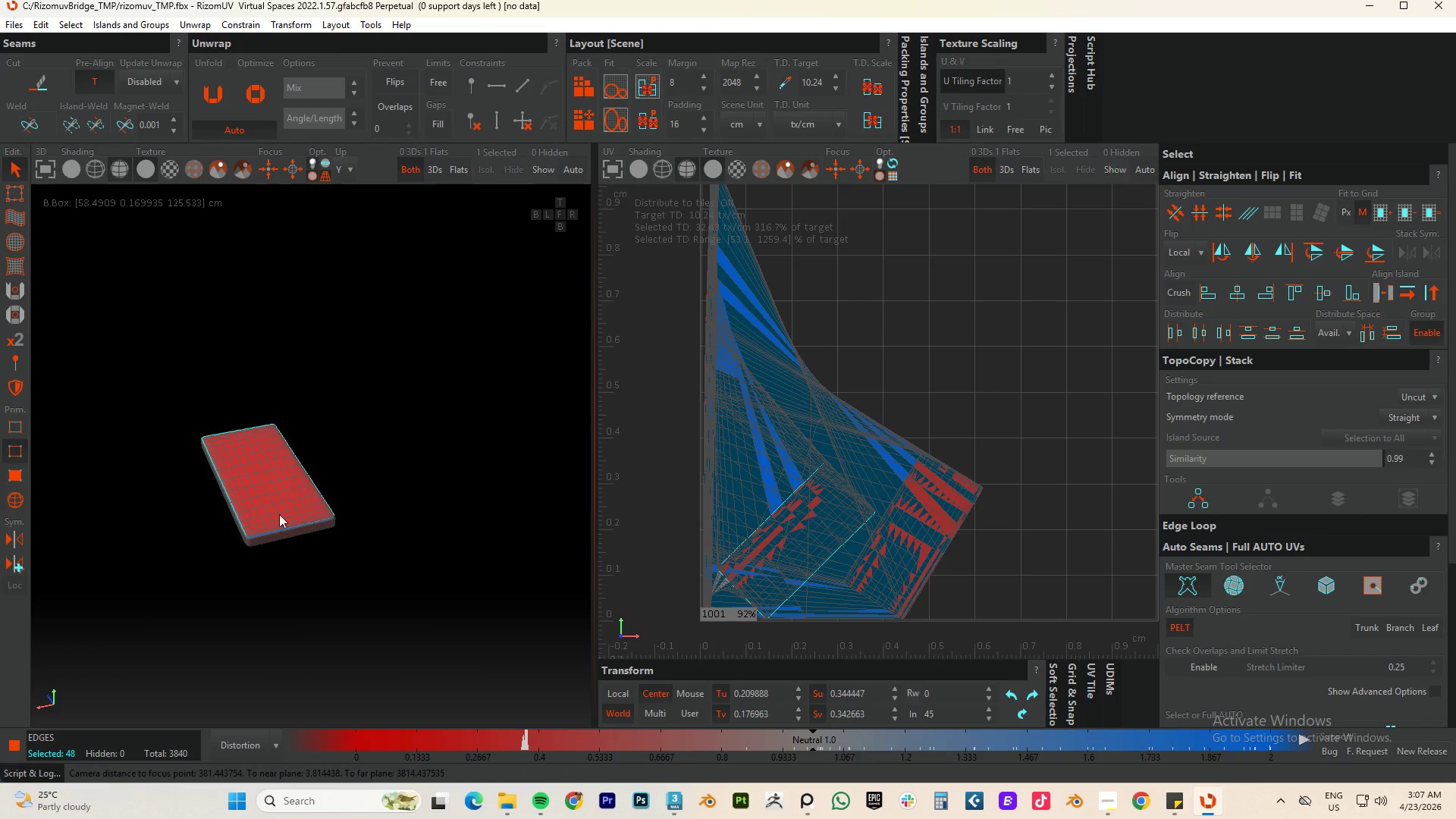 
hold_key(key=AltLeft, duration=0.48)
 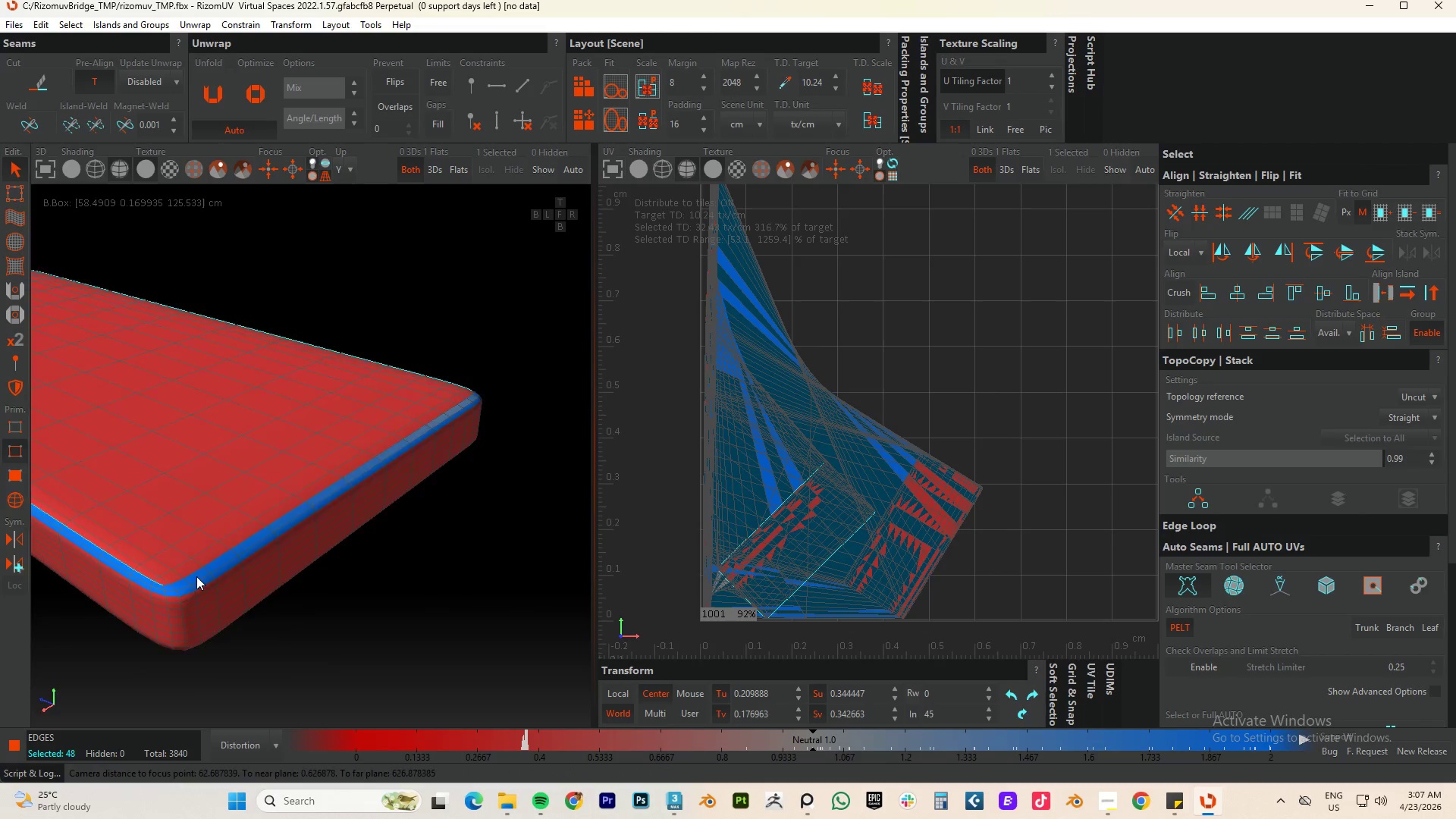 
scroll: coordinate [188, 582], scroll_direction: up, amount: 12.0
 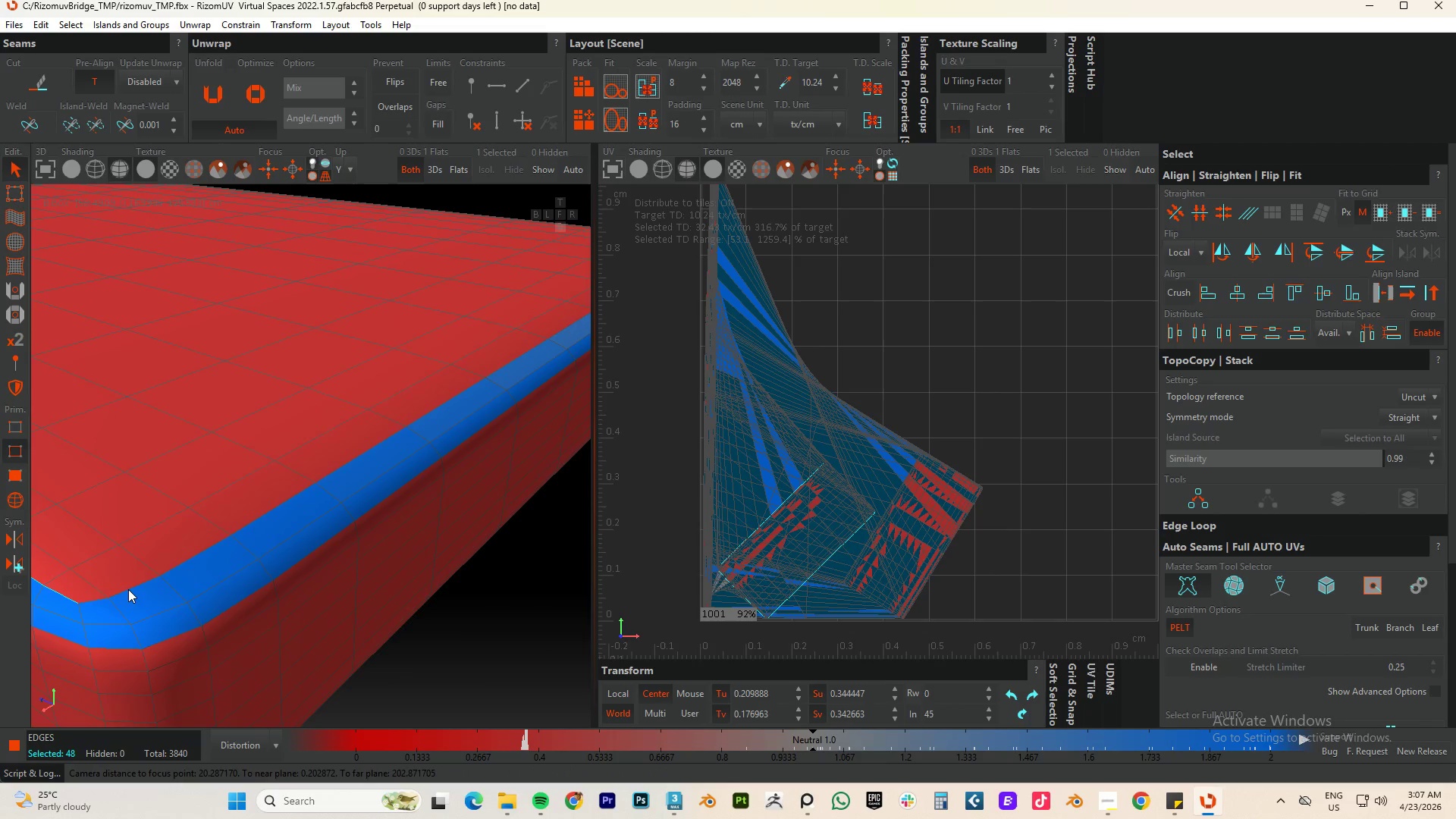 
hold_key(key=ControlLeft, duration=0.69)
double_click([128, 589])
 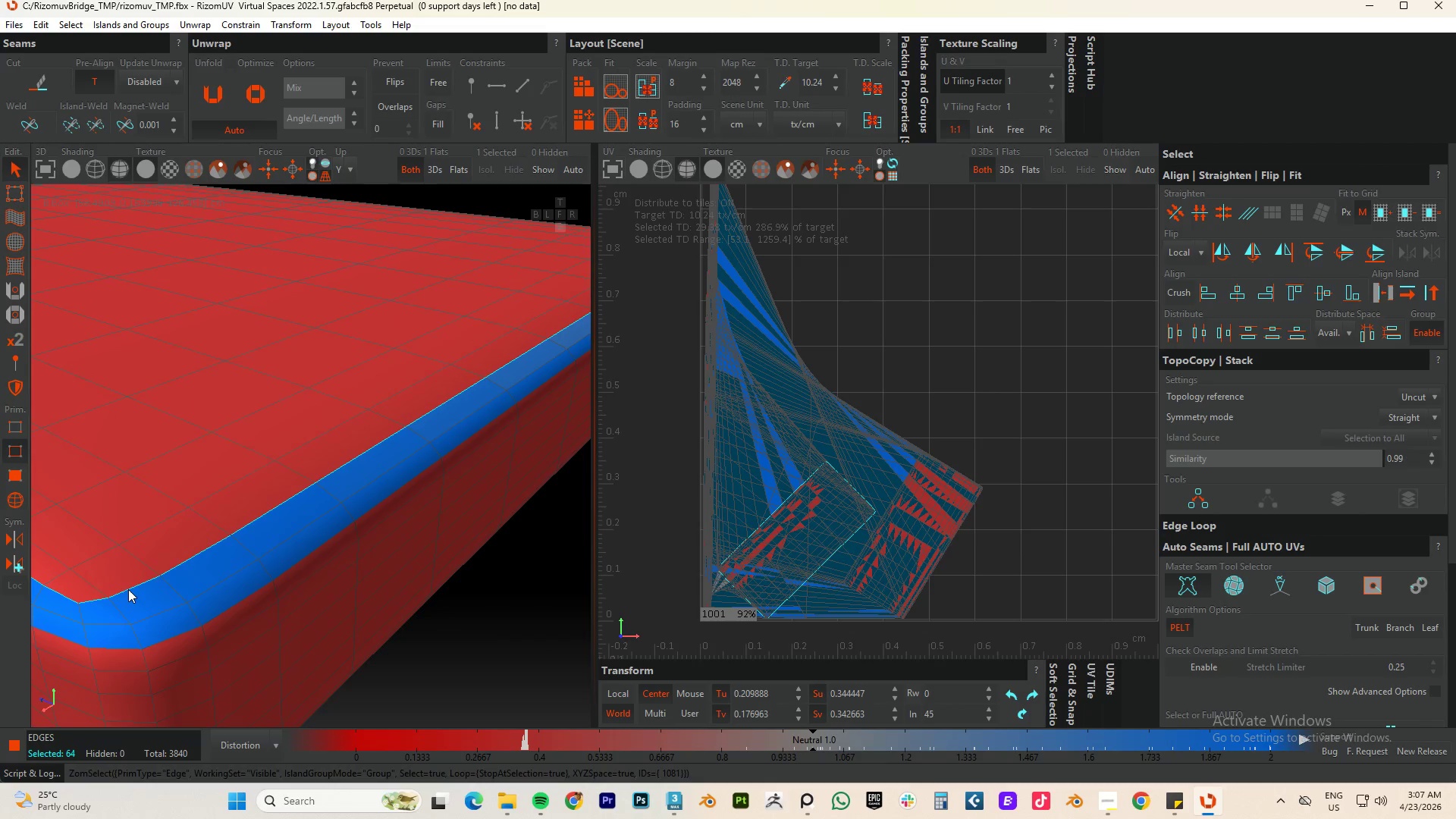 
scroll: coordinate [134, 589], scroll_direction: down, amount: 5.0
 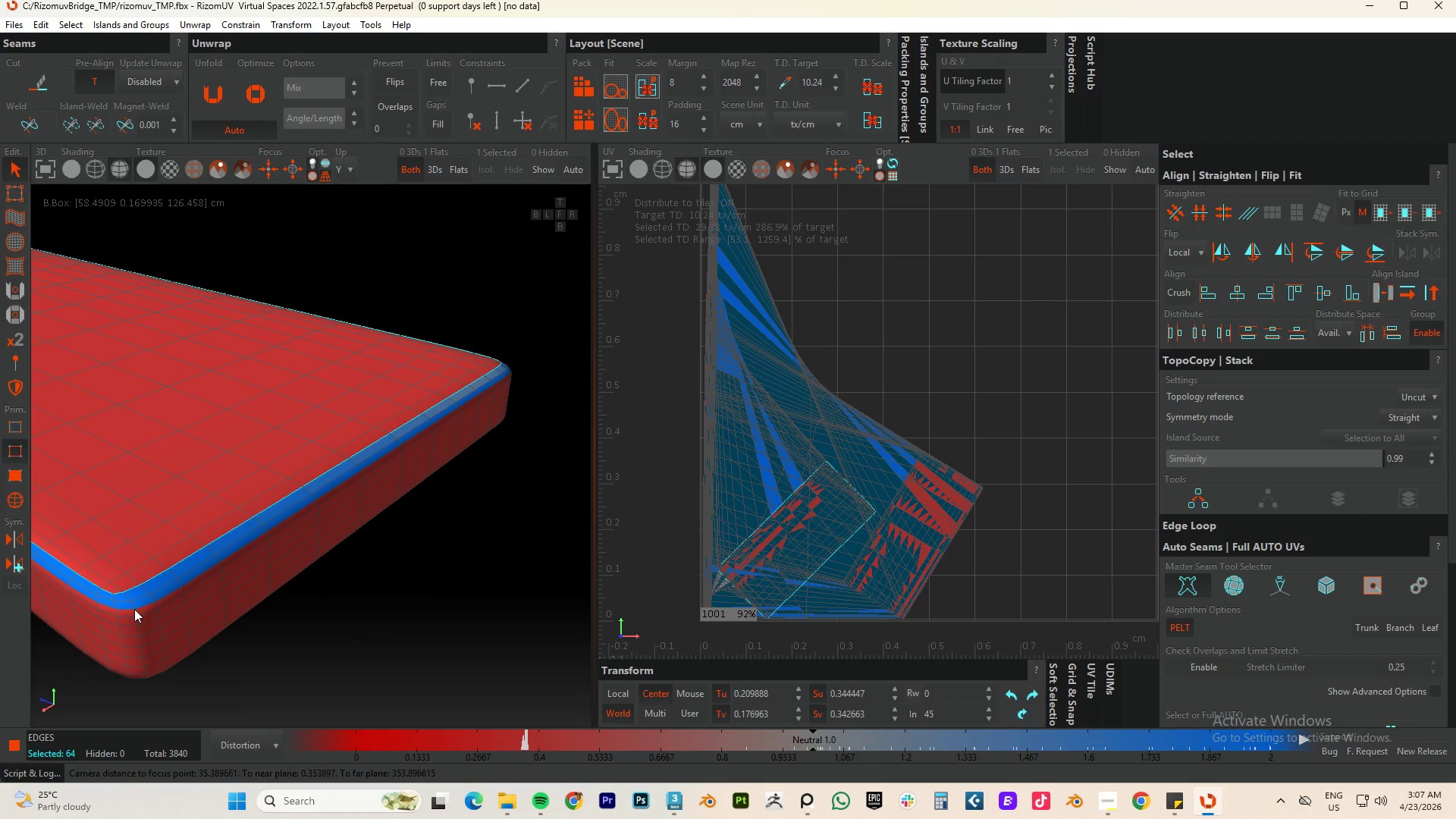 
hold_key(key=ControlLeft, duration=0.91)
 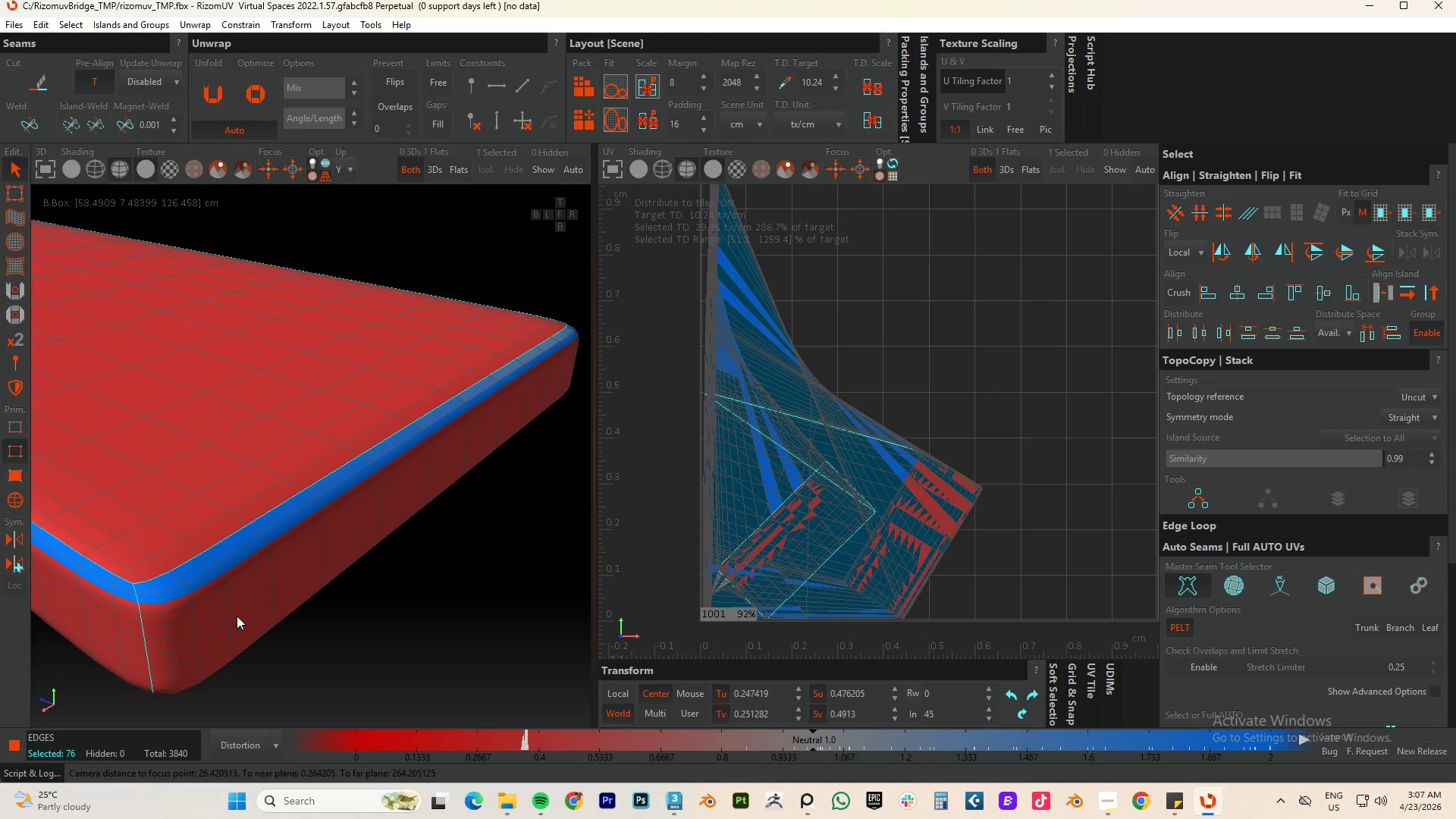 
scroll: coordinate [119, 608], scroll_direction: up, amount: 5.0
 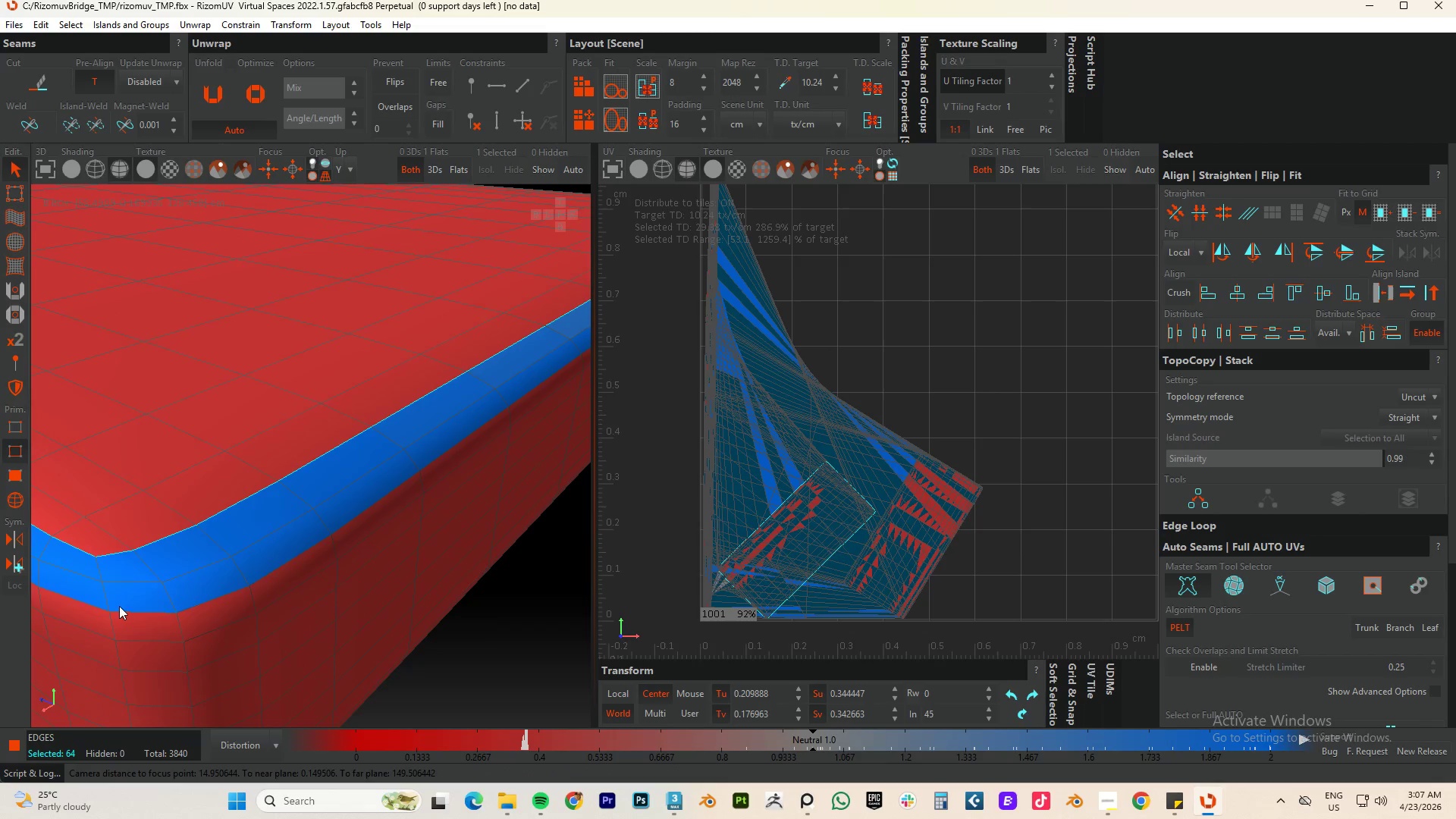 
double_click([106, 599])
 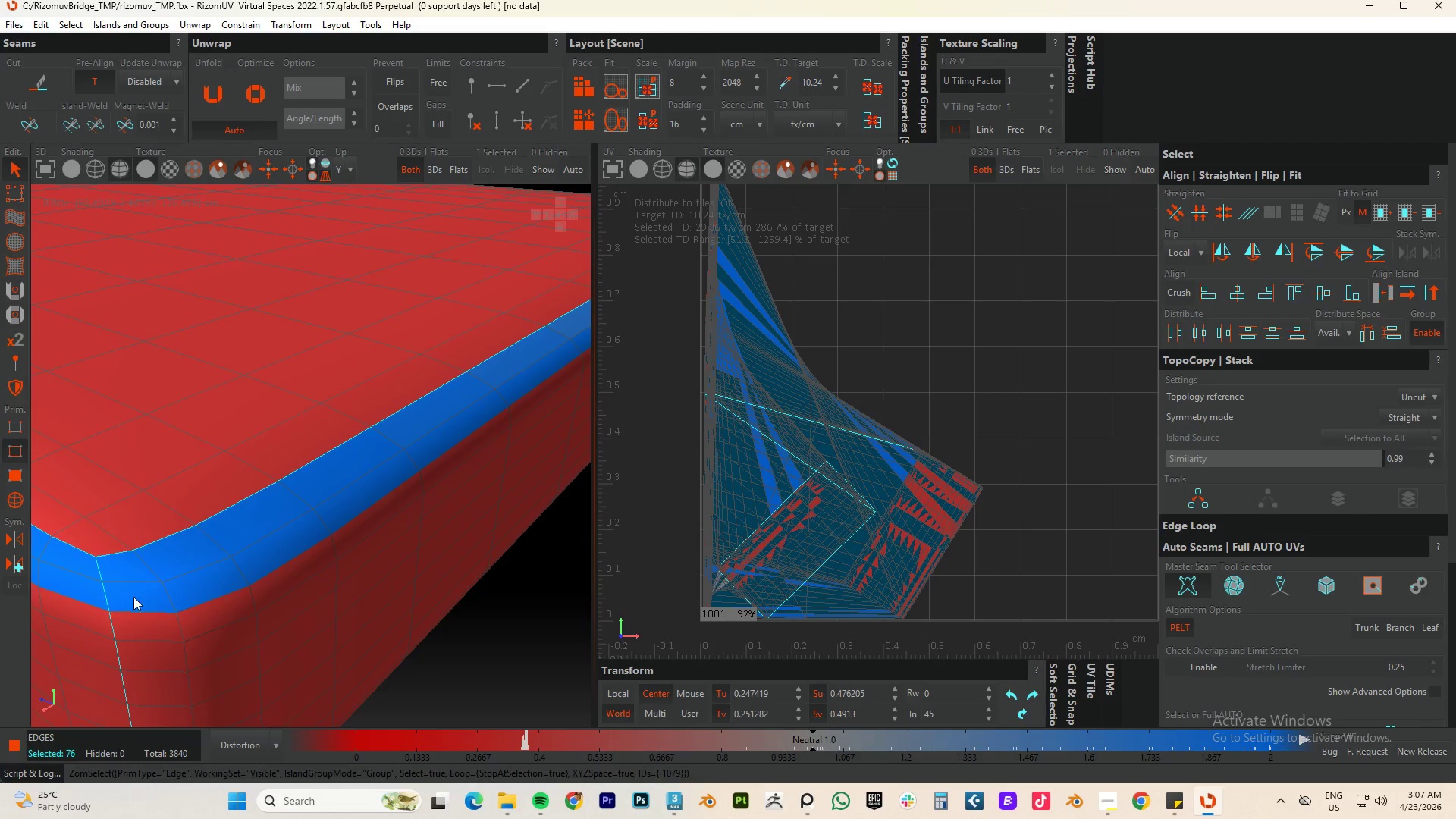 
hold_key(key=AltLeft, duration=0.94)
 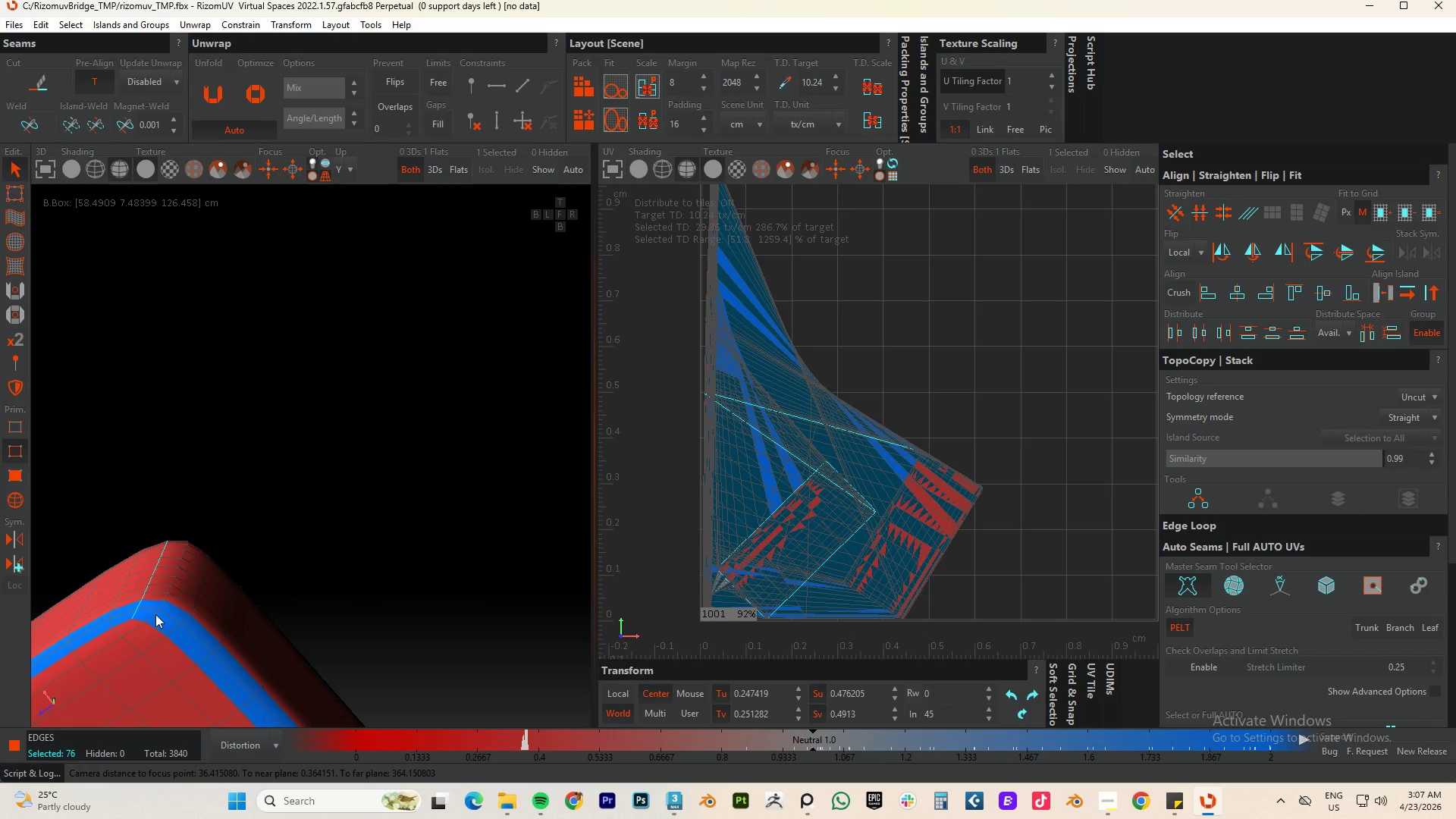 
scroll: coordinate [160, 602], scroll_direction: down, amount: 5.0
 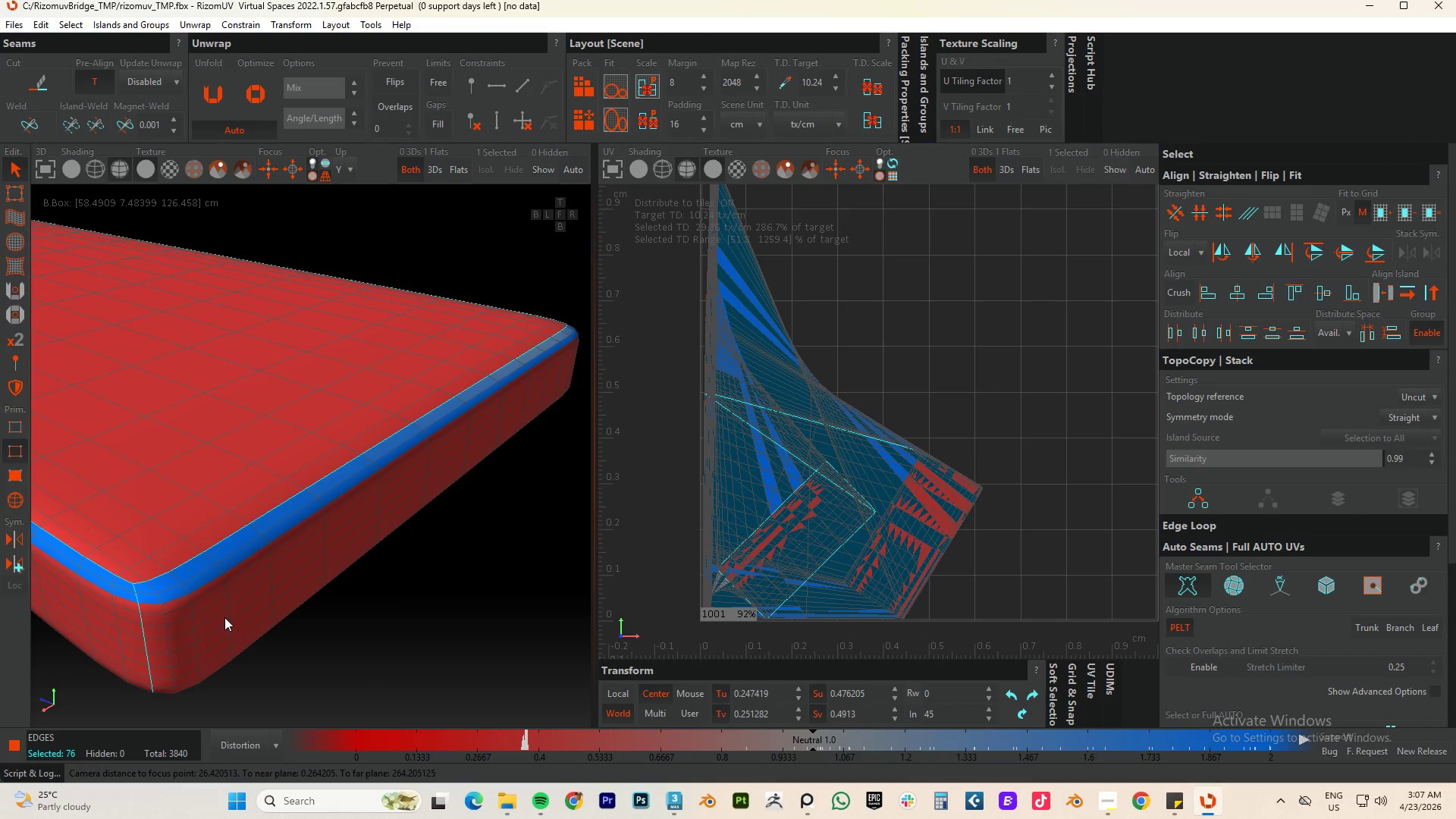 
double_click([154, 627])
 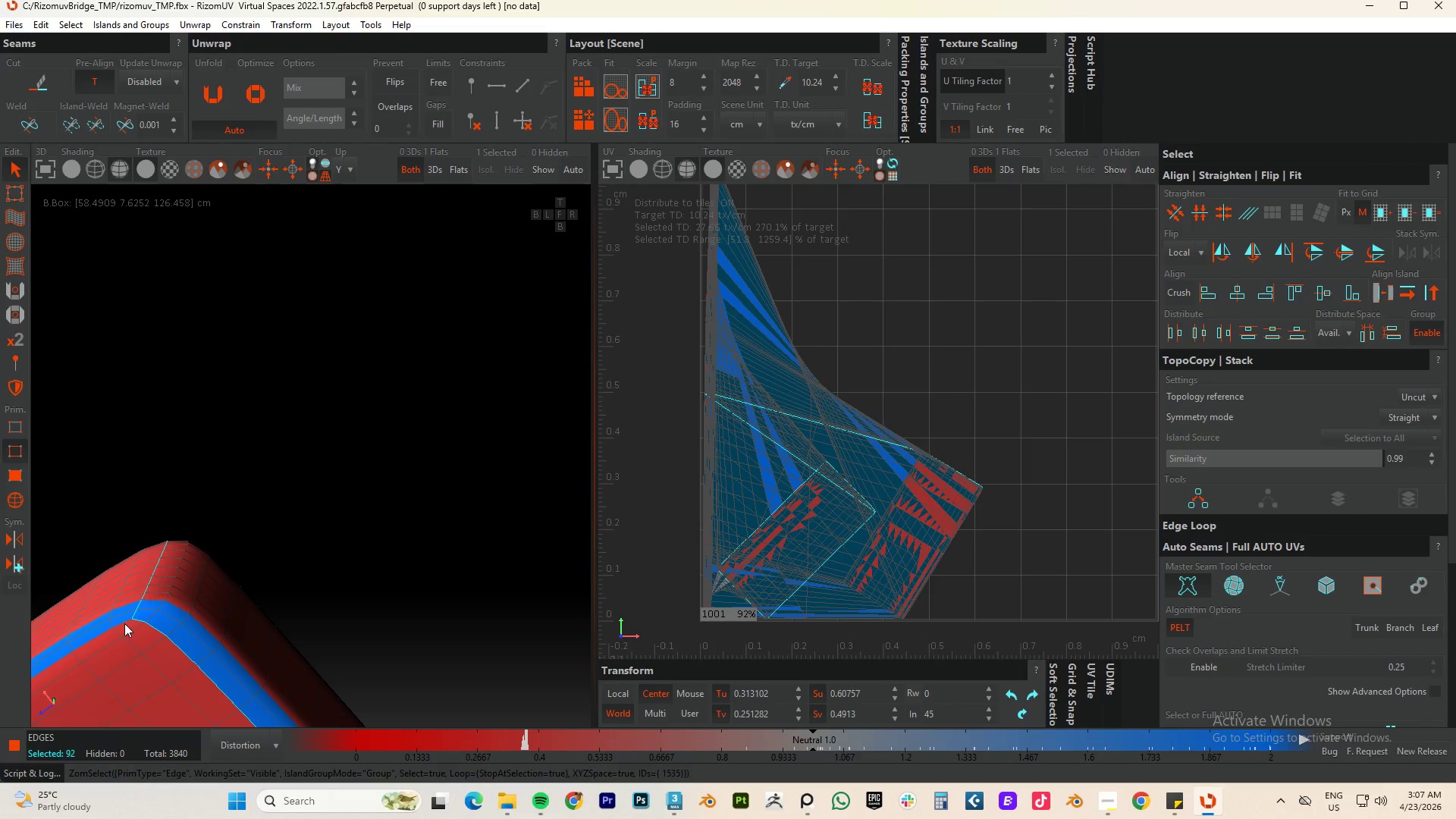 
key(Control+Z)
 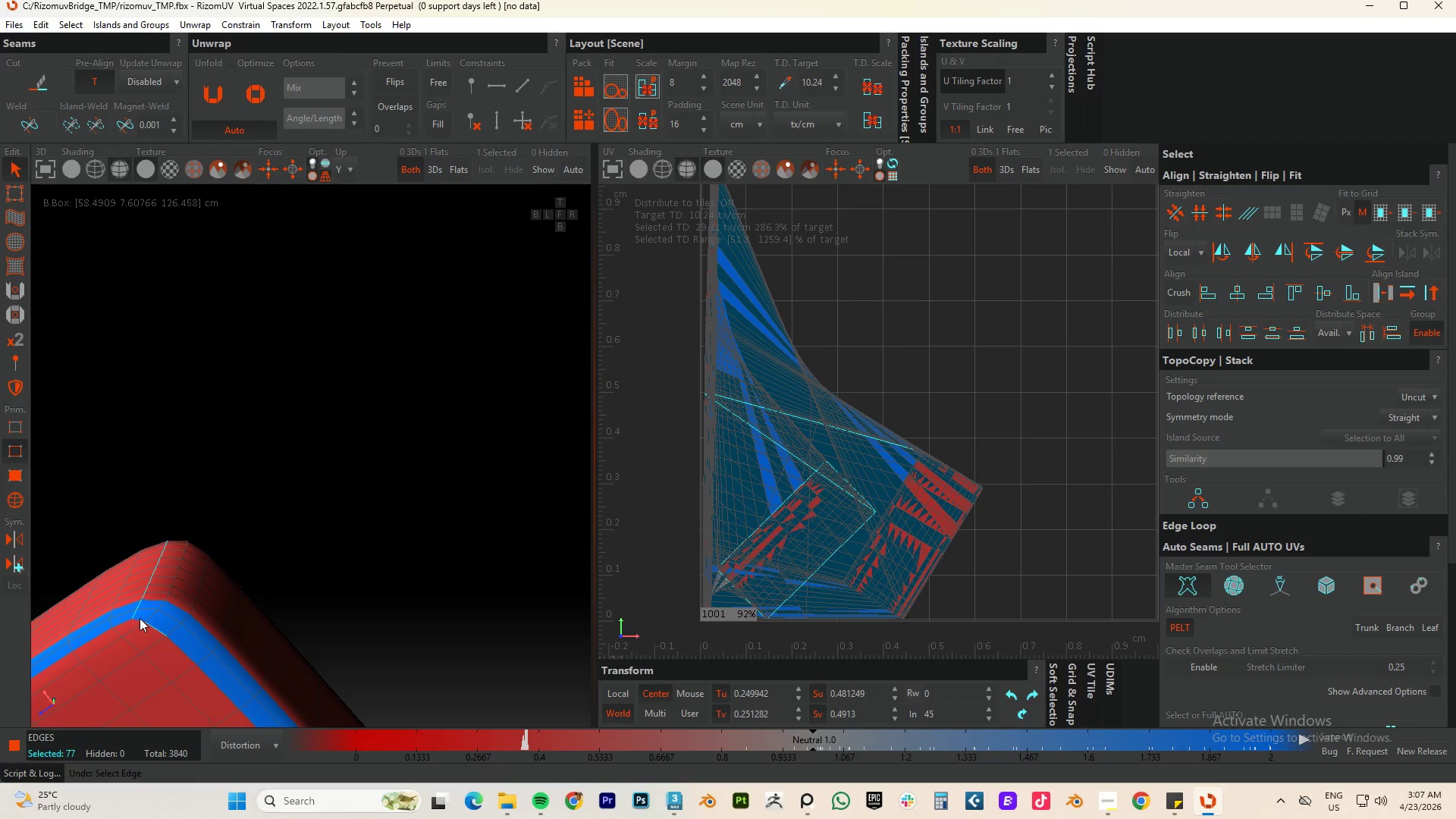 
key(Control+Z)
 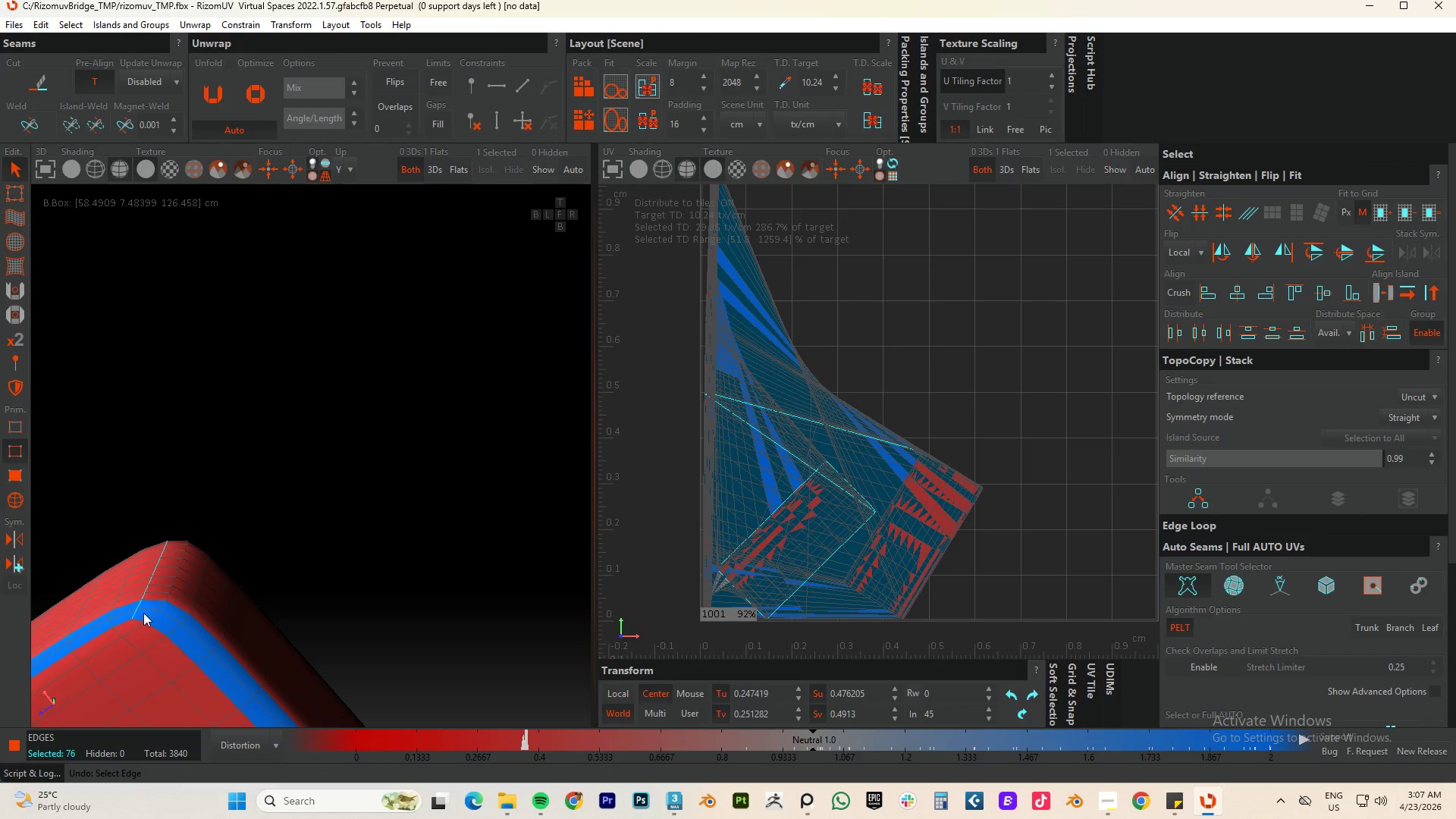 
key(Control+Z)
 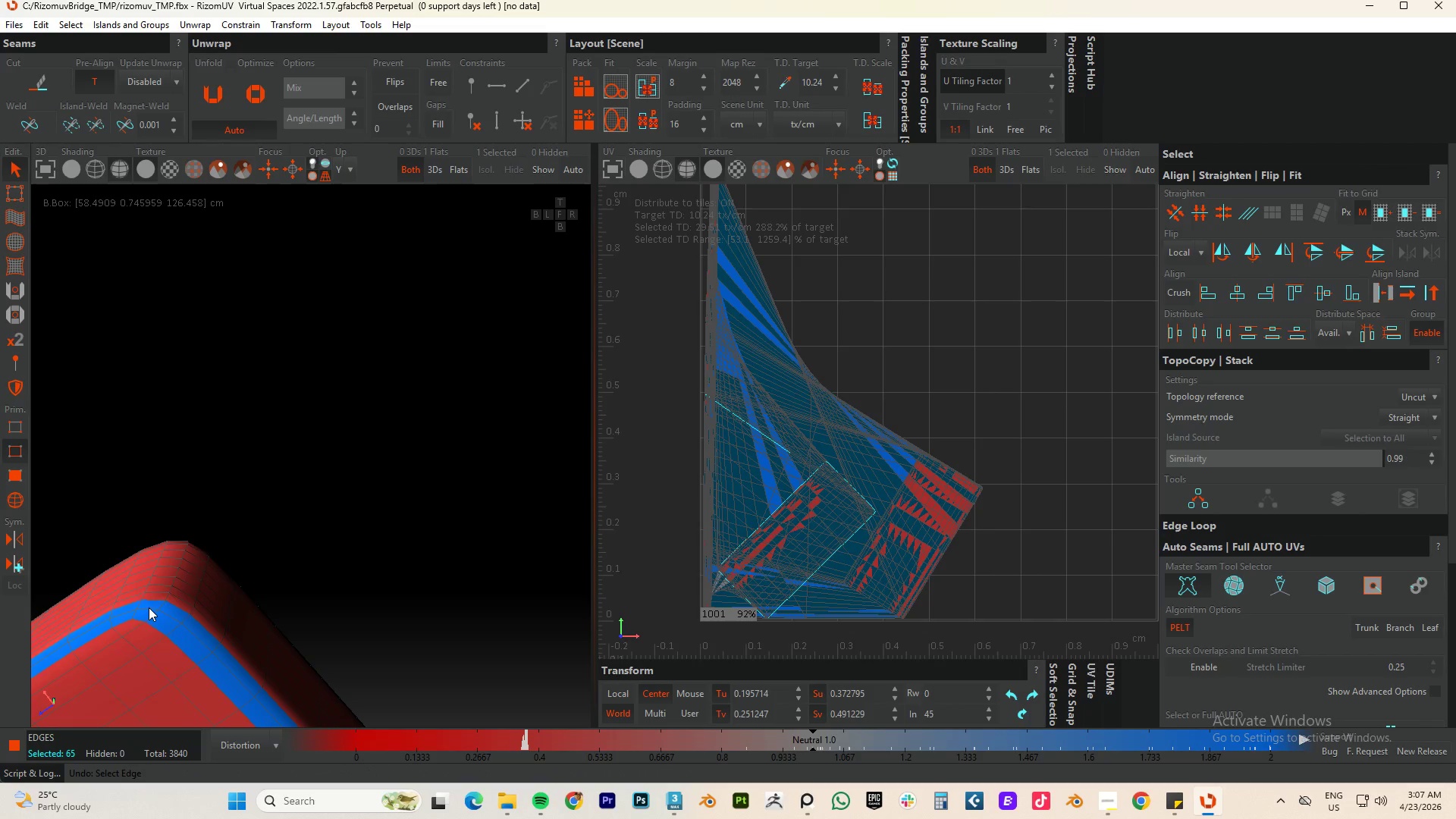 
hold_key(key=ControlLeft, duration=1.23)
double_click([148, 610])
 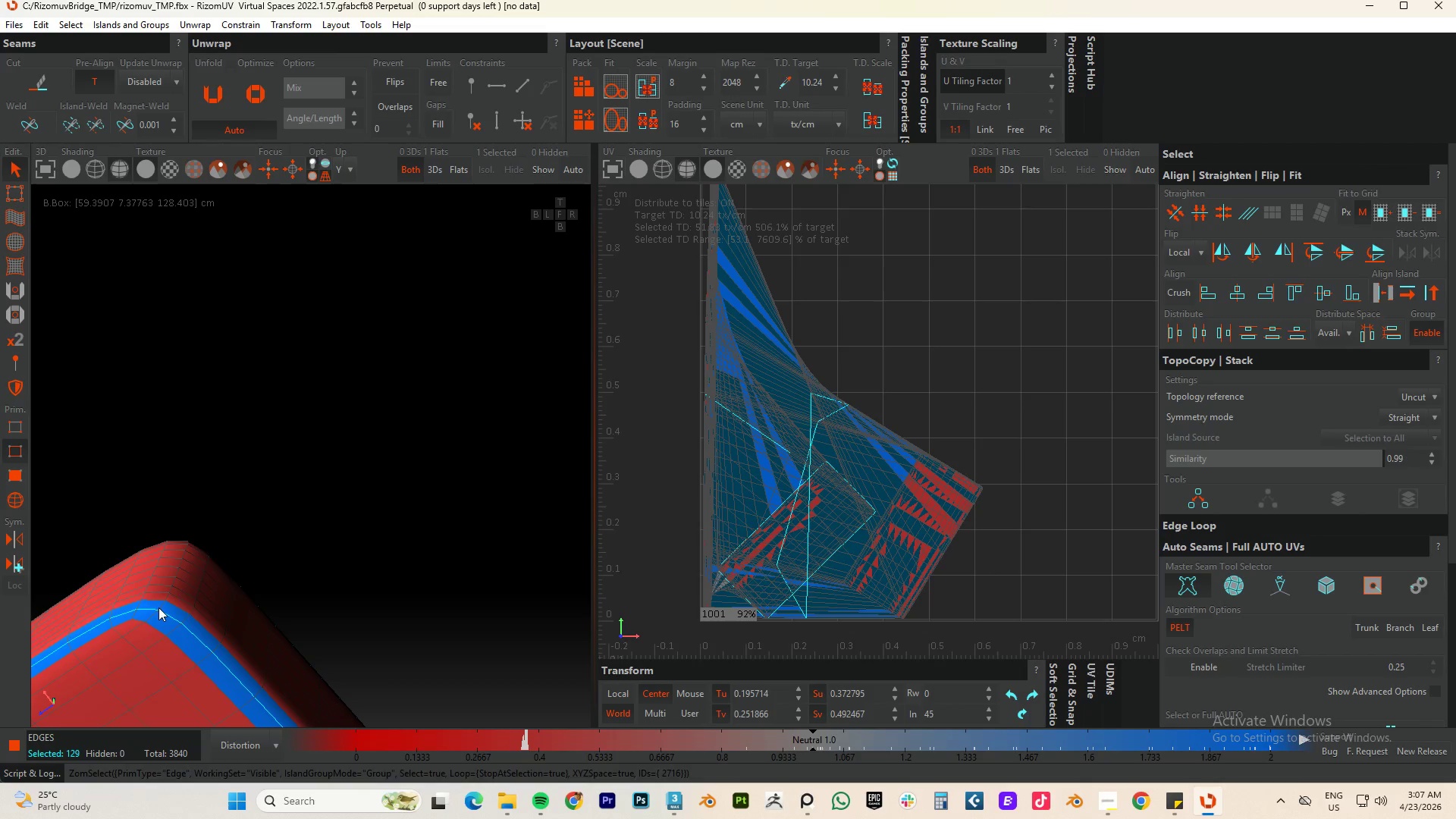 
hold_key(key=ControlLeft, duration=0.88)
double_click([161, 607])
 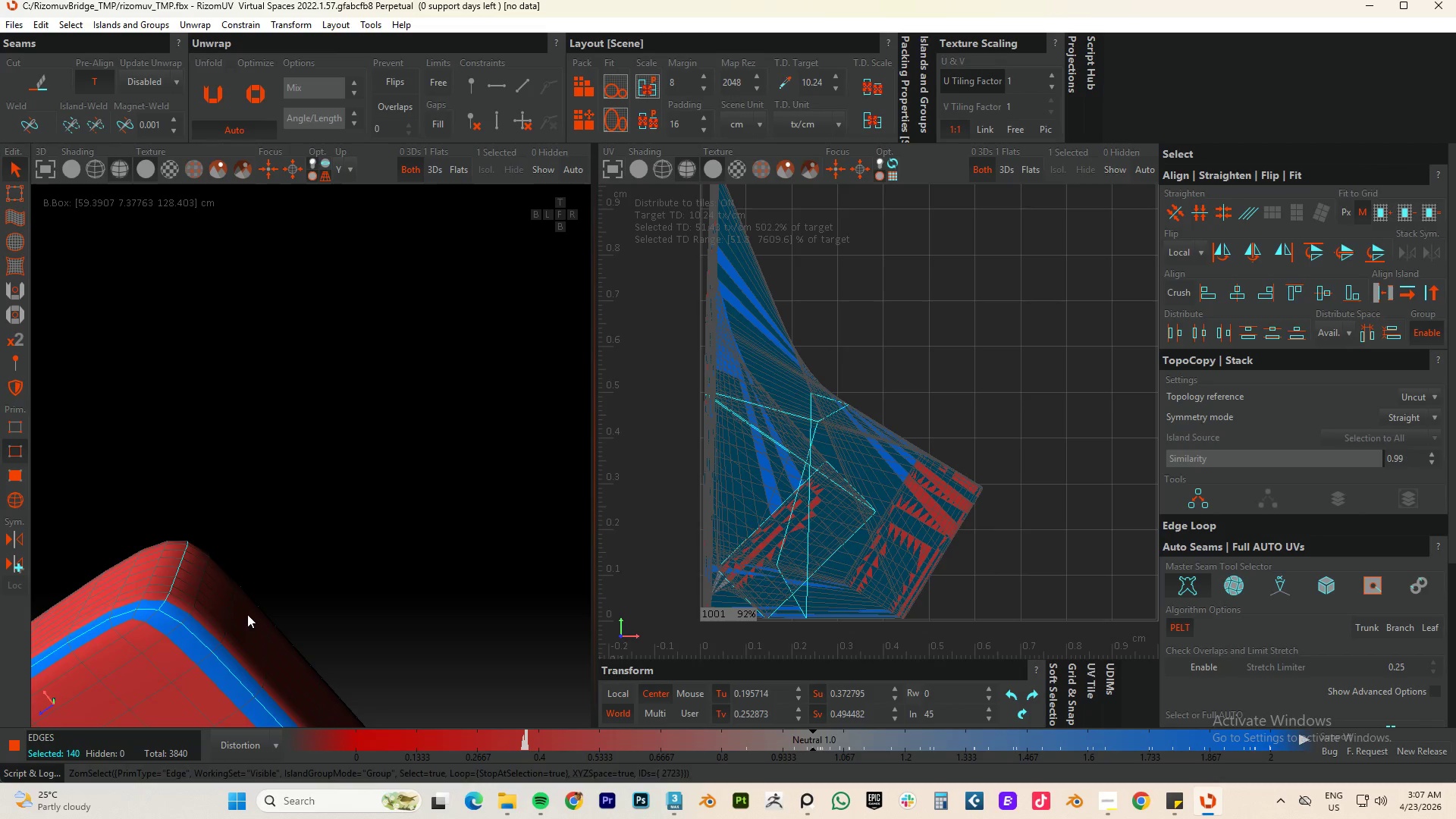 
hold_key(key=AltLeft, duration=0.7)
 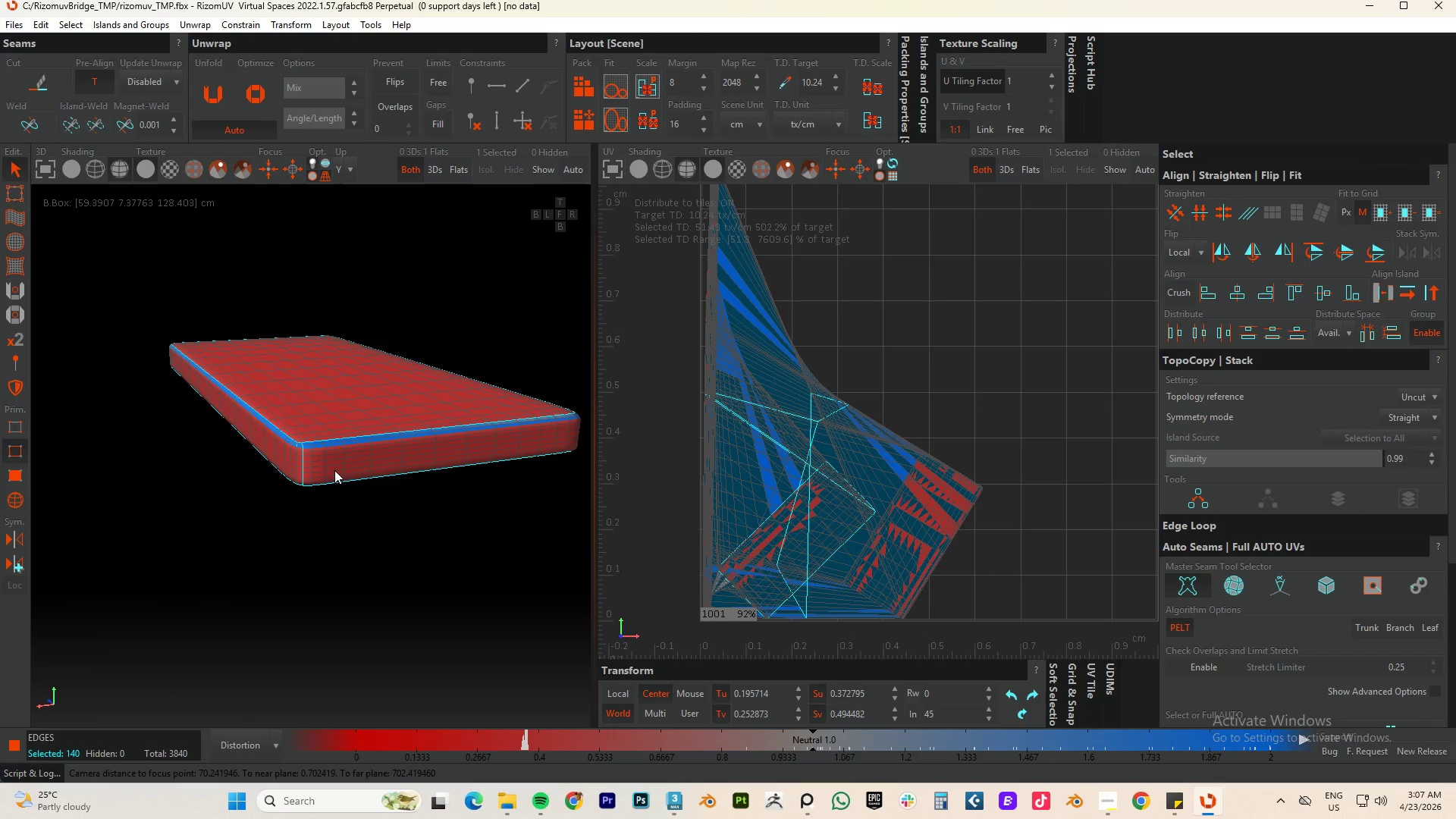 
scroll: coordinate [248, 614], scroll_direction: down, amount: 4.0
 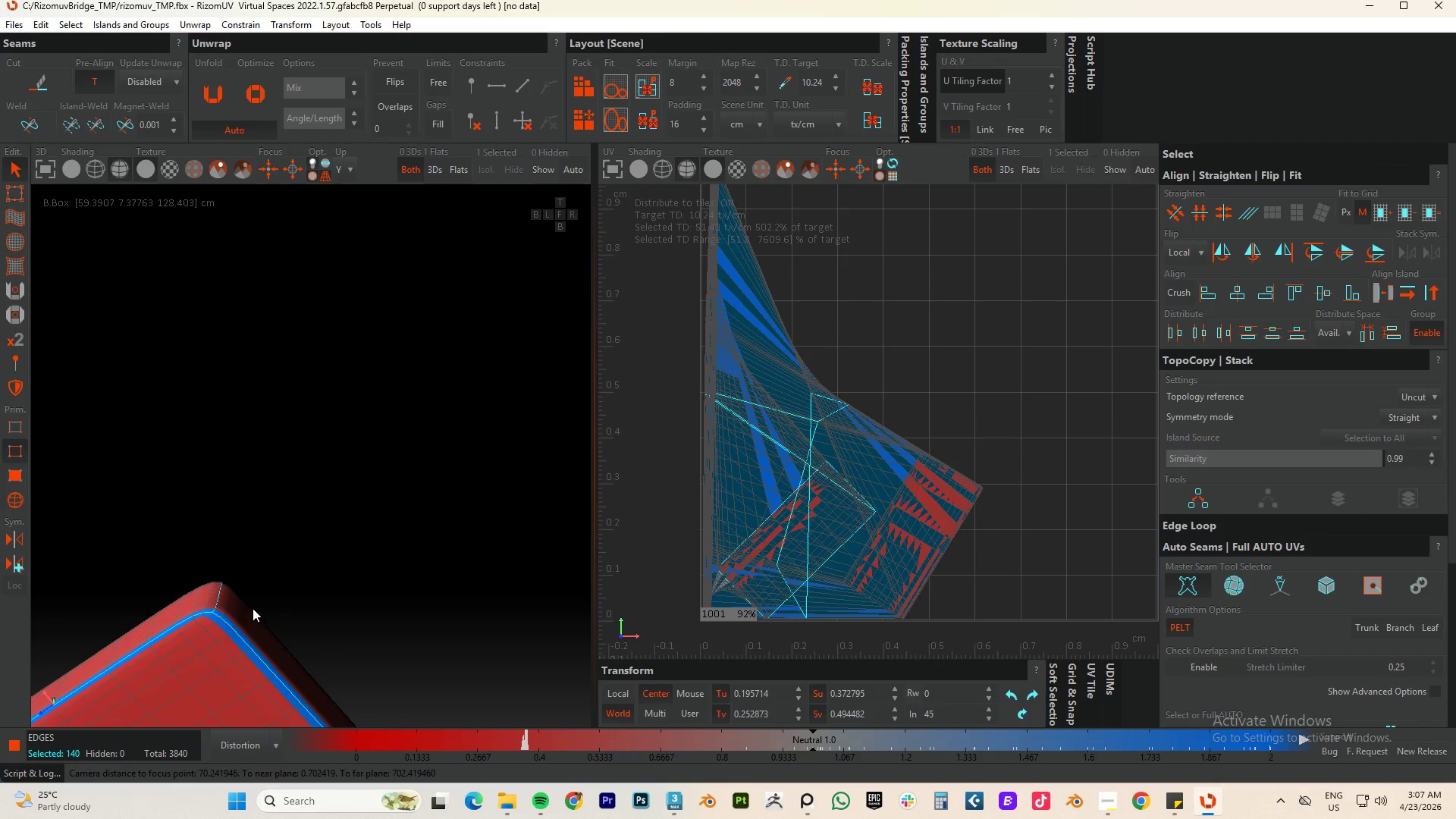 
scroll: coordinate [308, 472], scroll_direction: up, amount: 10.0
 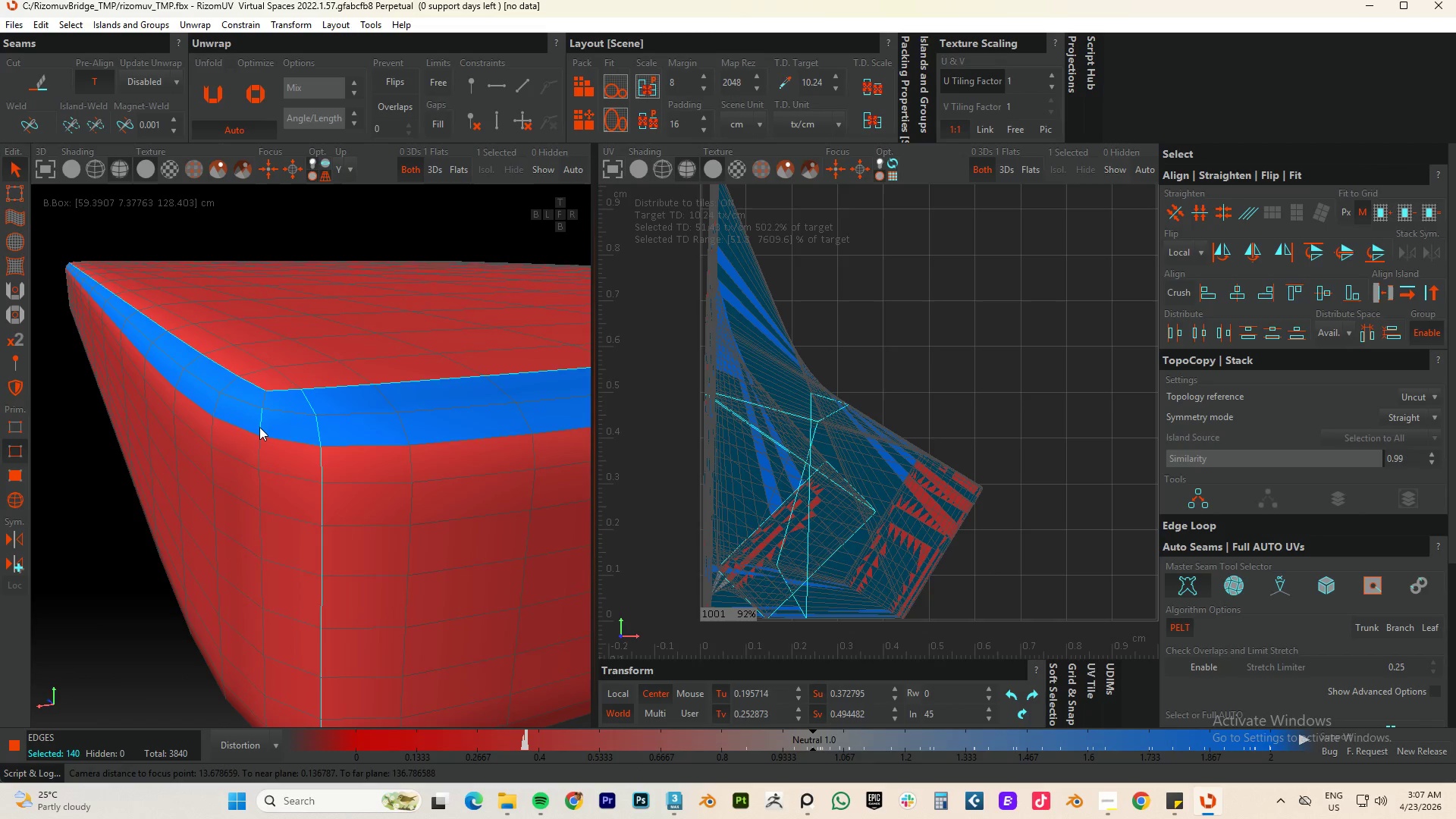 
hold_key(key=AltLeft, duration=0.53)
left_click([259, 427])
 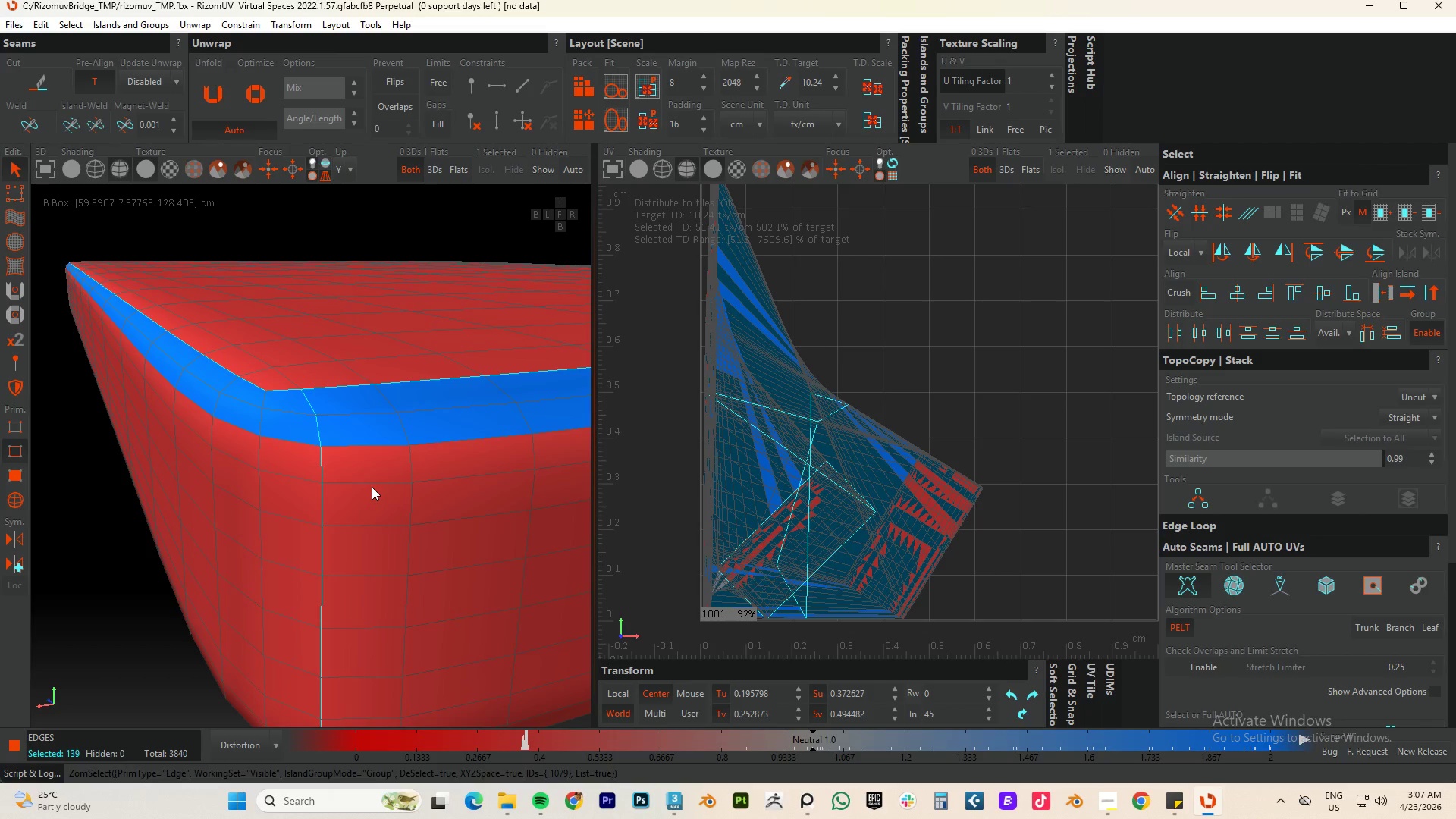 
type(cup)
 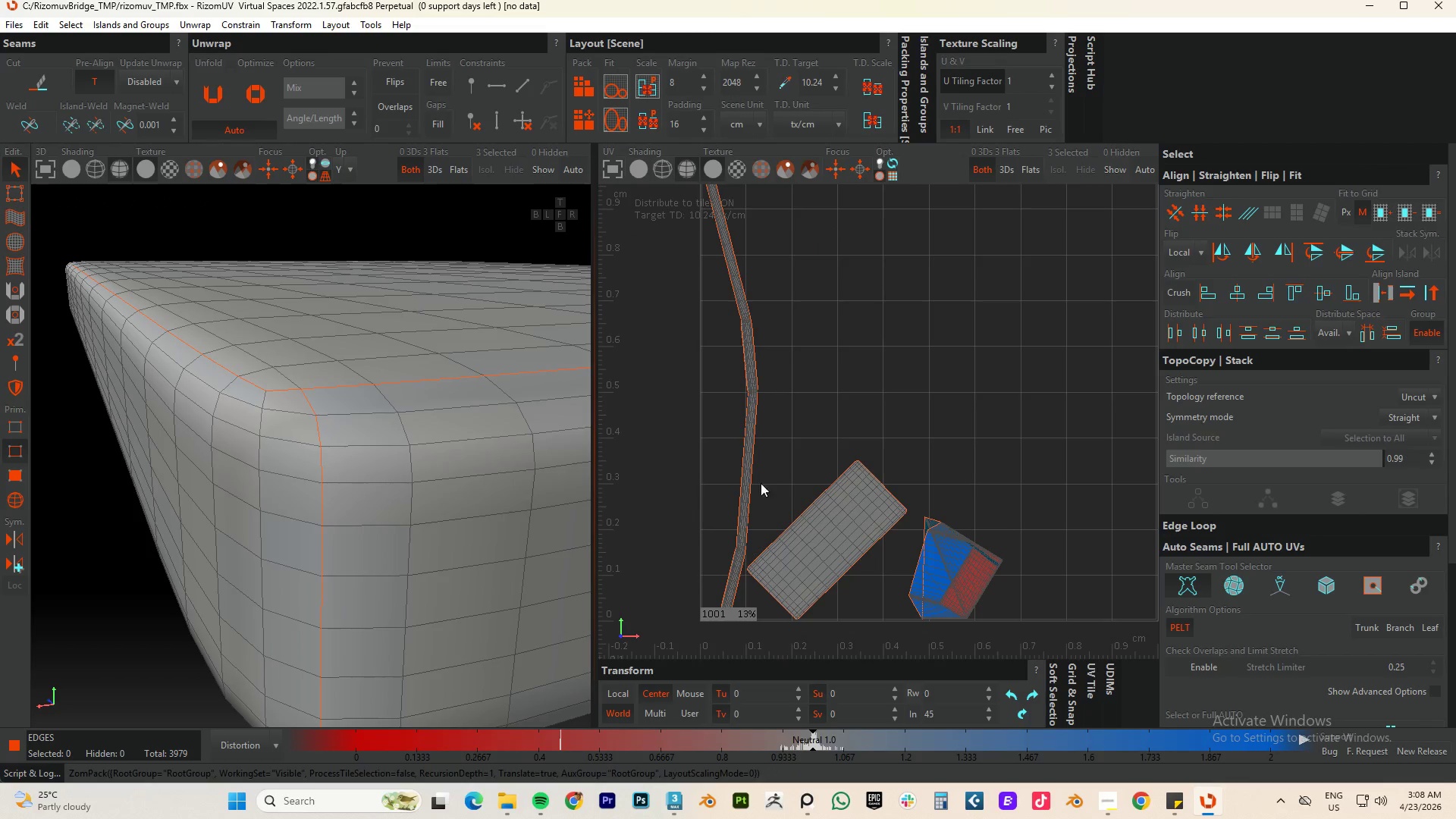 
scroll: coordinate [772, 480], scroll_direction: down, amount: 3.0
 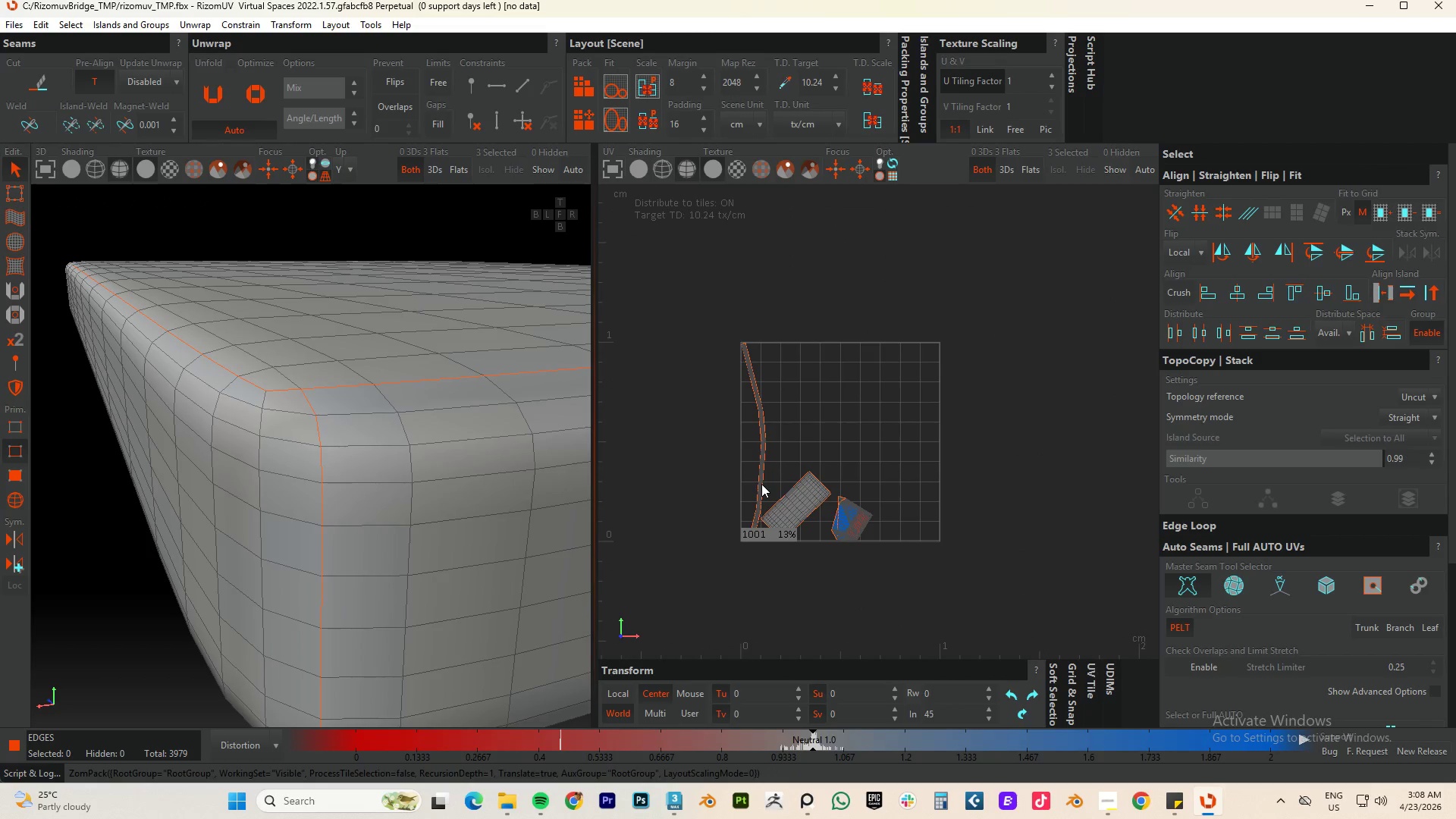 
key(F4)
 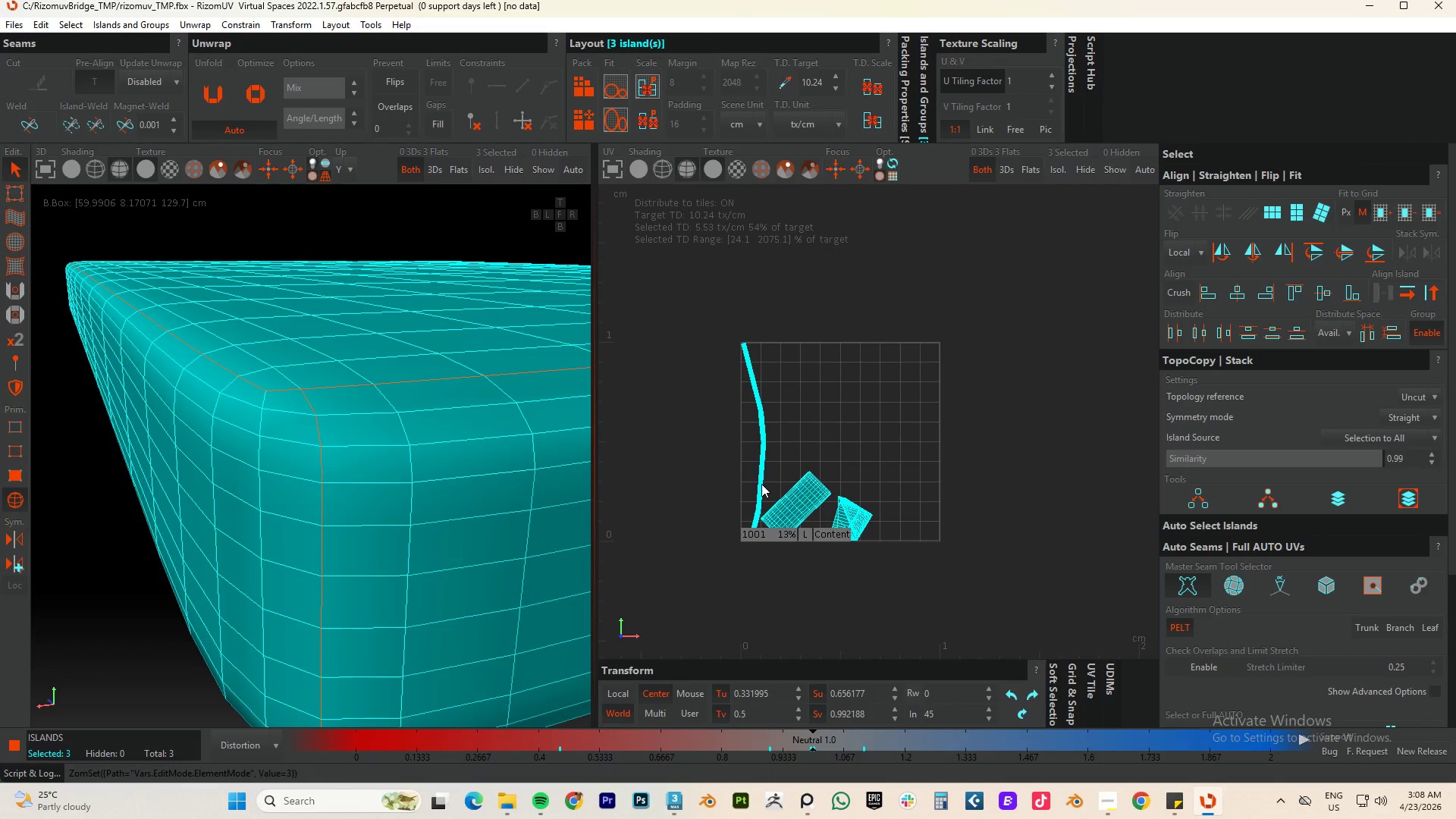 
key(Control+ControlLeft)
 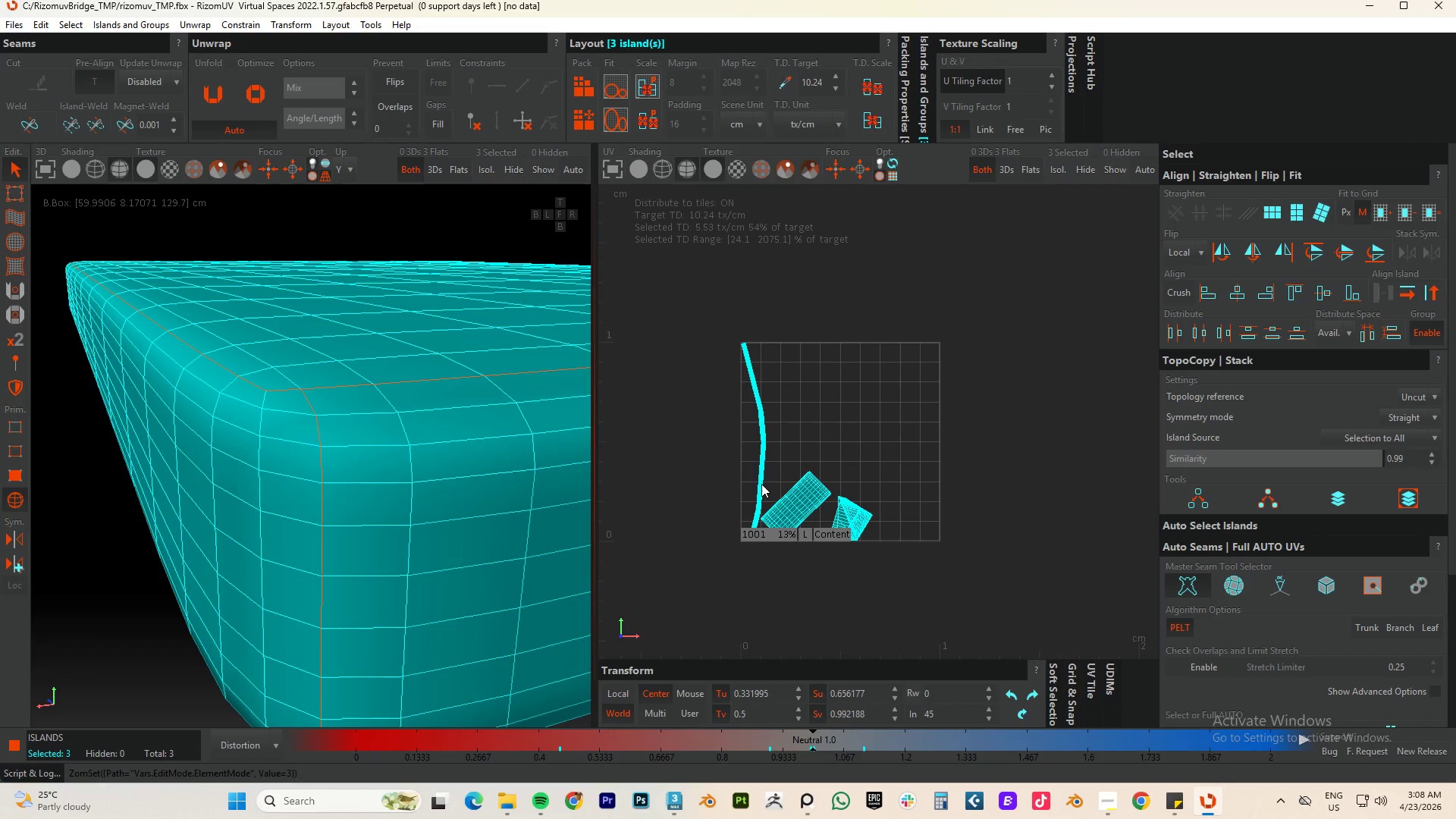 
key(Control+A)
 